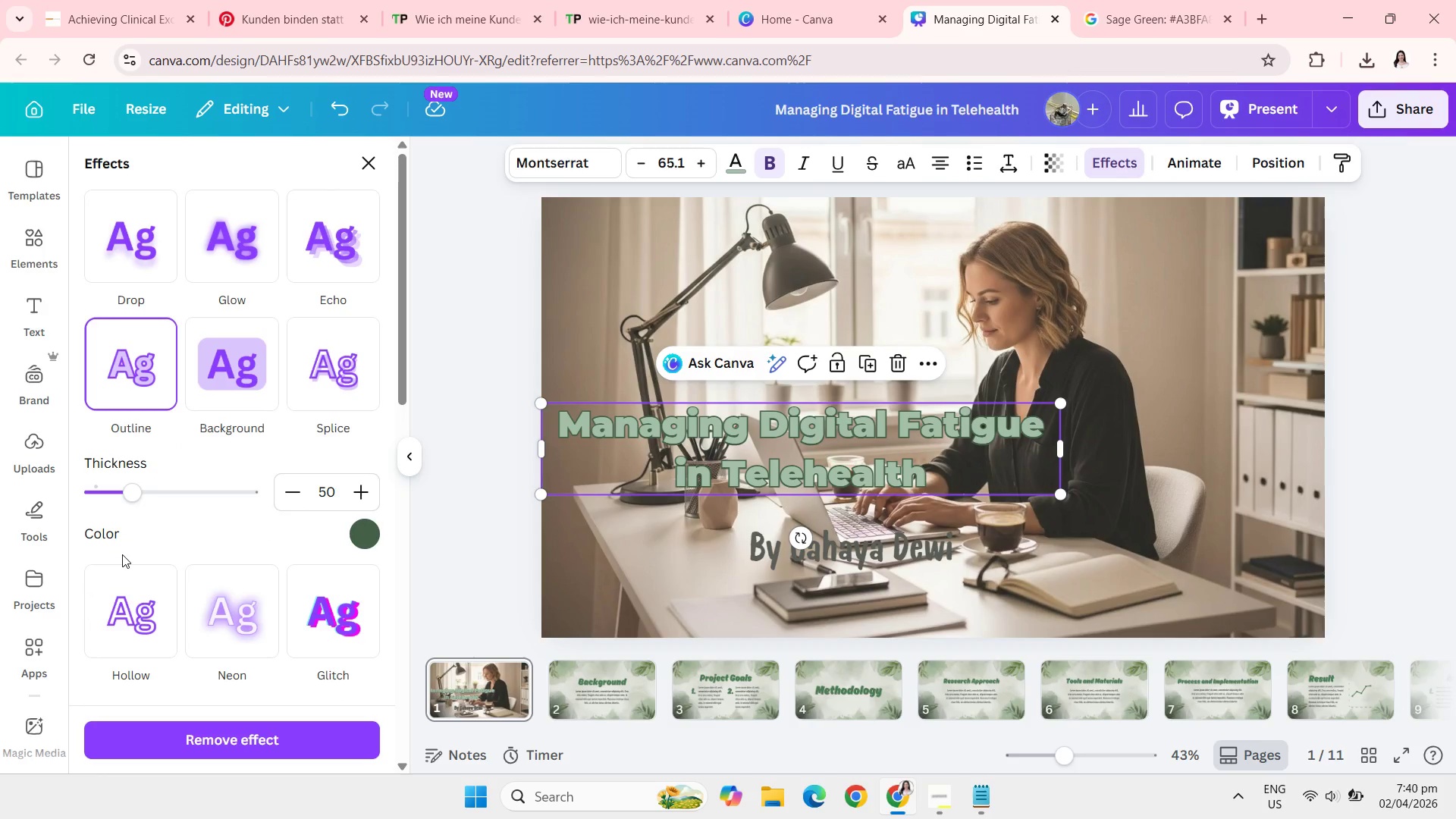 
wait(9.7)
 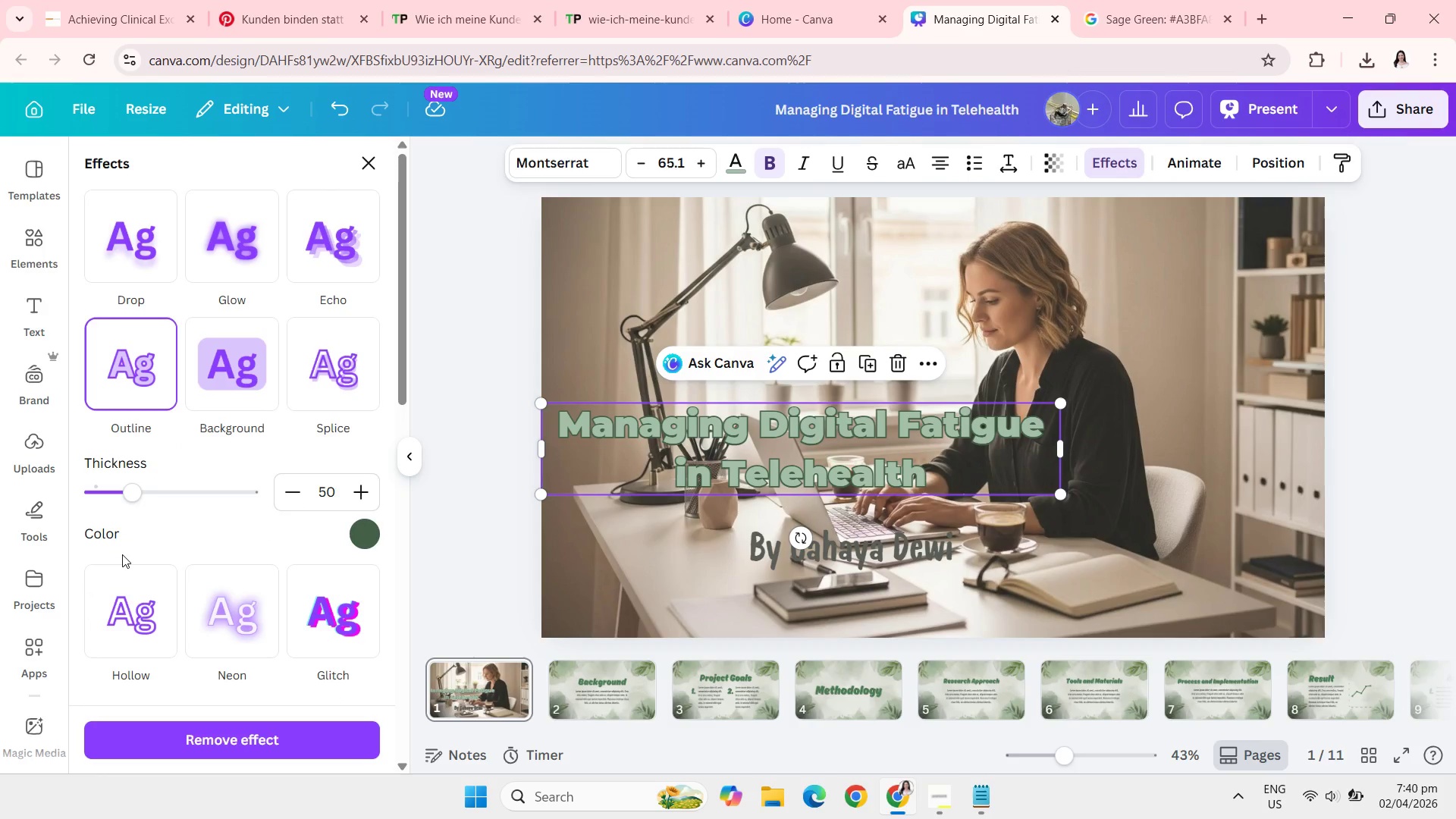 
left_click([929, 465])
 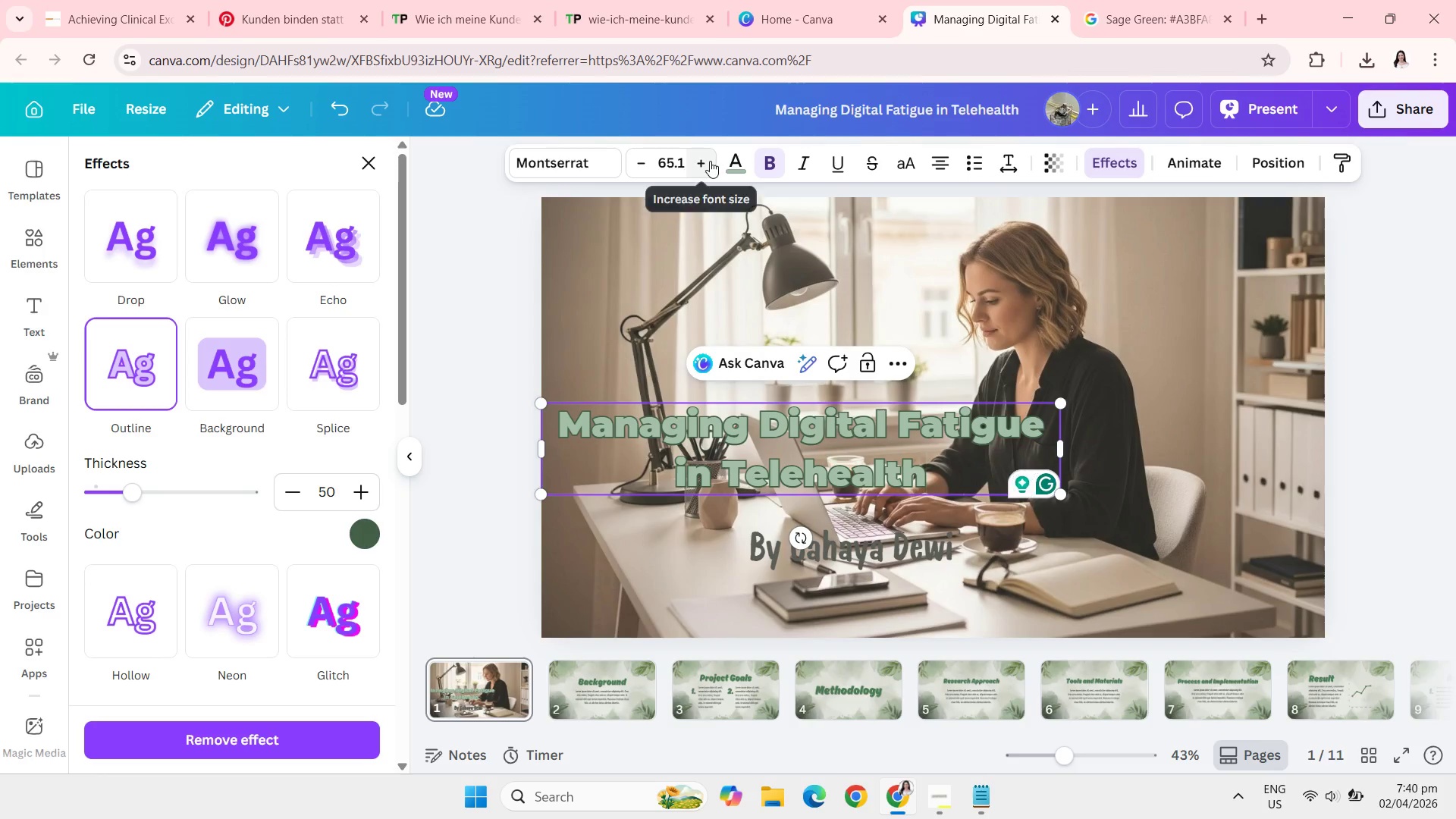 
double_click([710, 161])
 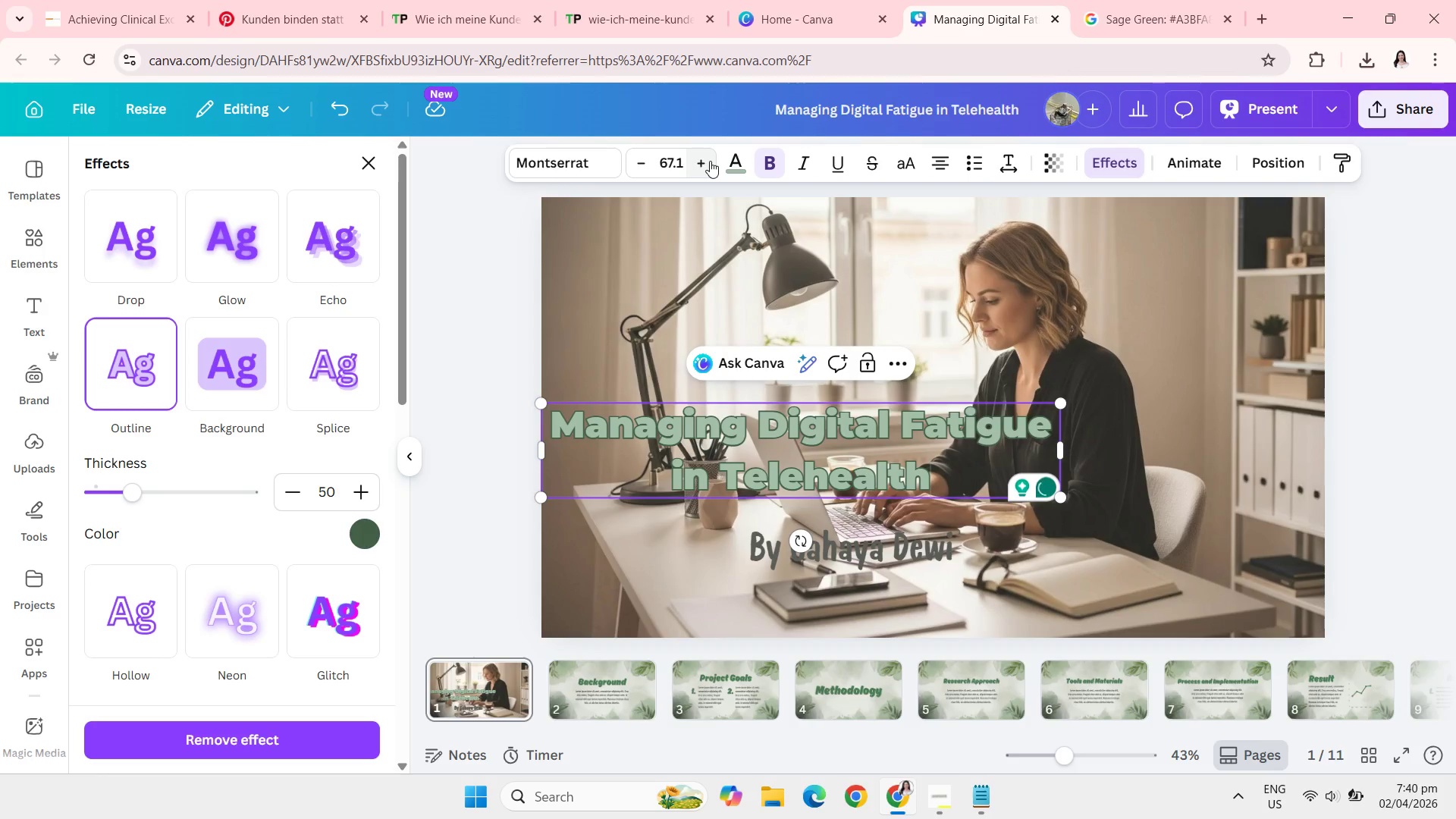 
left_click([710, 161])
 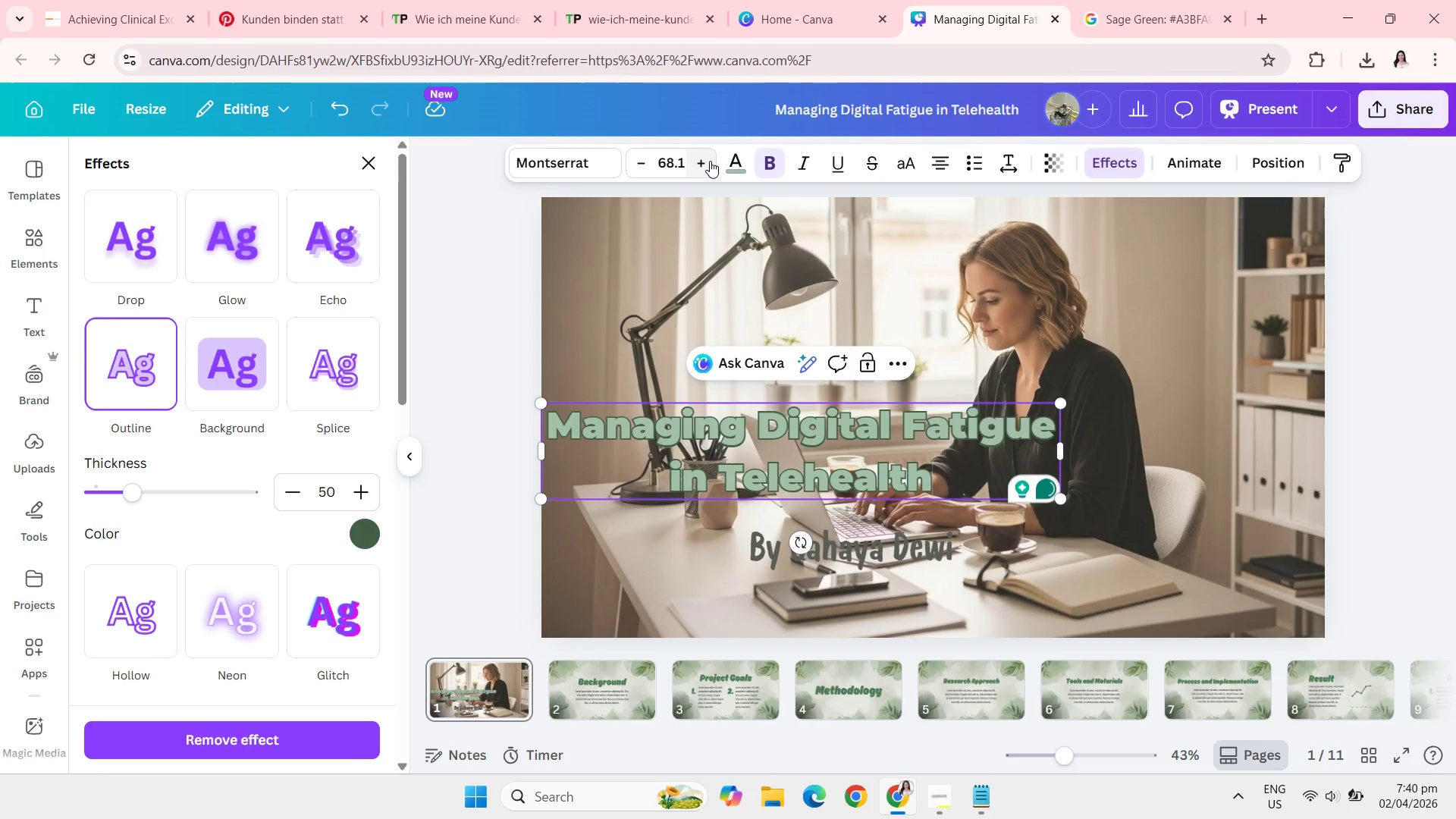 
left_click([710, 161])
 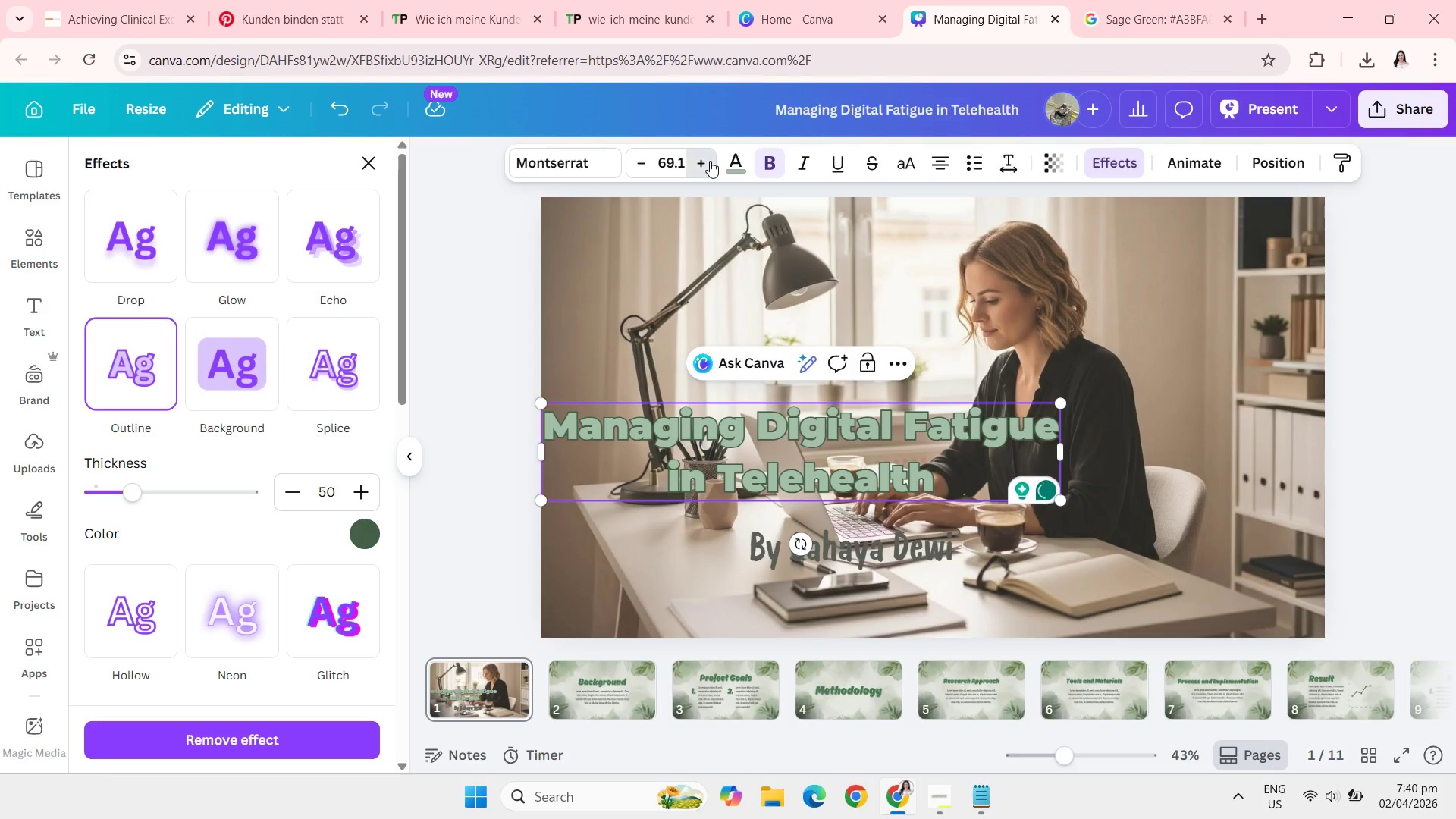 
double_click([710, 161])
 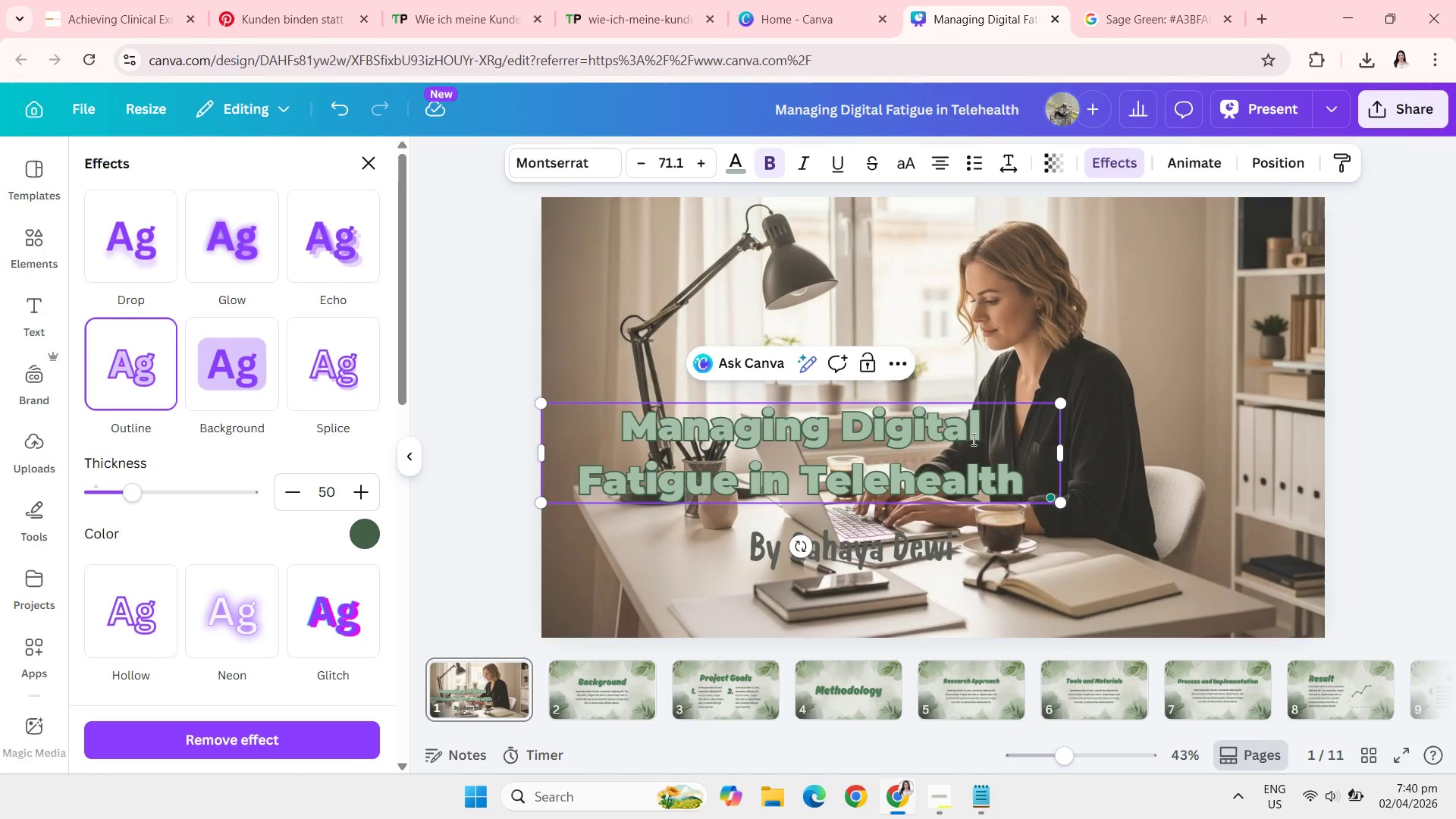 
wait(5.66)
 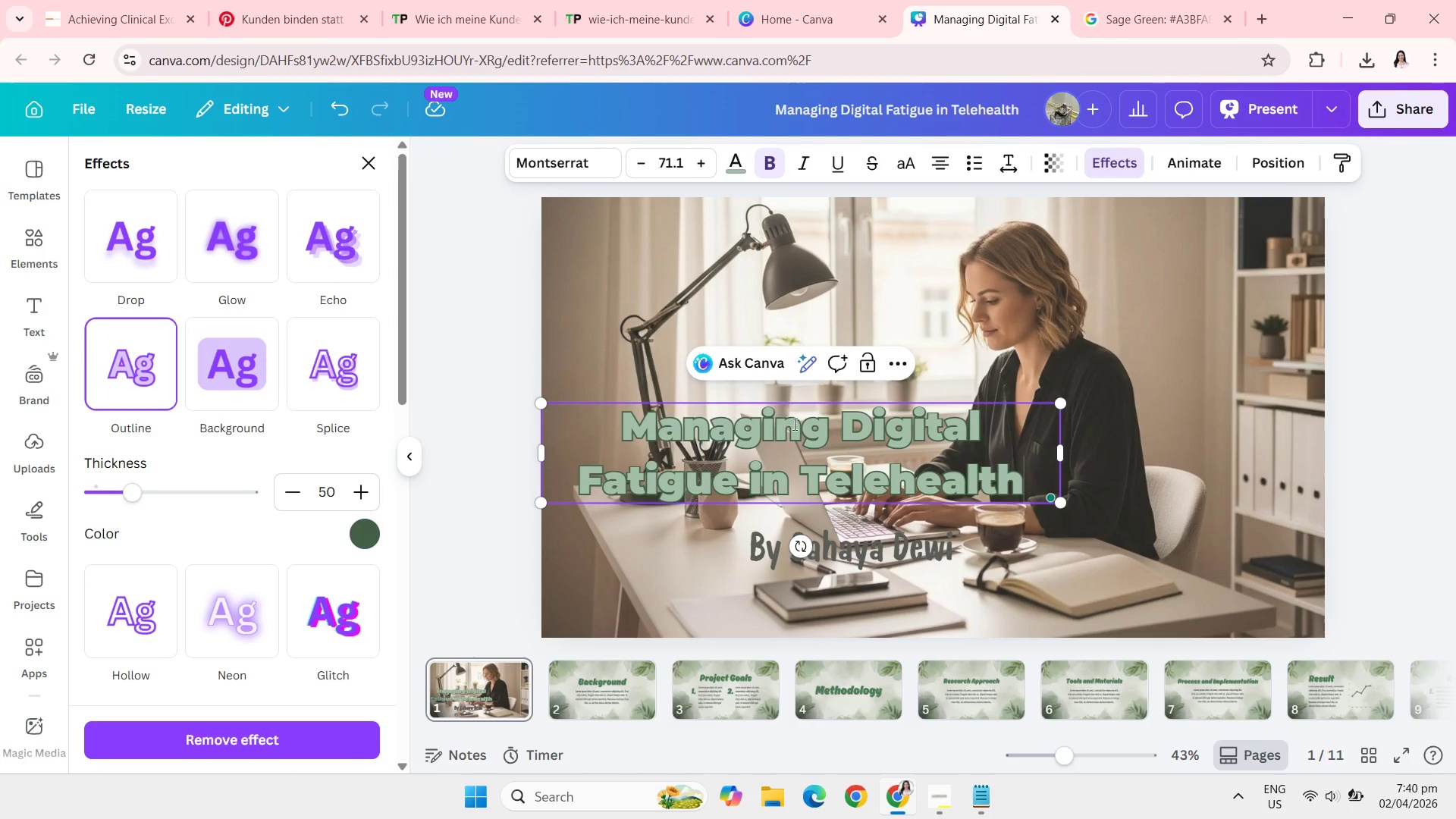 
left_click([1370, 410])
 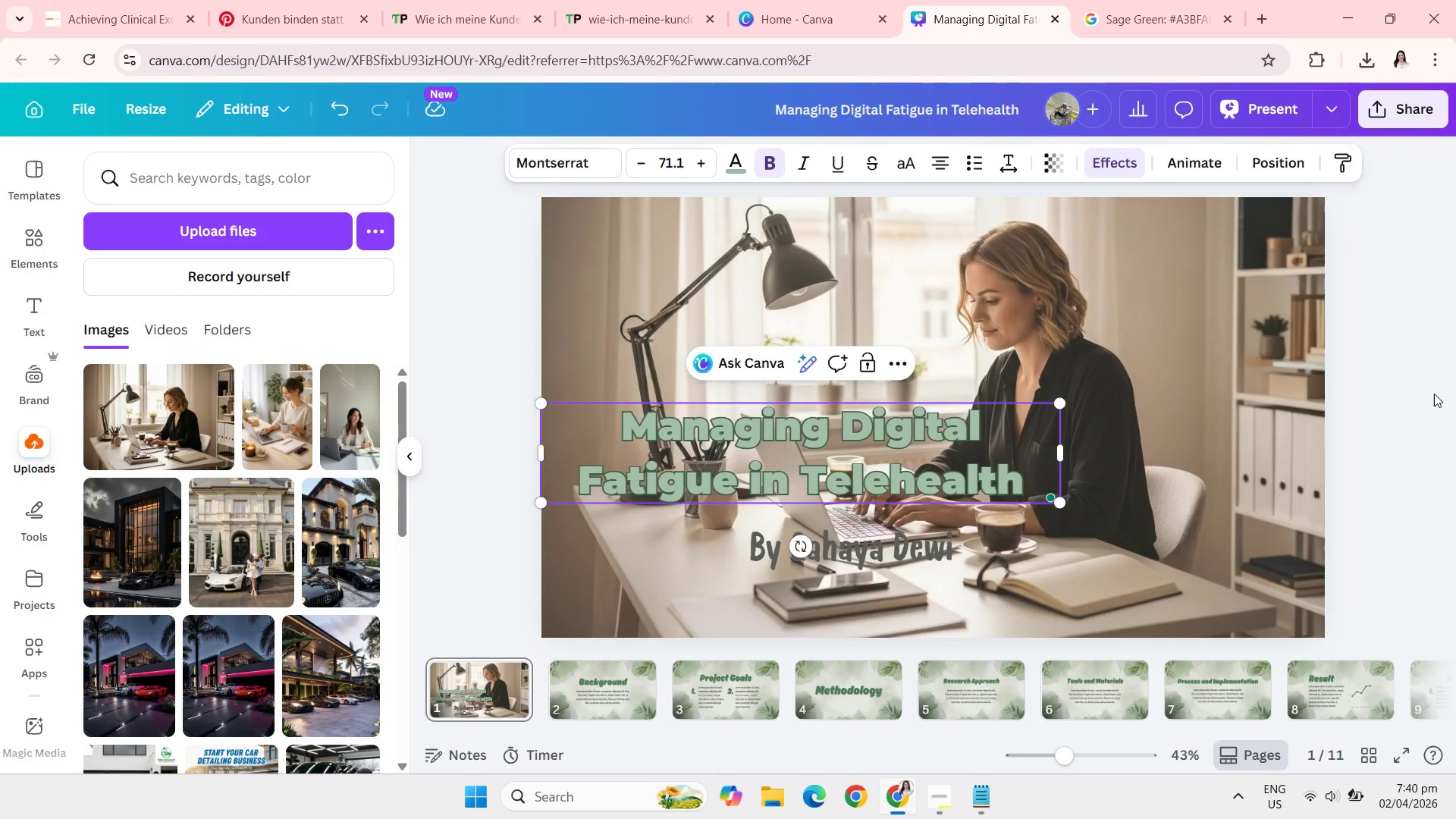 
left_click([1426, 392])
 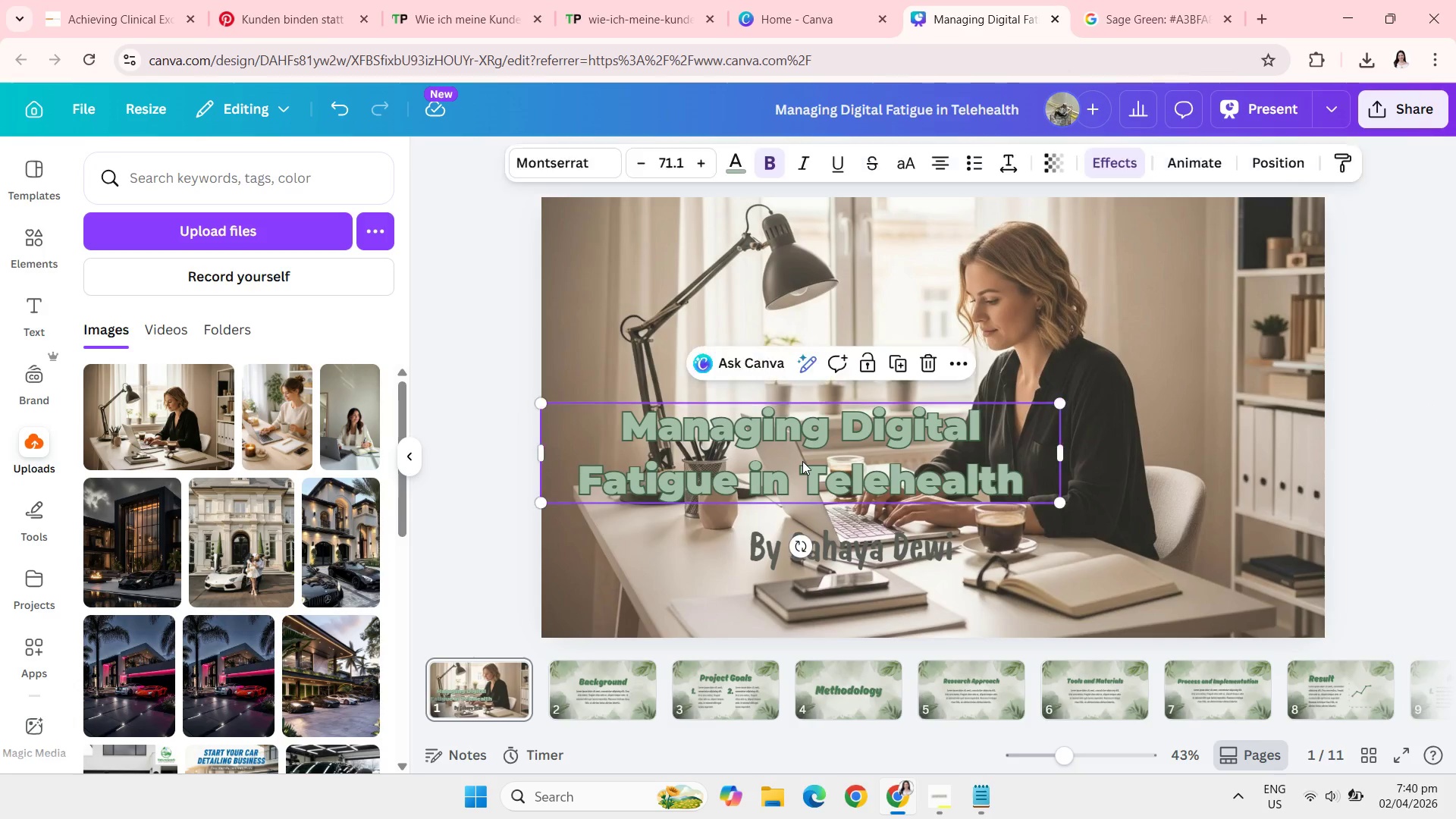 
left_click_drag(start_coordinate=[802, 461], to_coordinate=[802, 429])
 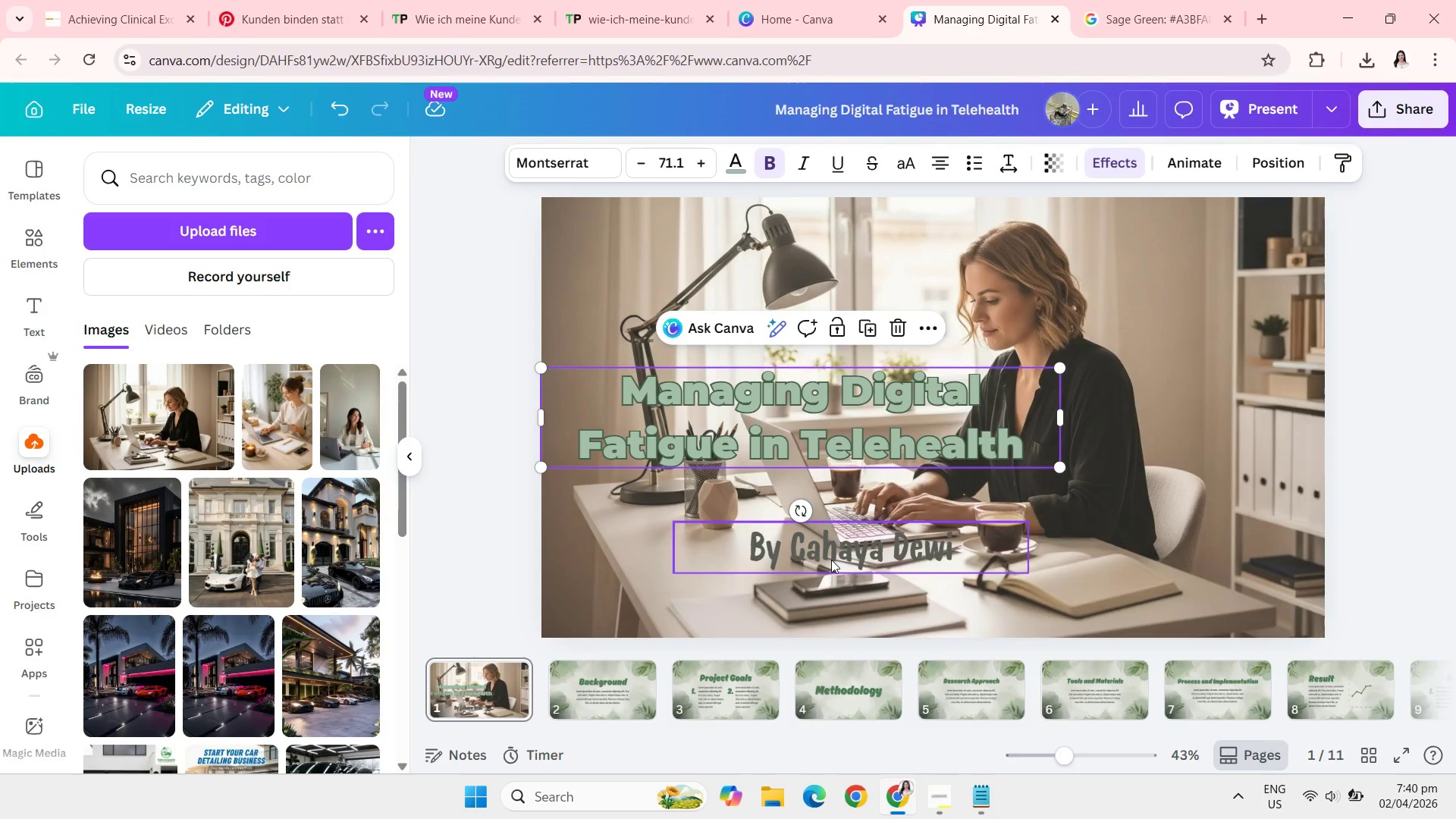 
left_click_drag(start_coordinate=[831, 560], to_coordinate=[914, 513])
 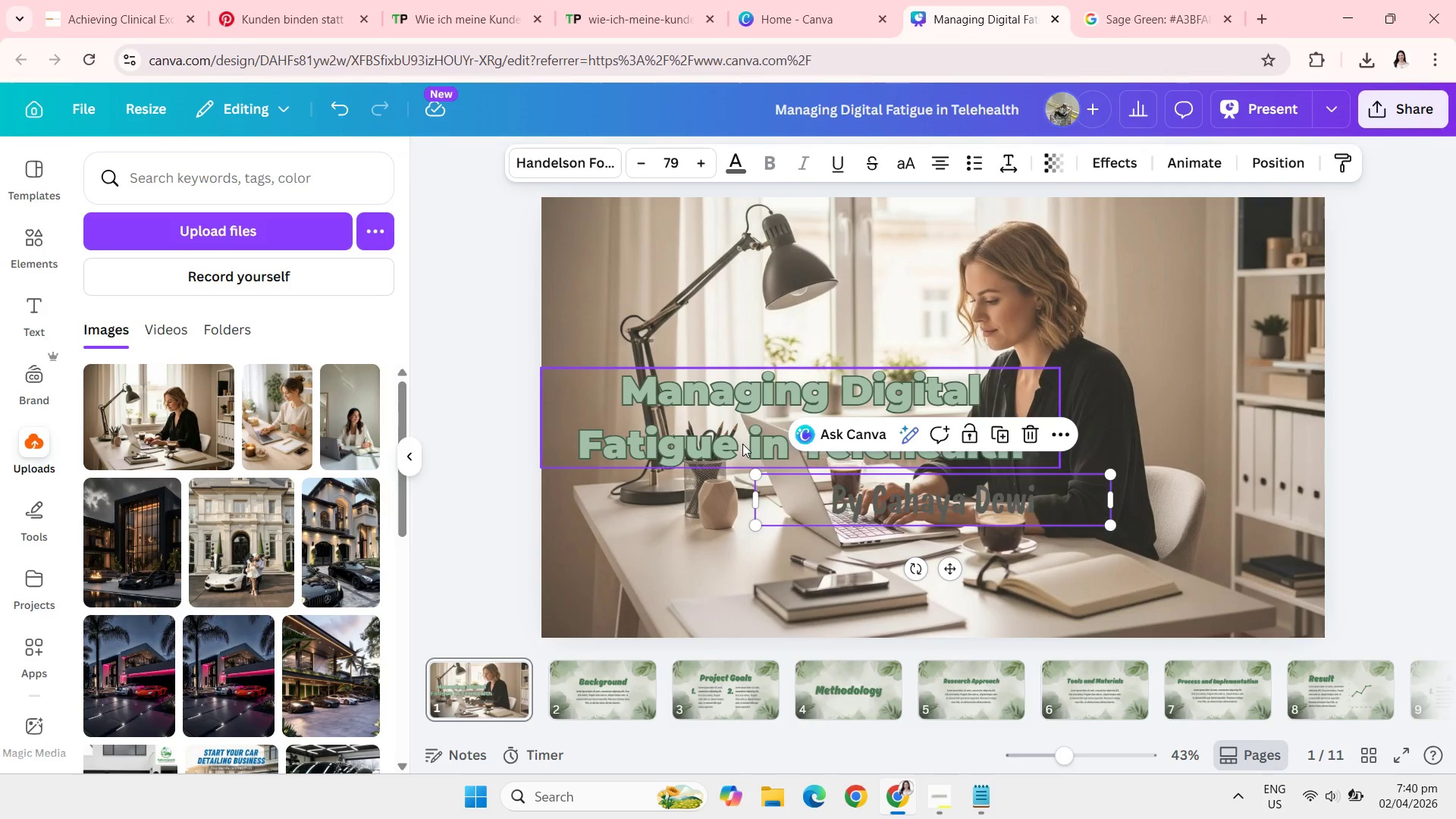 
left_click_drag(start_coordinate=[742, 444], to_coordinate=[871, 446])
 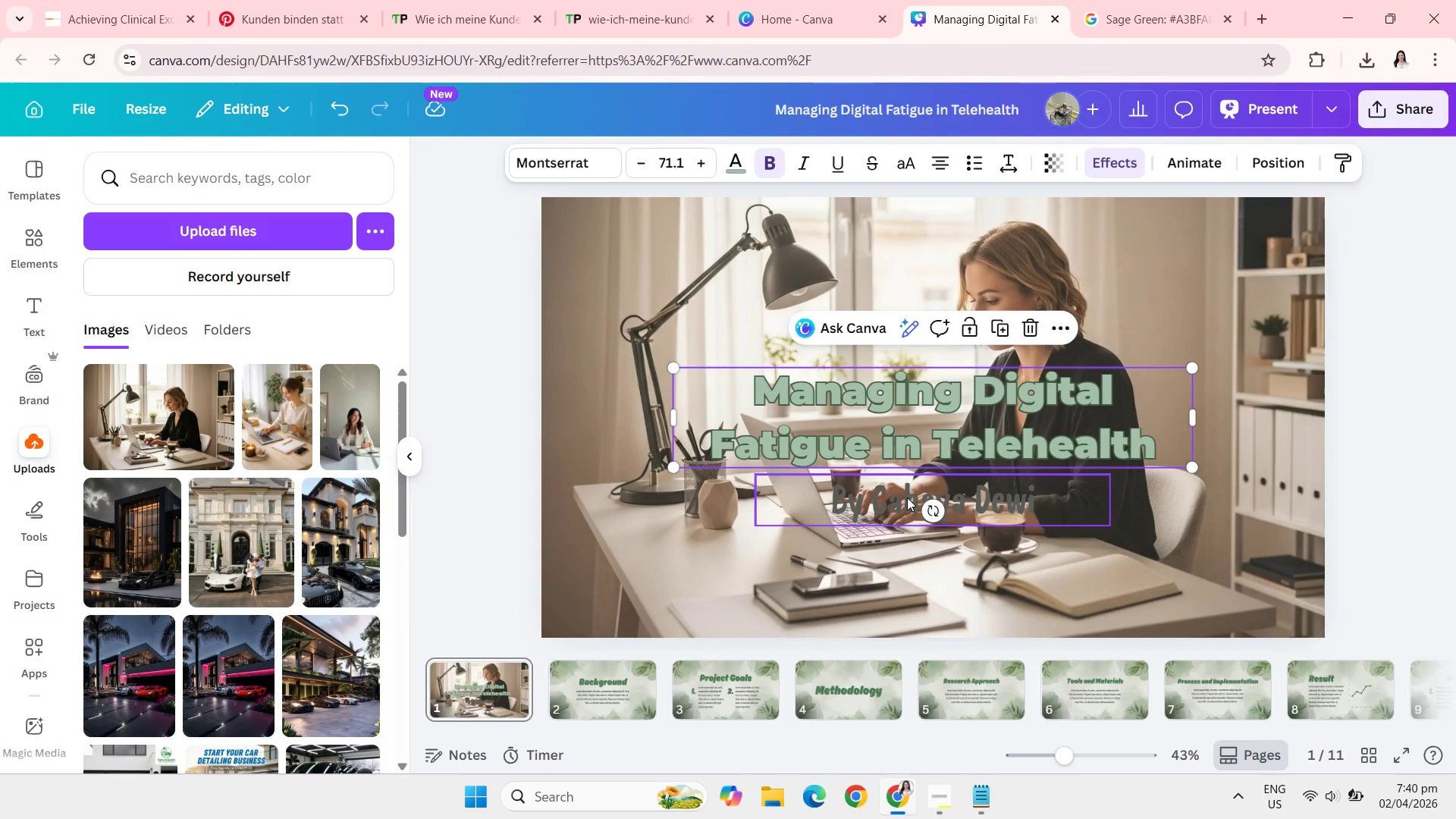 
left_click([908, 499])
 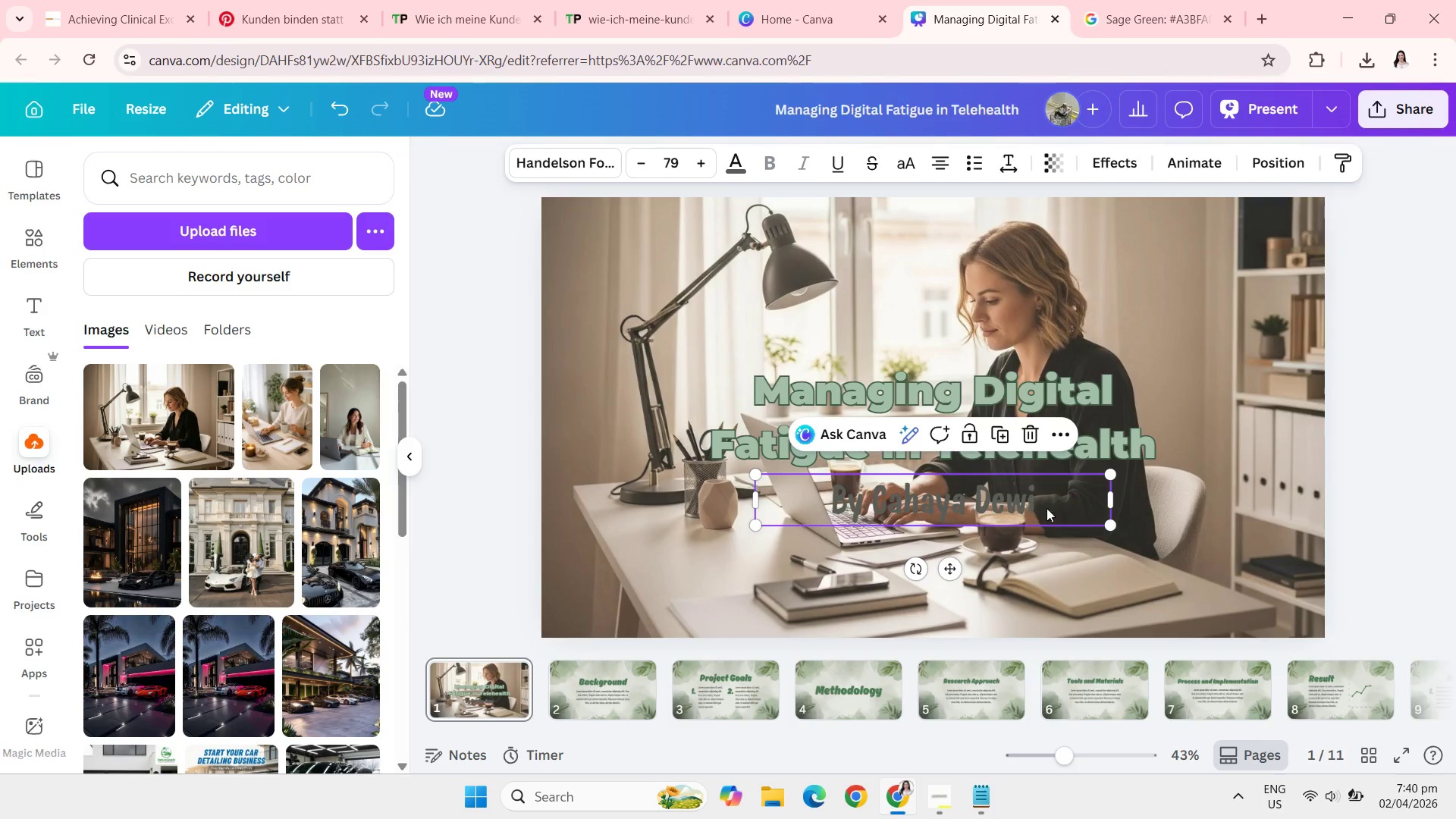 
left_click([1057, 504])
 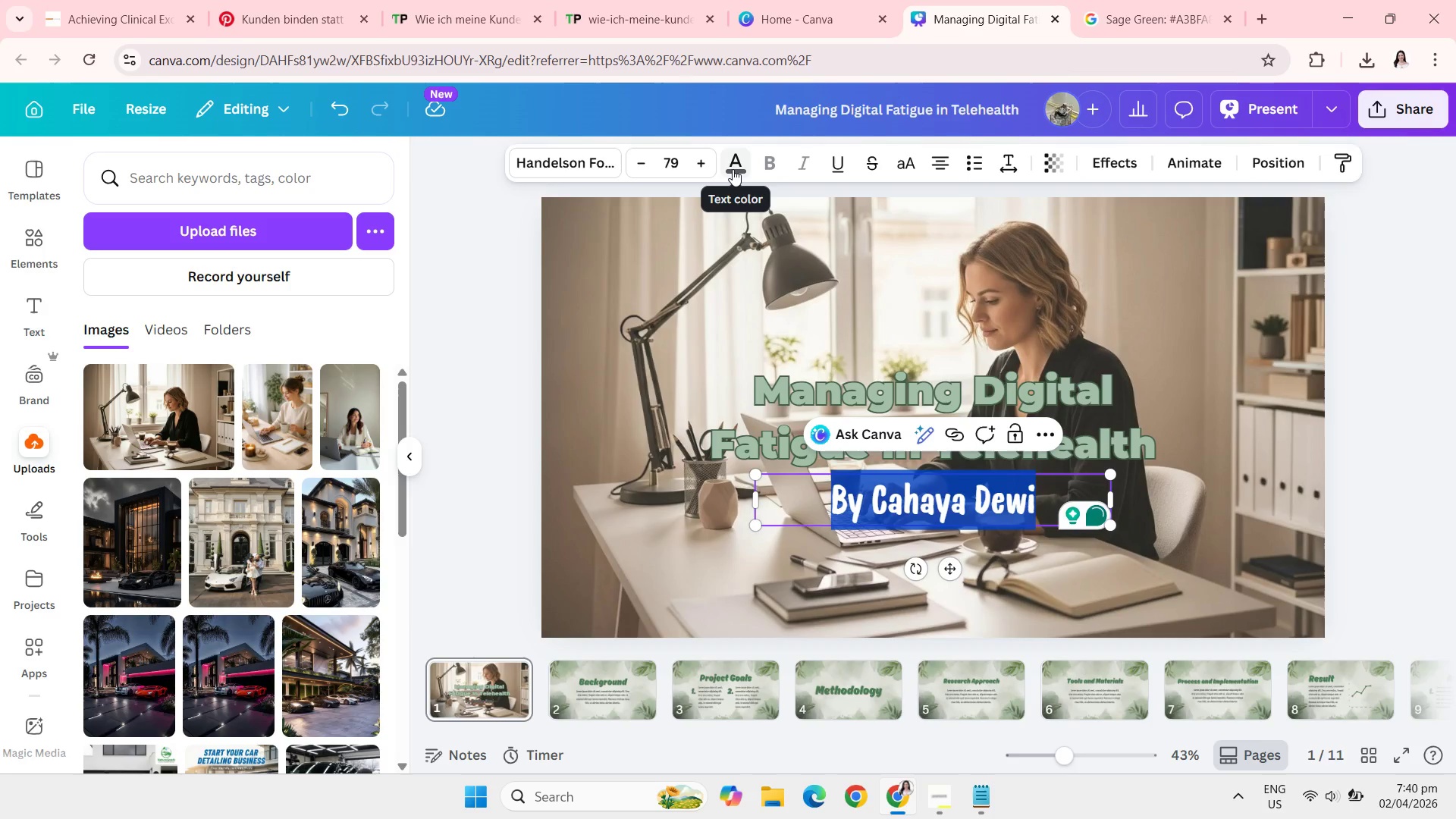 
left_click([733, 169])
 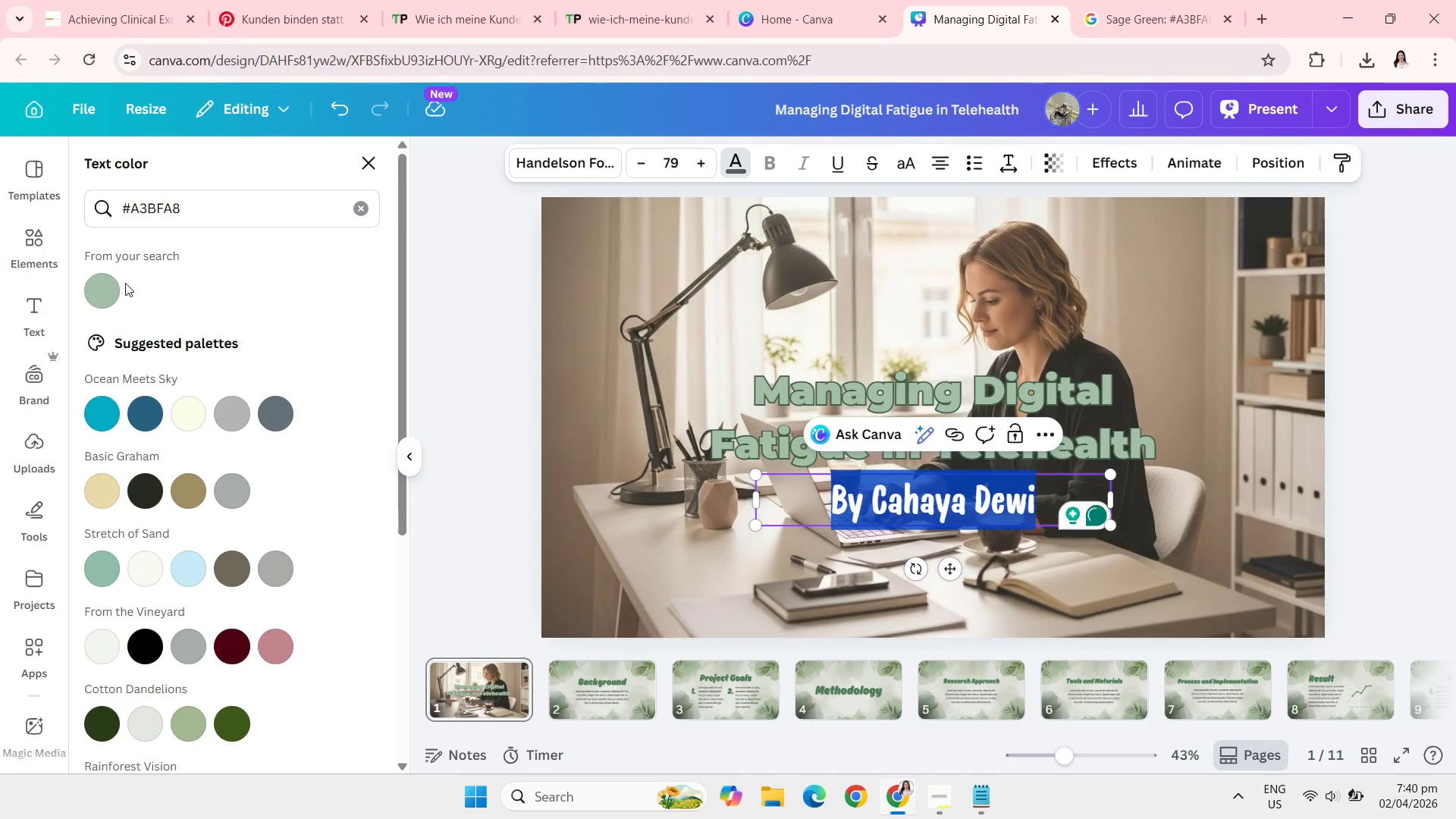 
left_click([99, 290])
 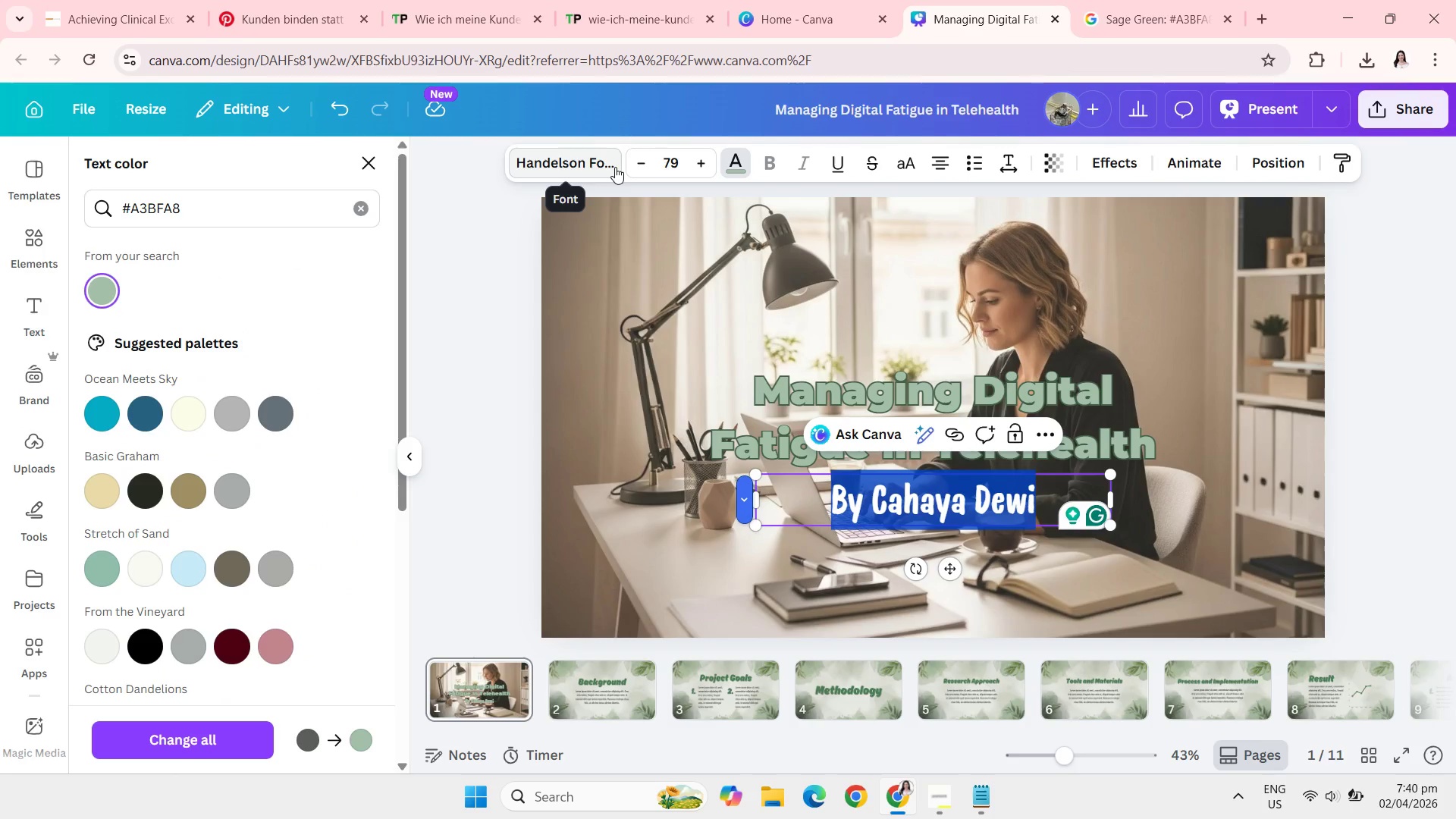 
left_click([615, 167])
 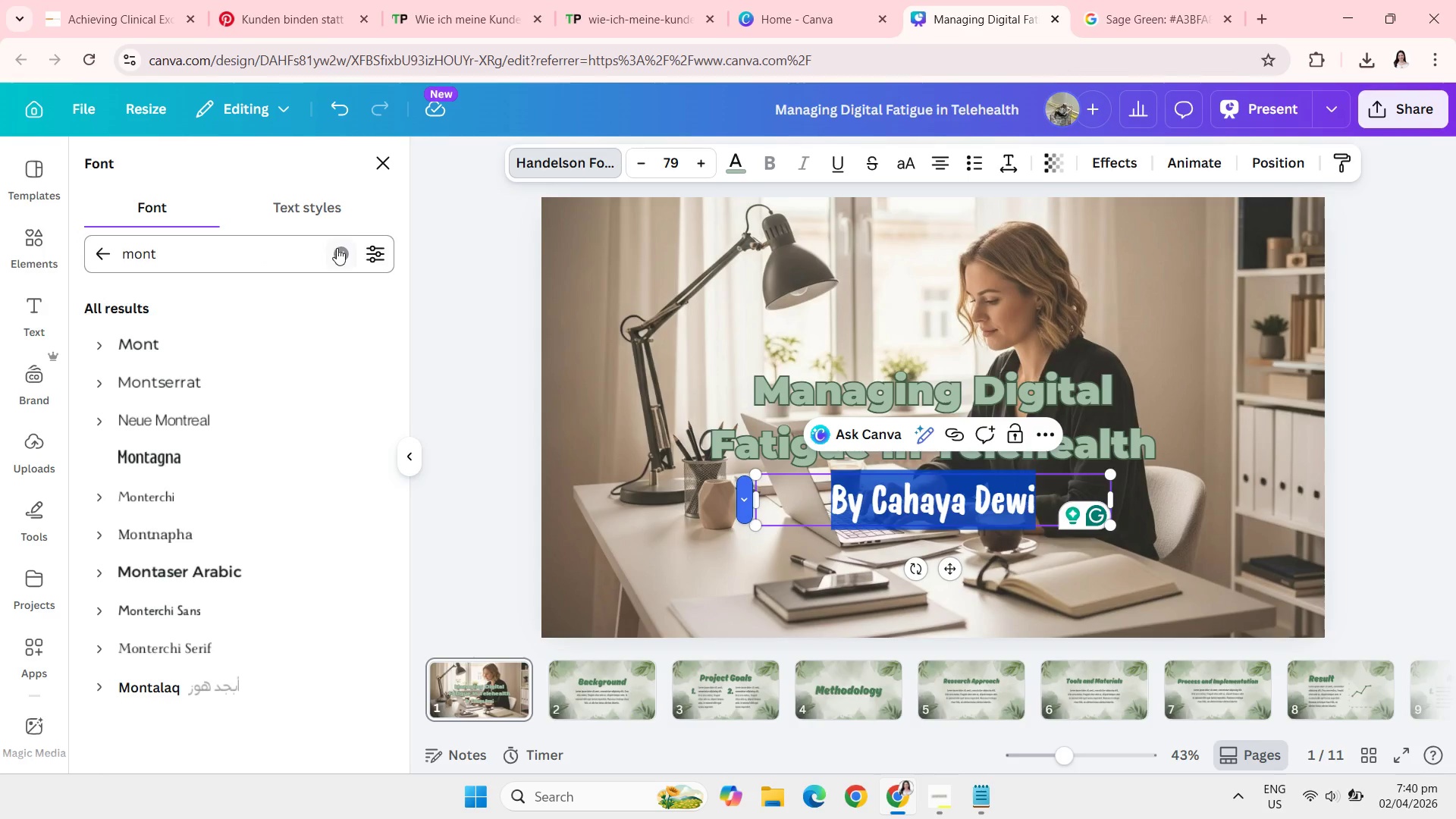 
left_click([337, 251])
 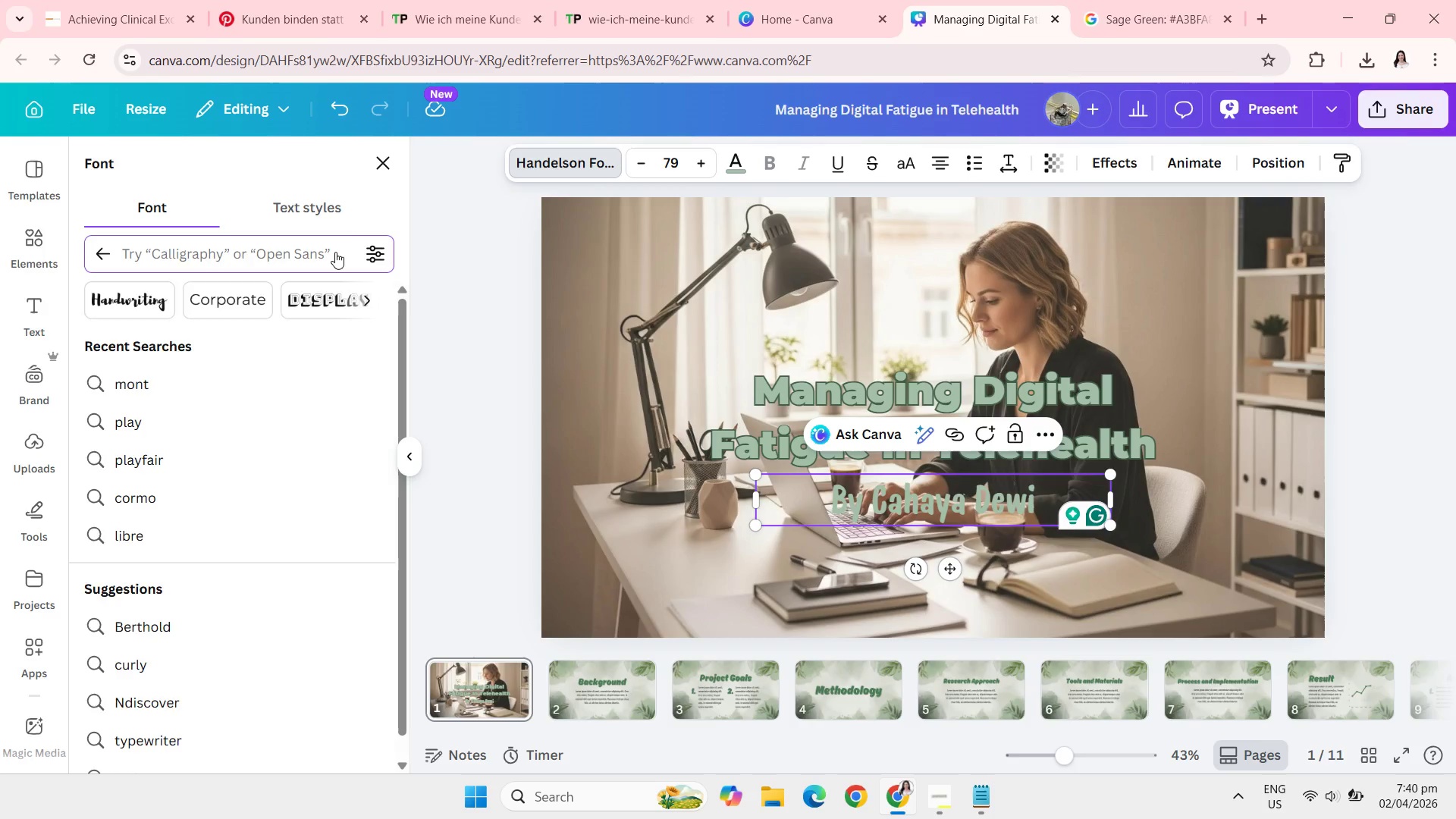 
type(open sans)
 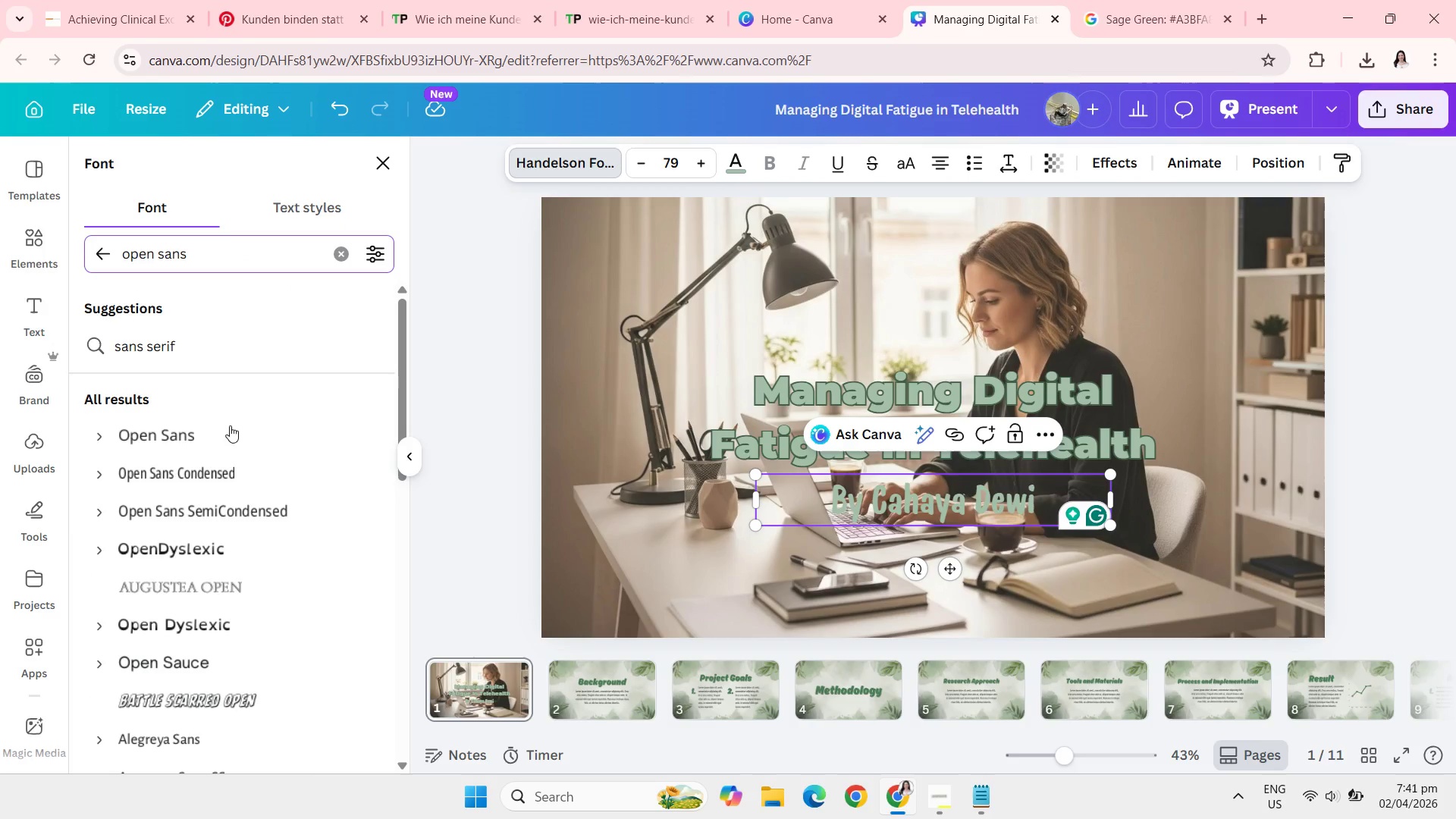 
left_click([220, 440])
 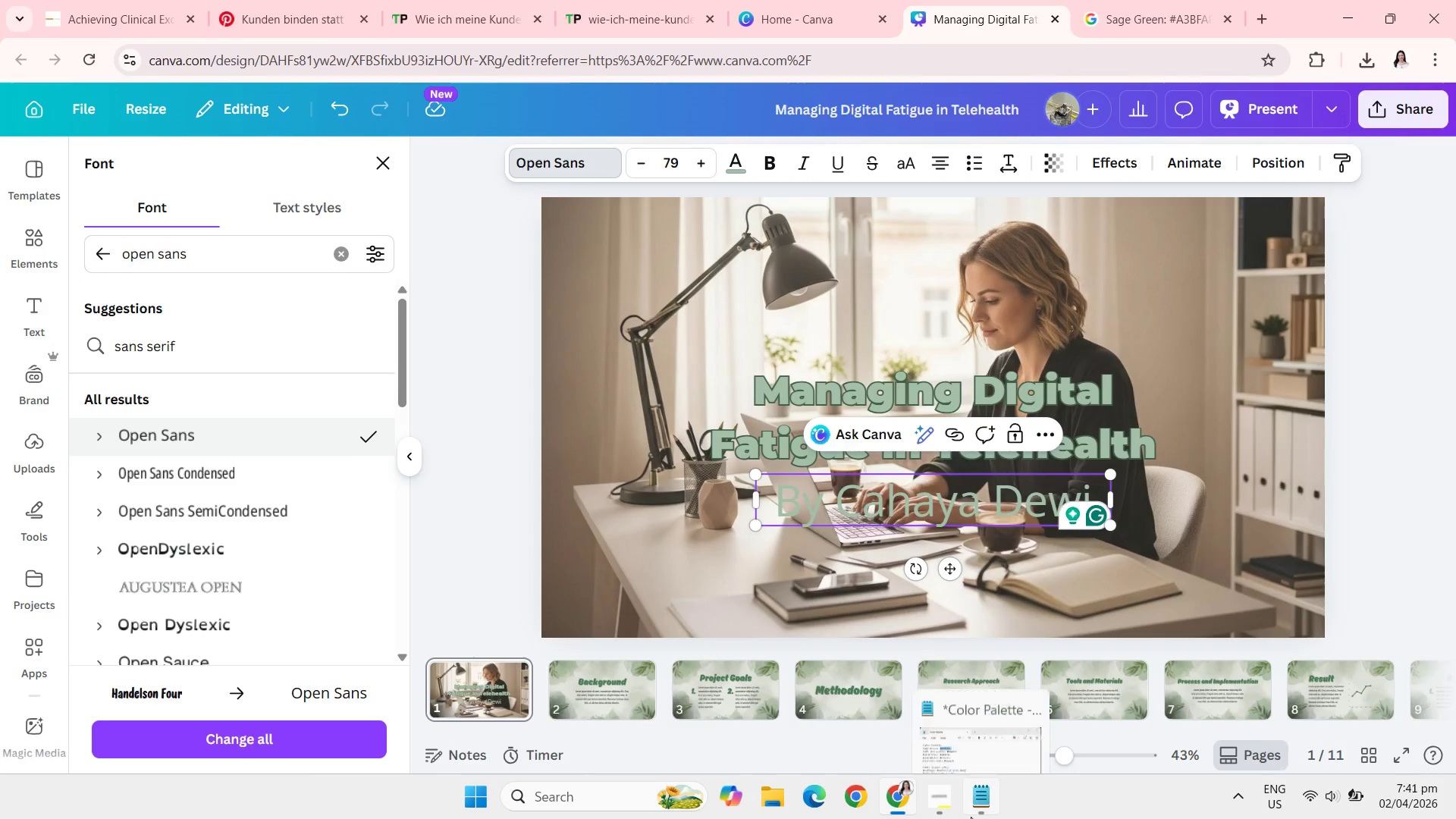 
left_click([981, 704])
 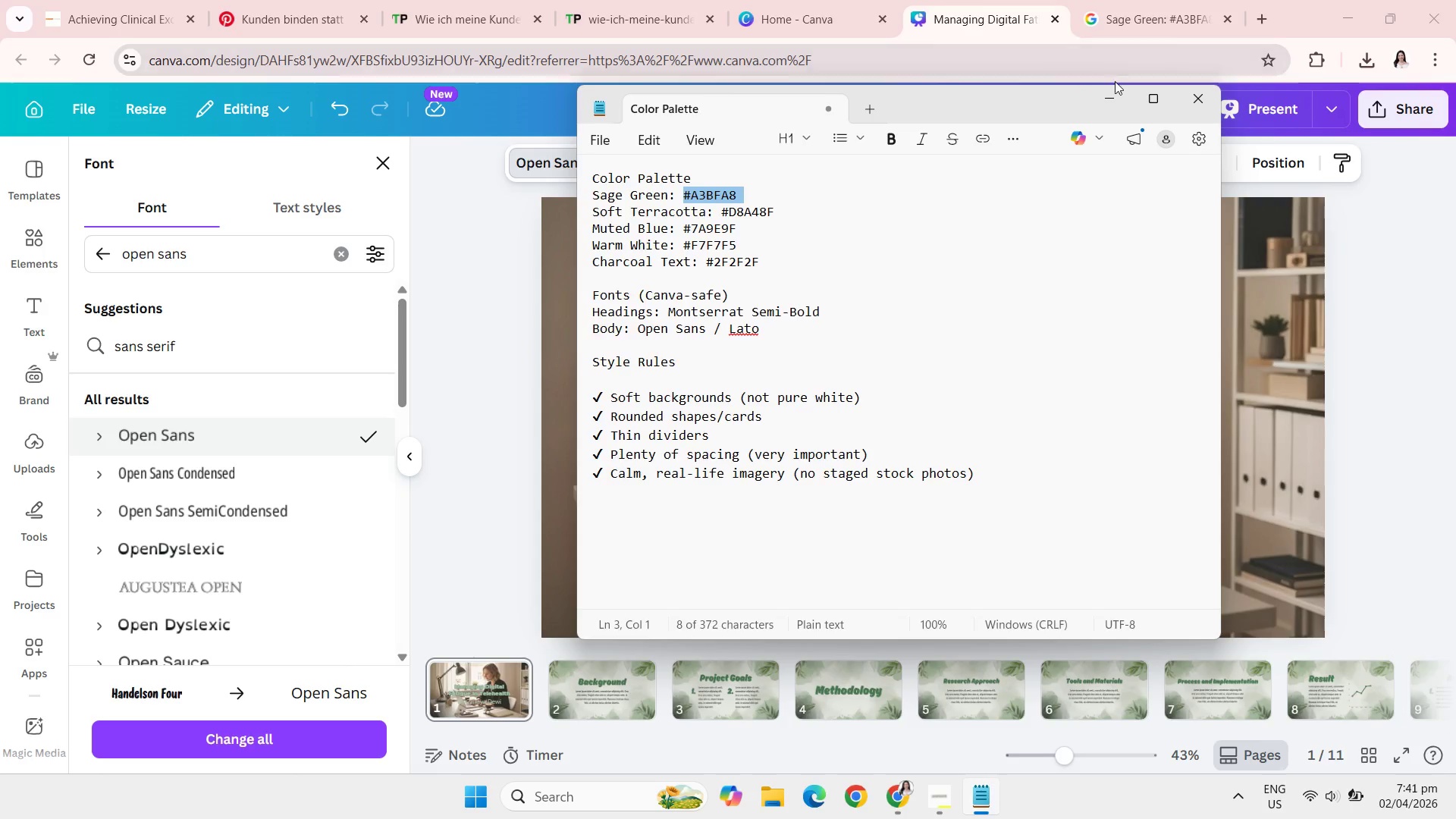 
left_click([1105, 93])
 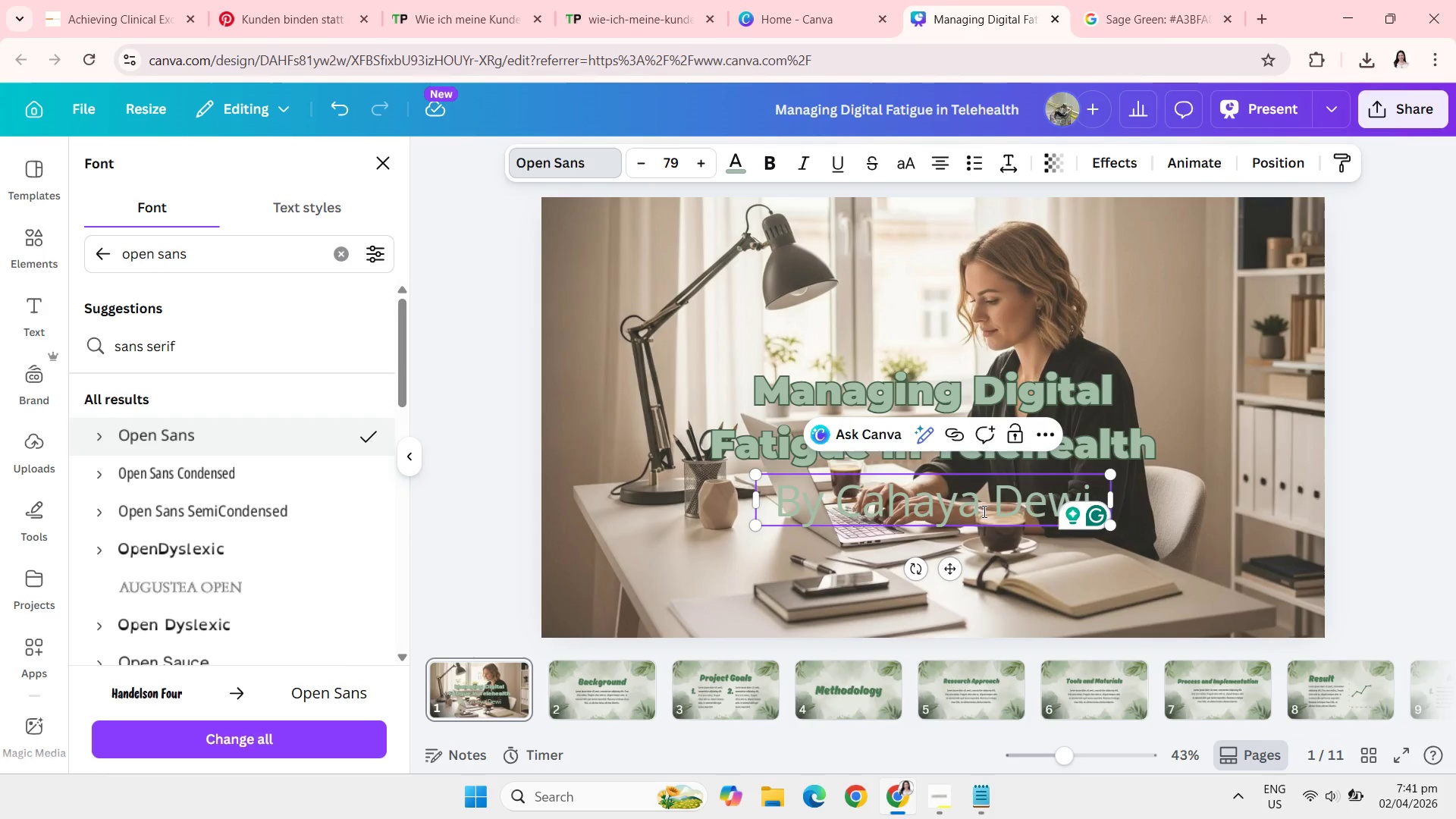 
left_click([983, 511])
 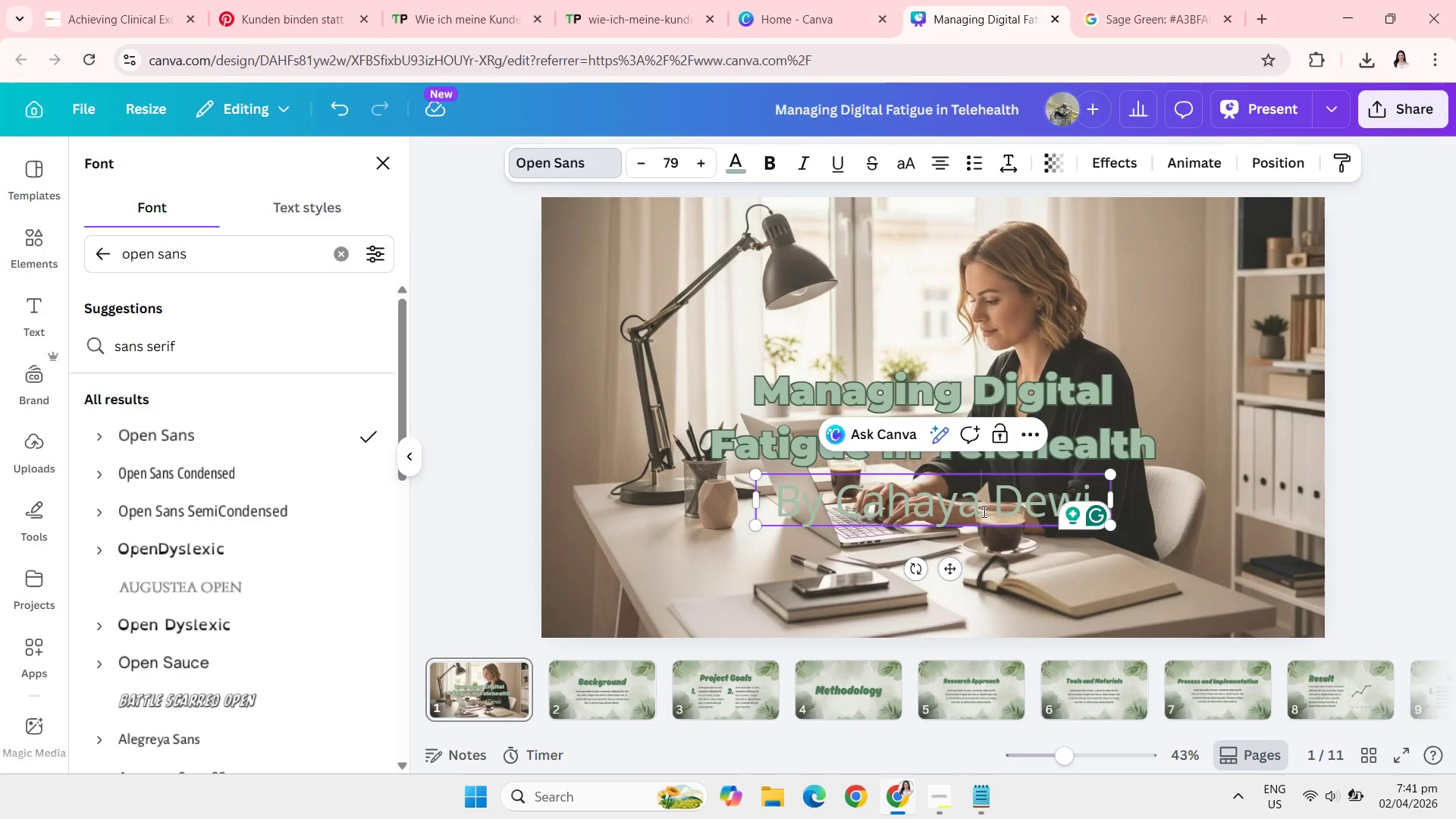 
wait(8.44)
 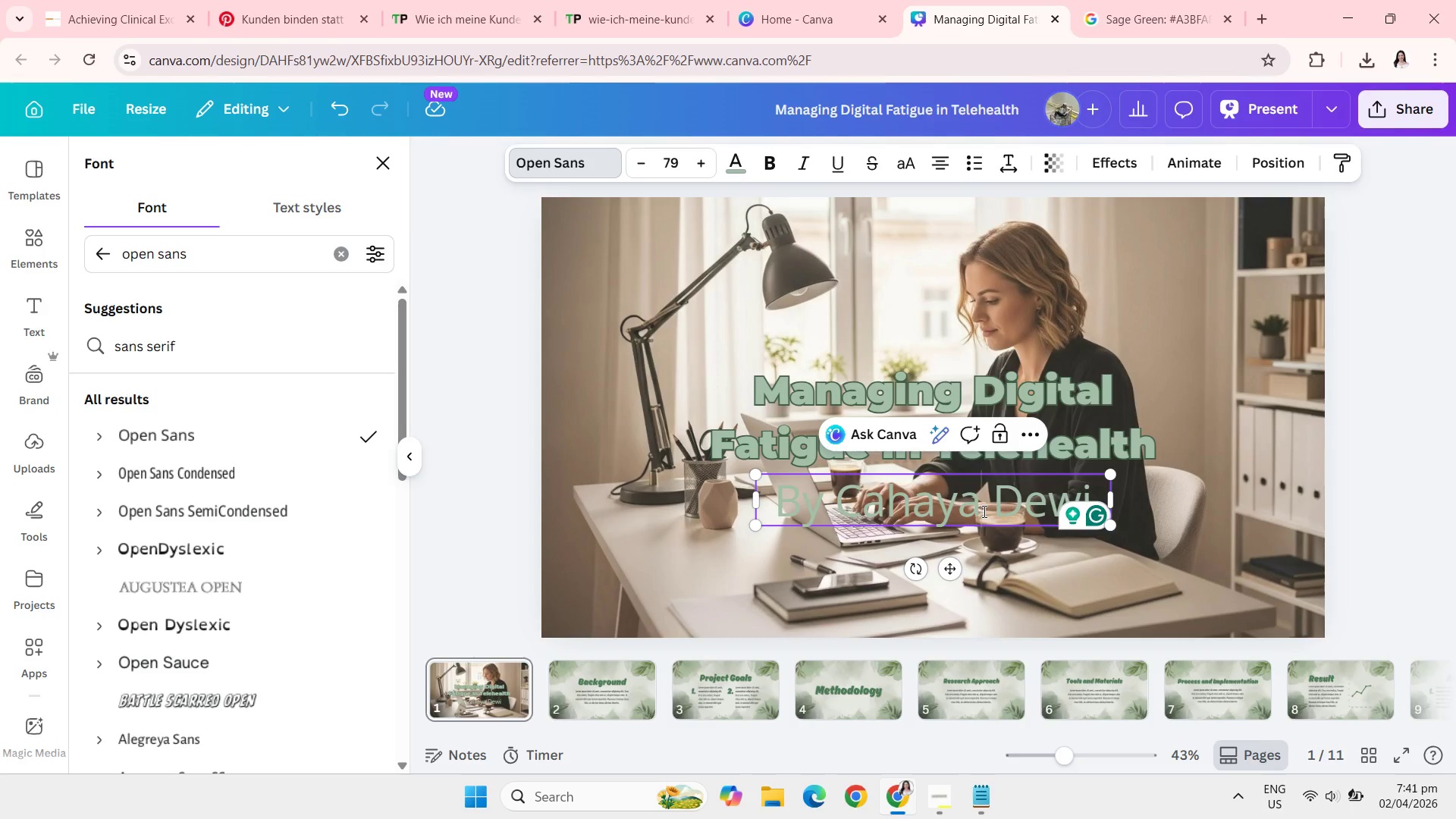 
left_click([253, 482])
 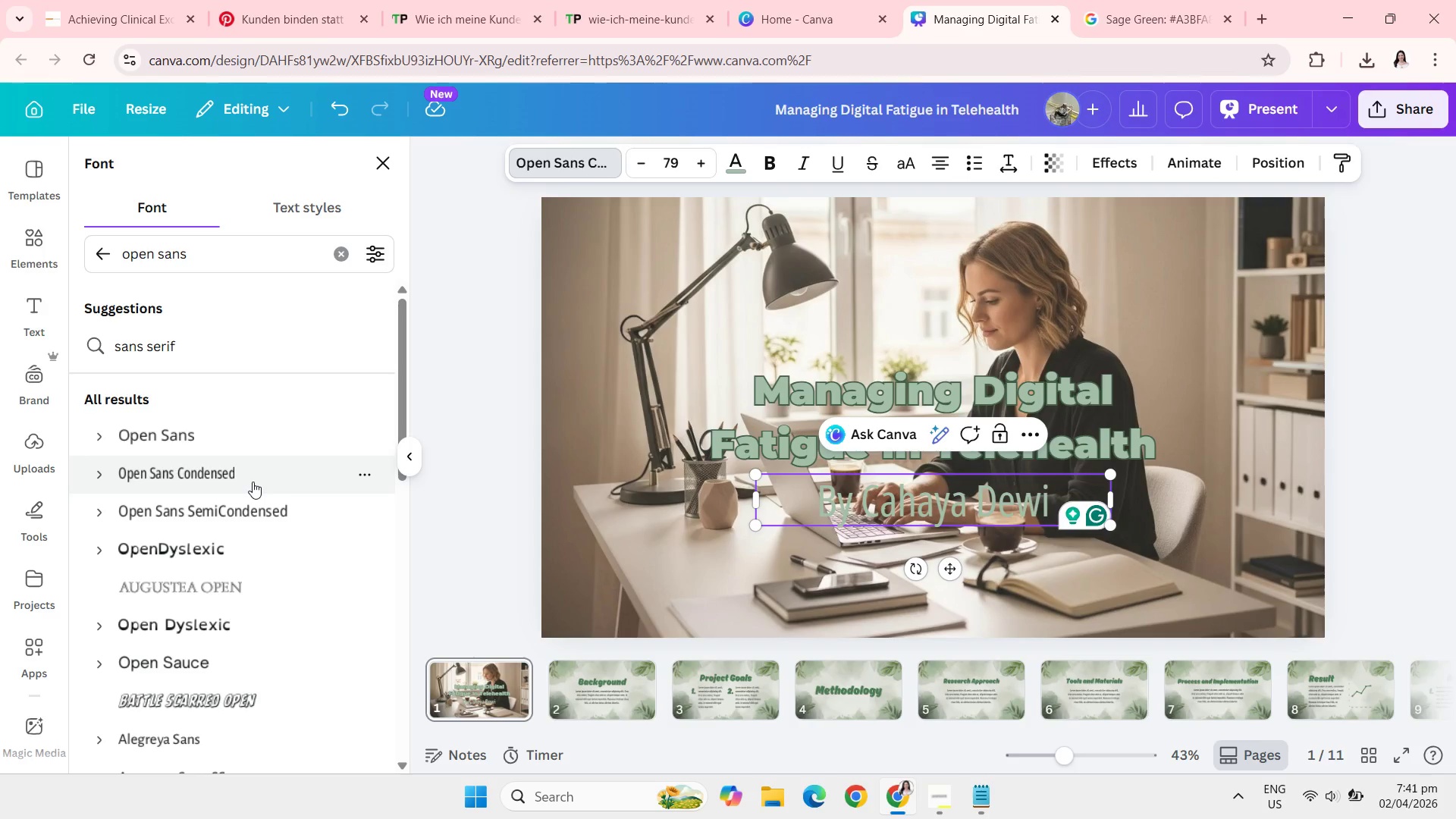 
wait(8.67)
 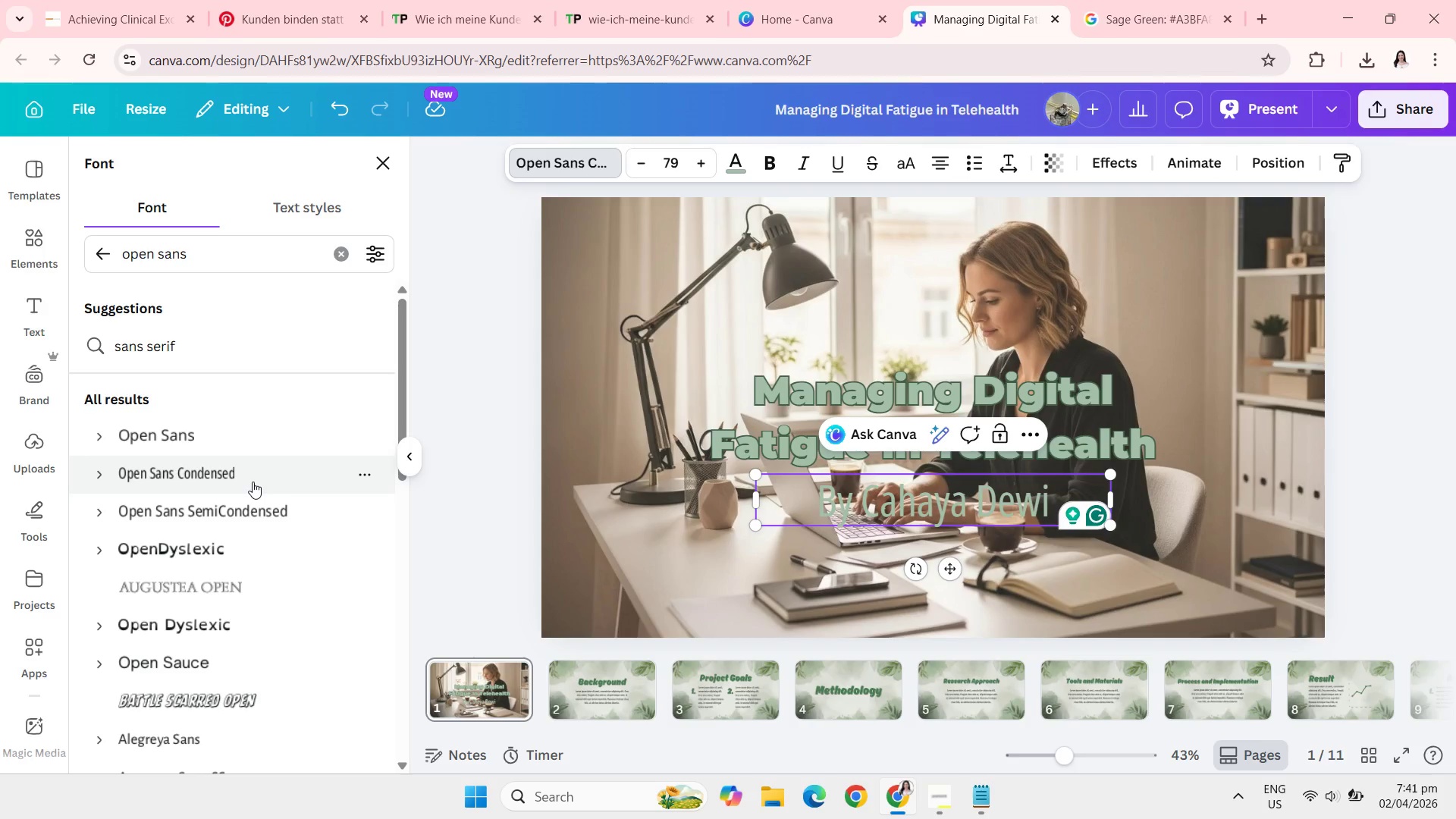 
left_click([212, 514])
 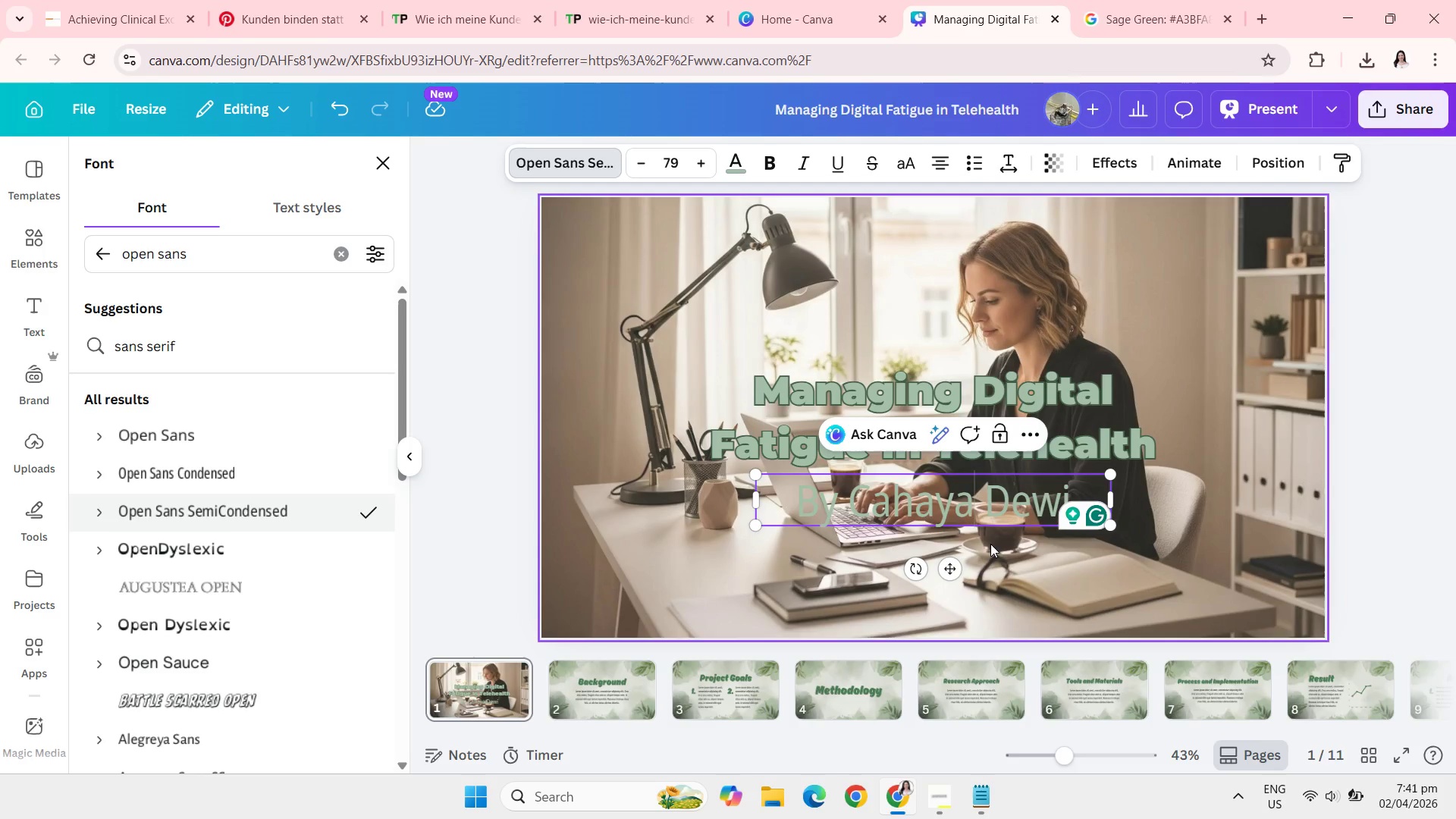 
wait(5.16)
 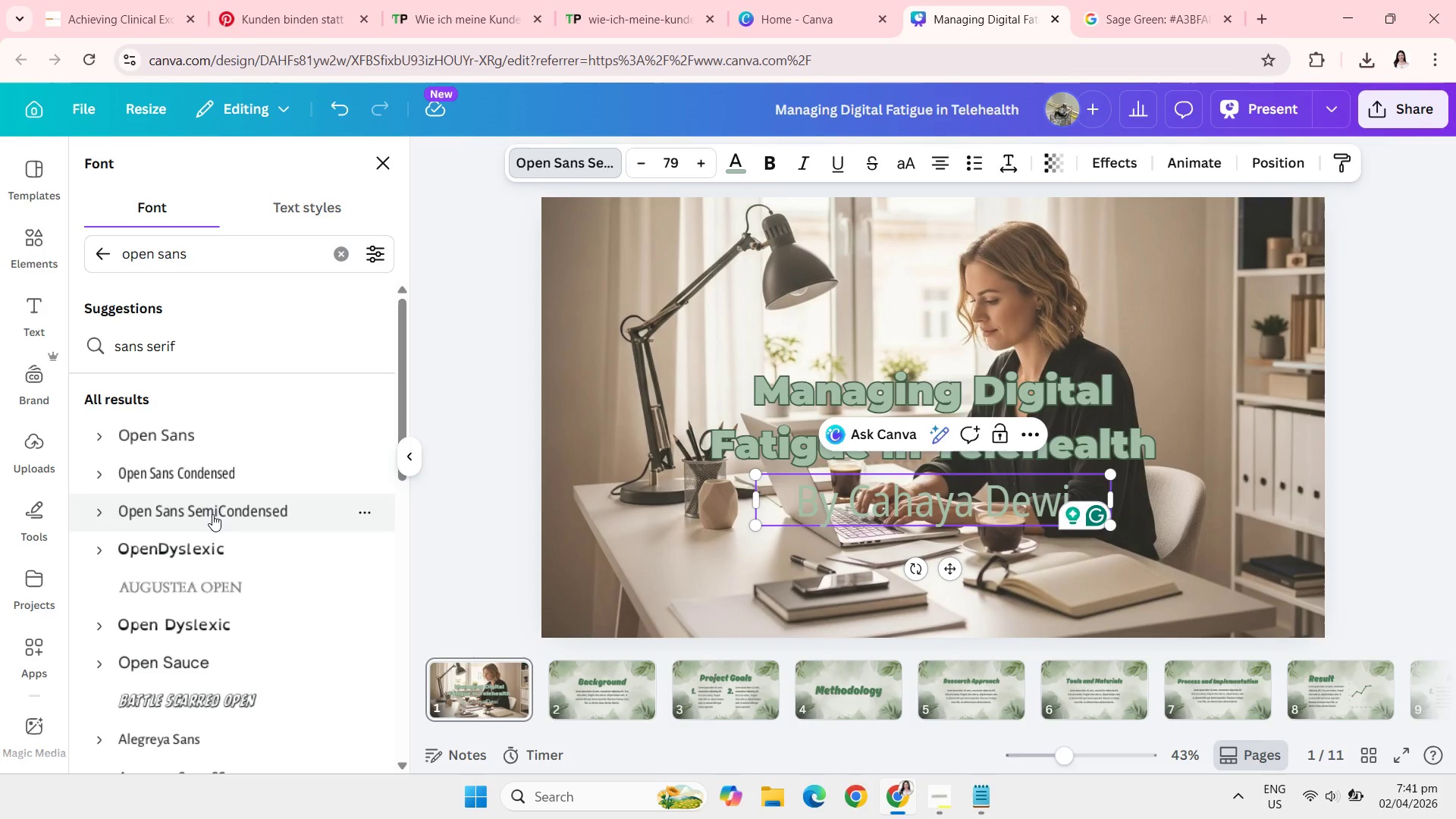 
left_click([1078, 490])
 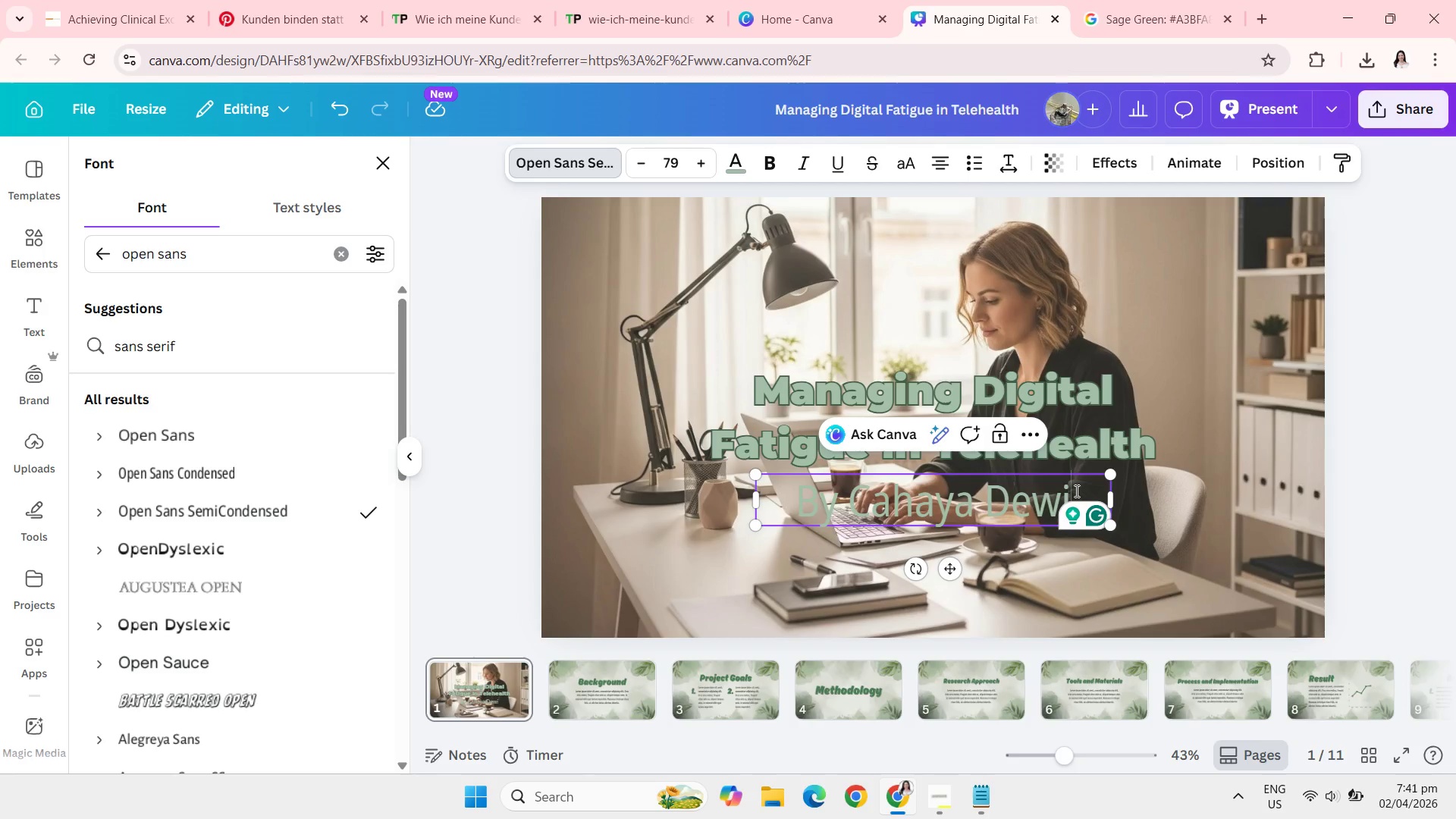 
key(Backspace)
key(Backspace)
key(Backspace)
key(Backspace)
key(Backspace)
key(Backspace)
key(Backspace)
key(Backspace)
key(Backspace)
key(Backspace)
key(Backspace)
key(Backspace)
key(Backspace)
key(Backspace)
type(Clinical Excele)
key(Backspace)
type(lence Series)
 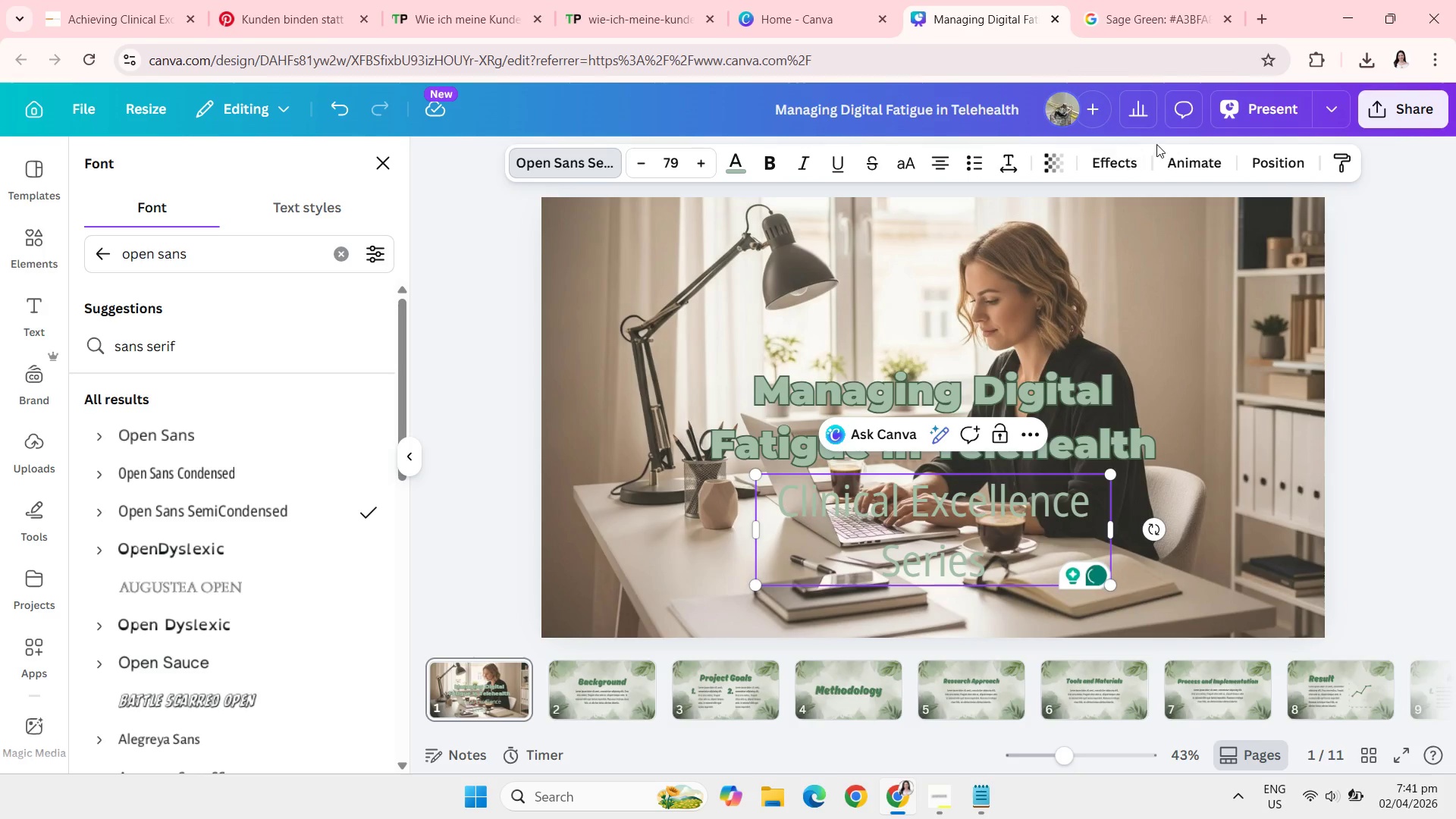 
left_click([1107, 167])
 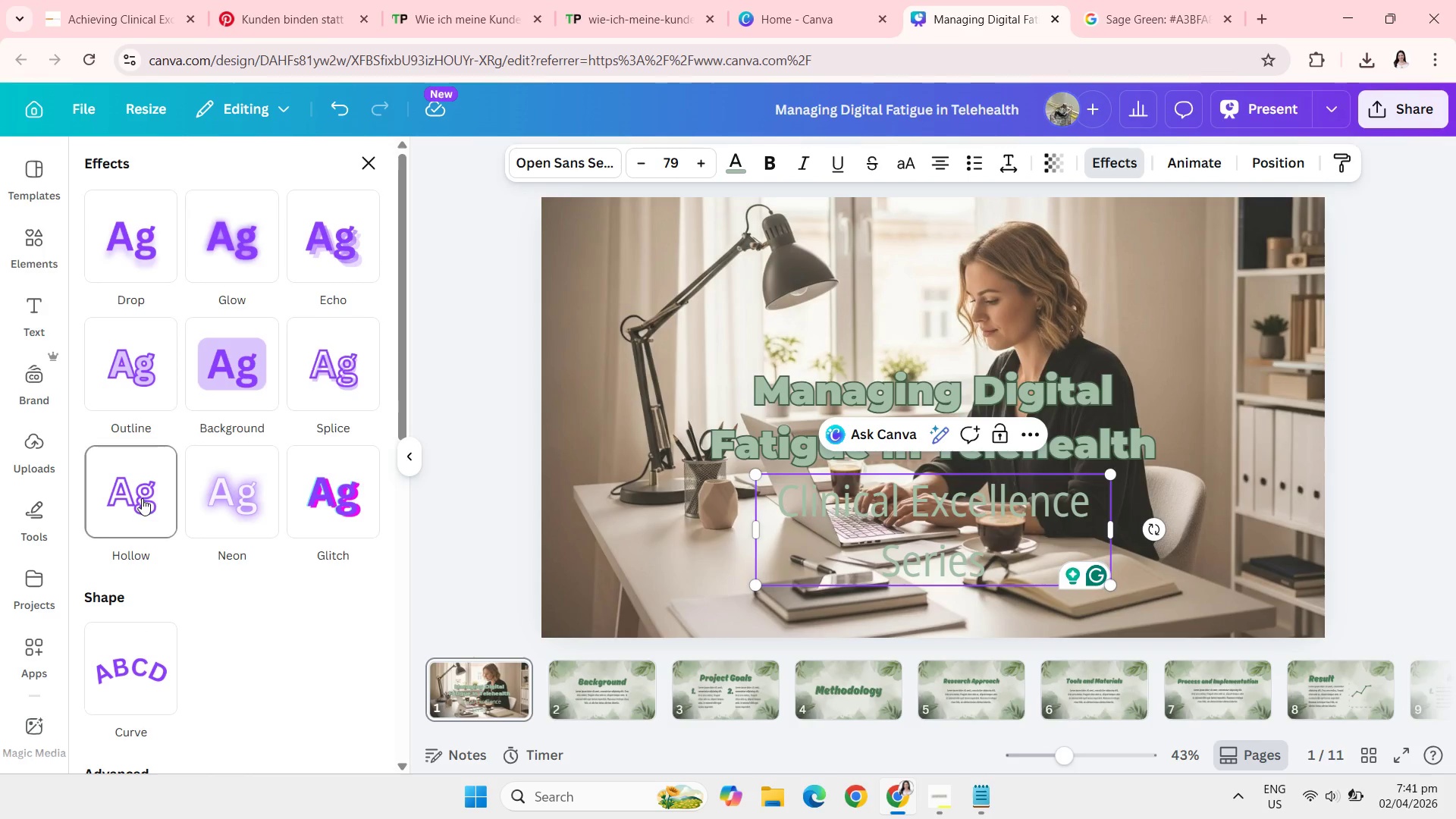 
left_click([142, 498])
 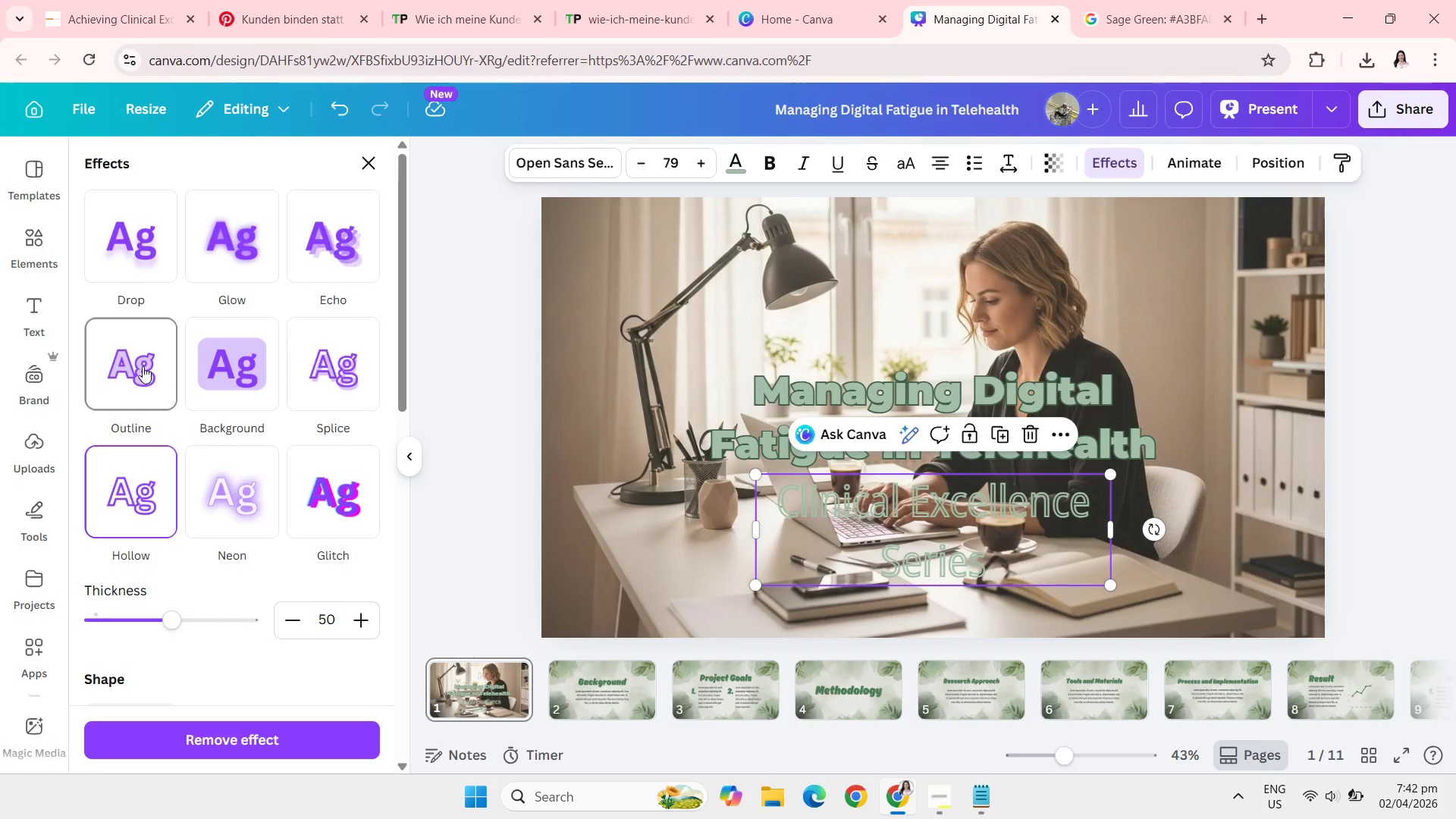 
left_click([143, 366])
 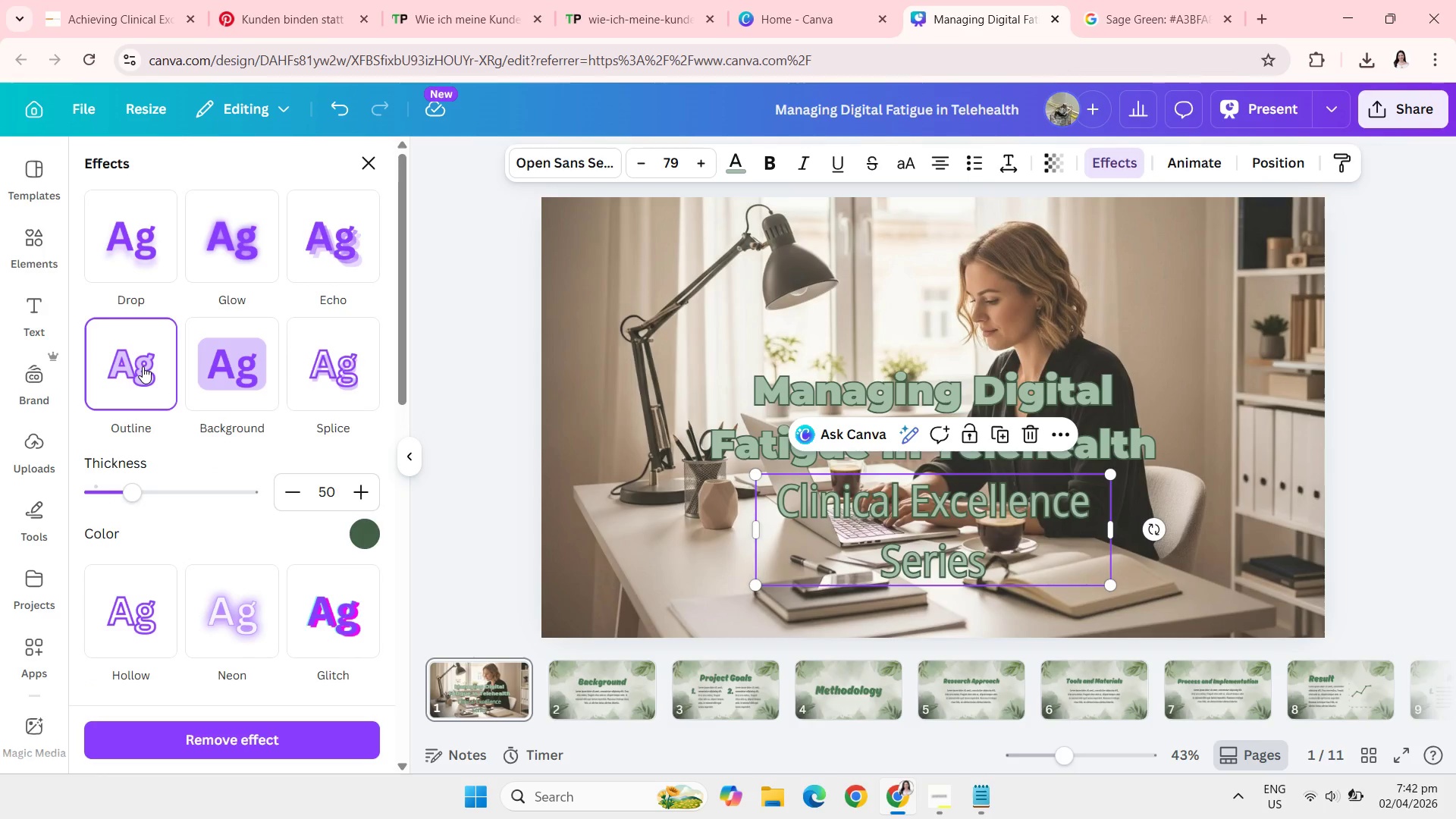 
left_click([343, 357])
 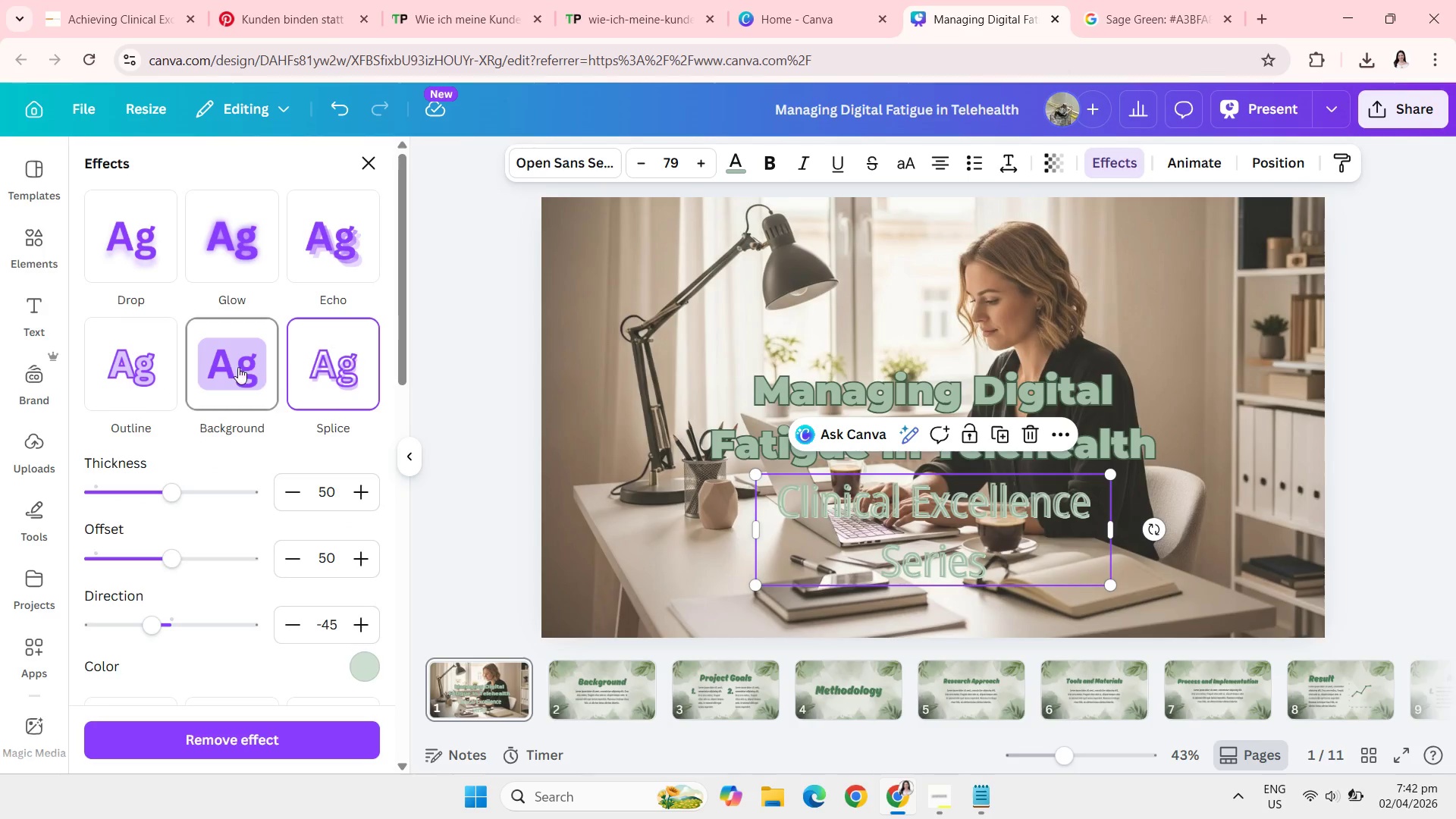 
left_click([235, 366])
 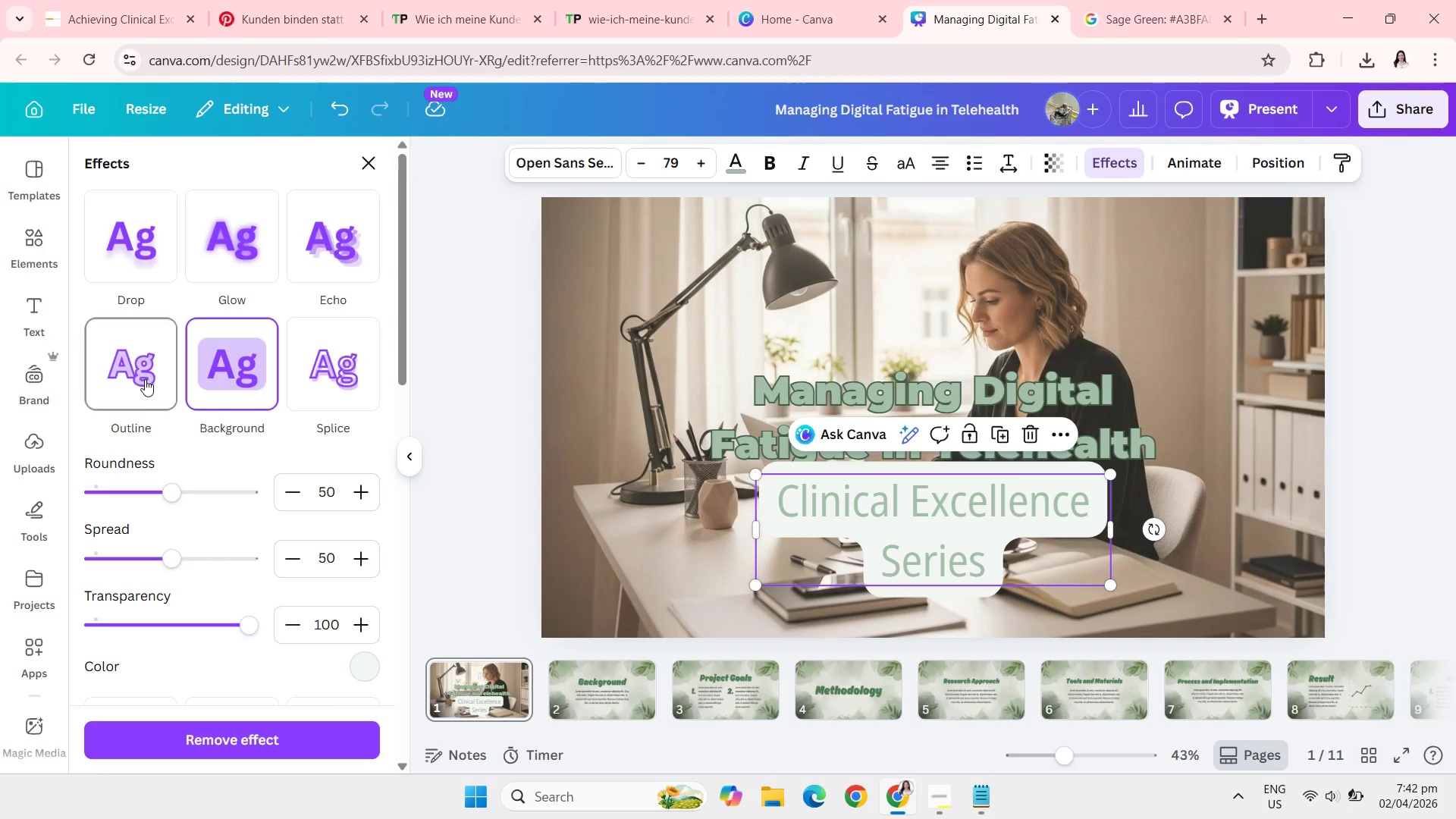 
left_click([143, 375])
 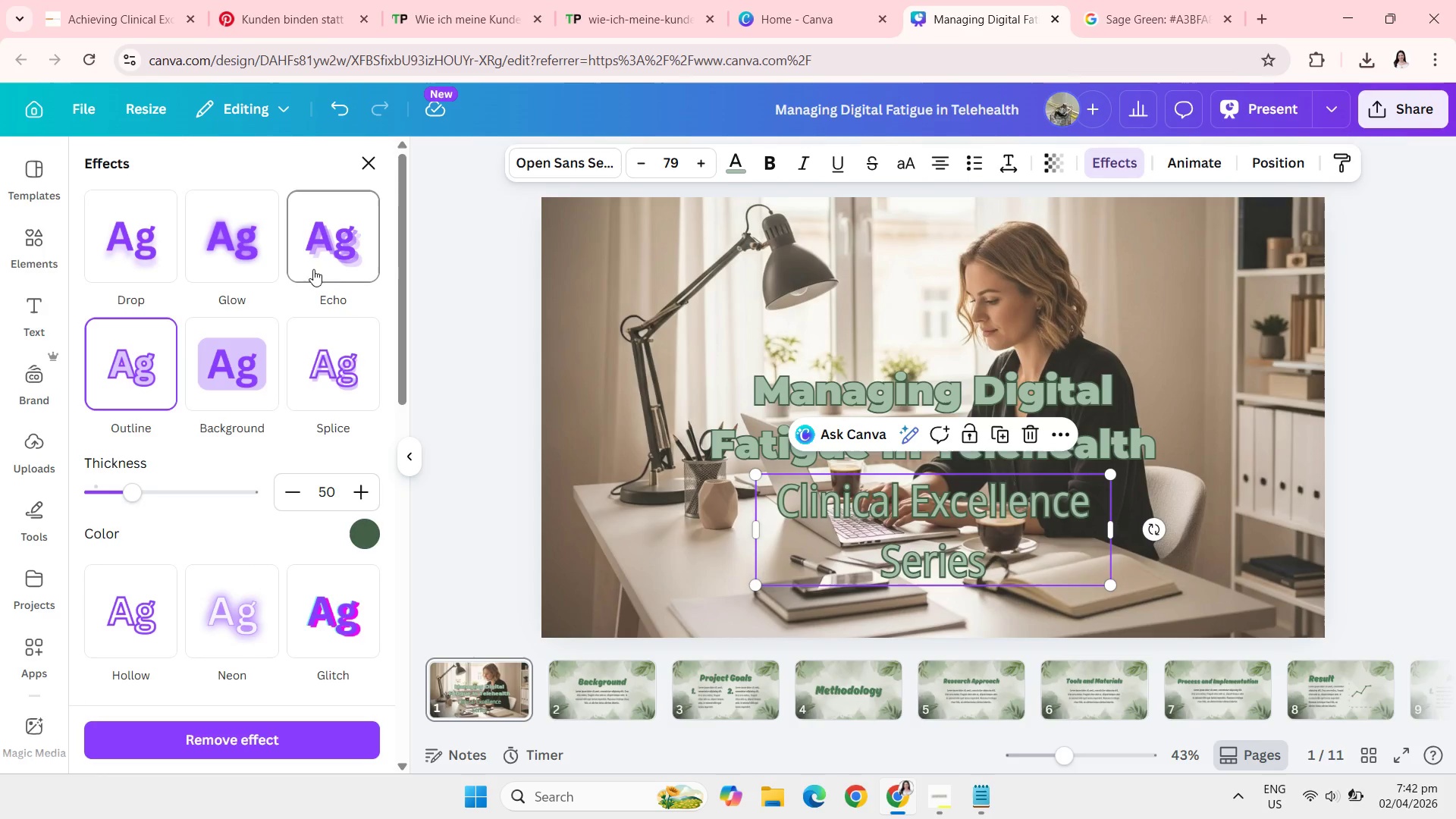 
left_click([331, 256])
 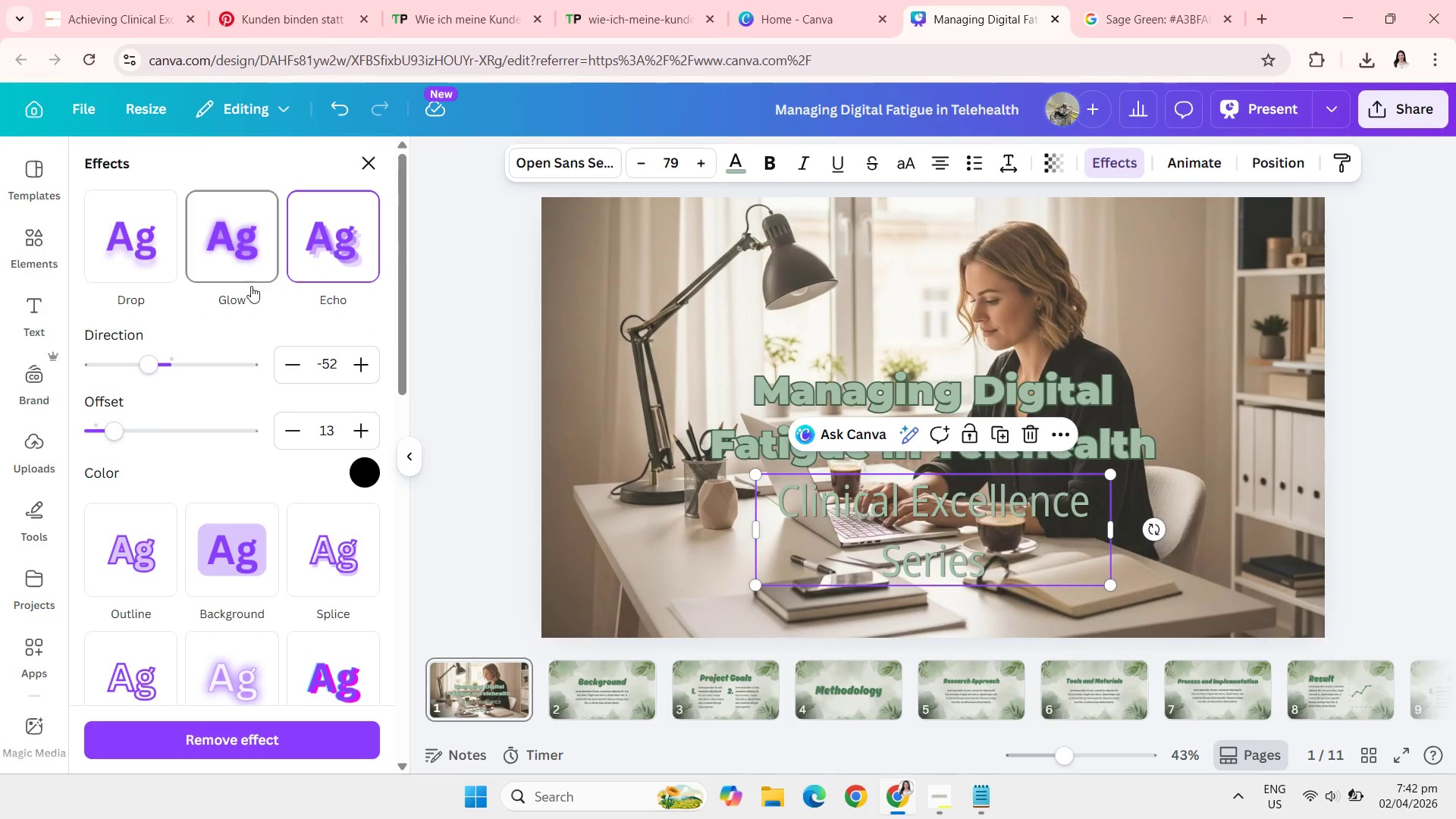 
wait(6.8)
 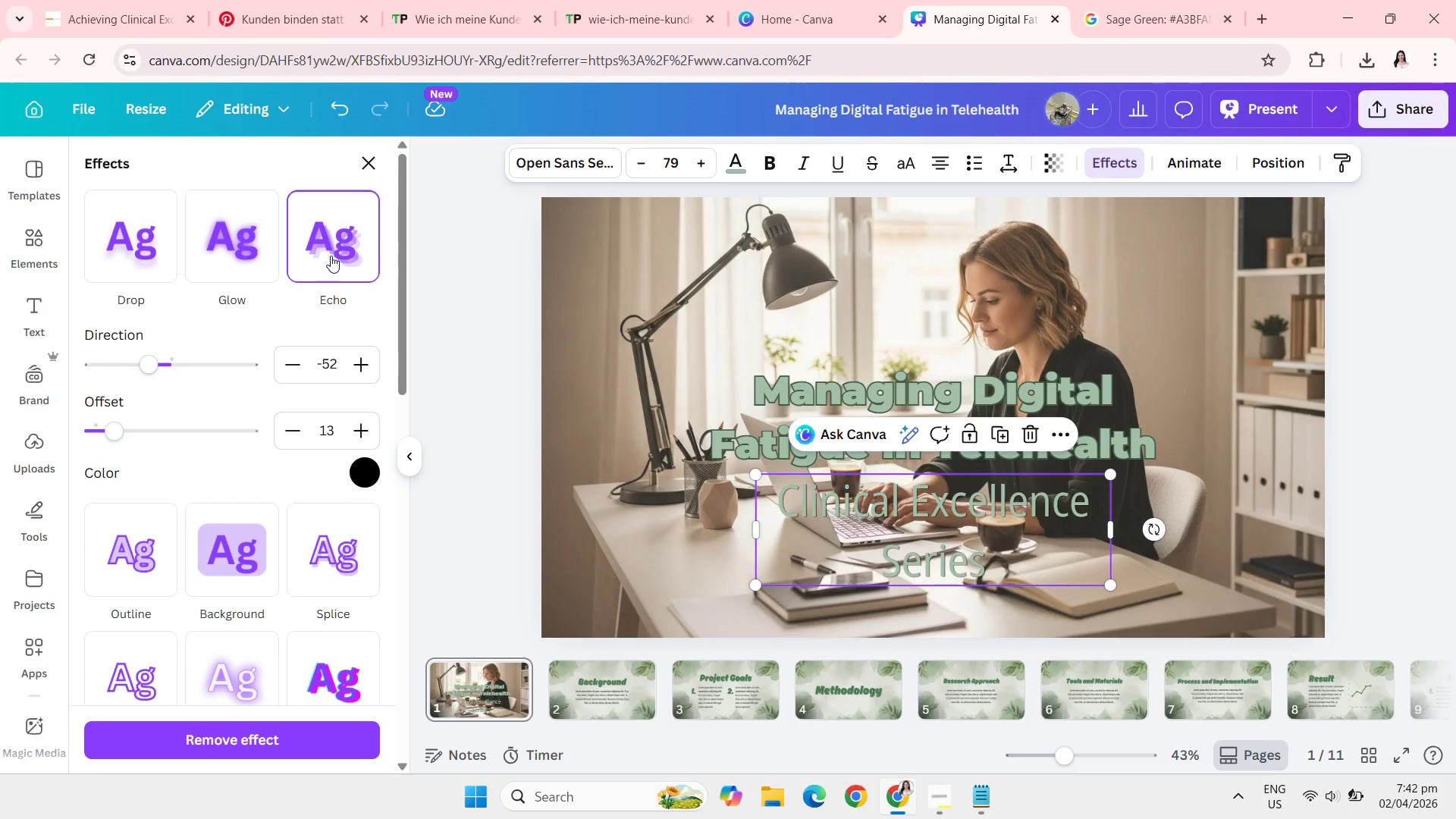 
left_click([226, 419])
 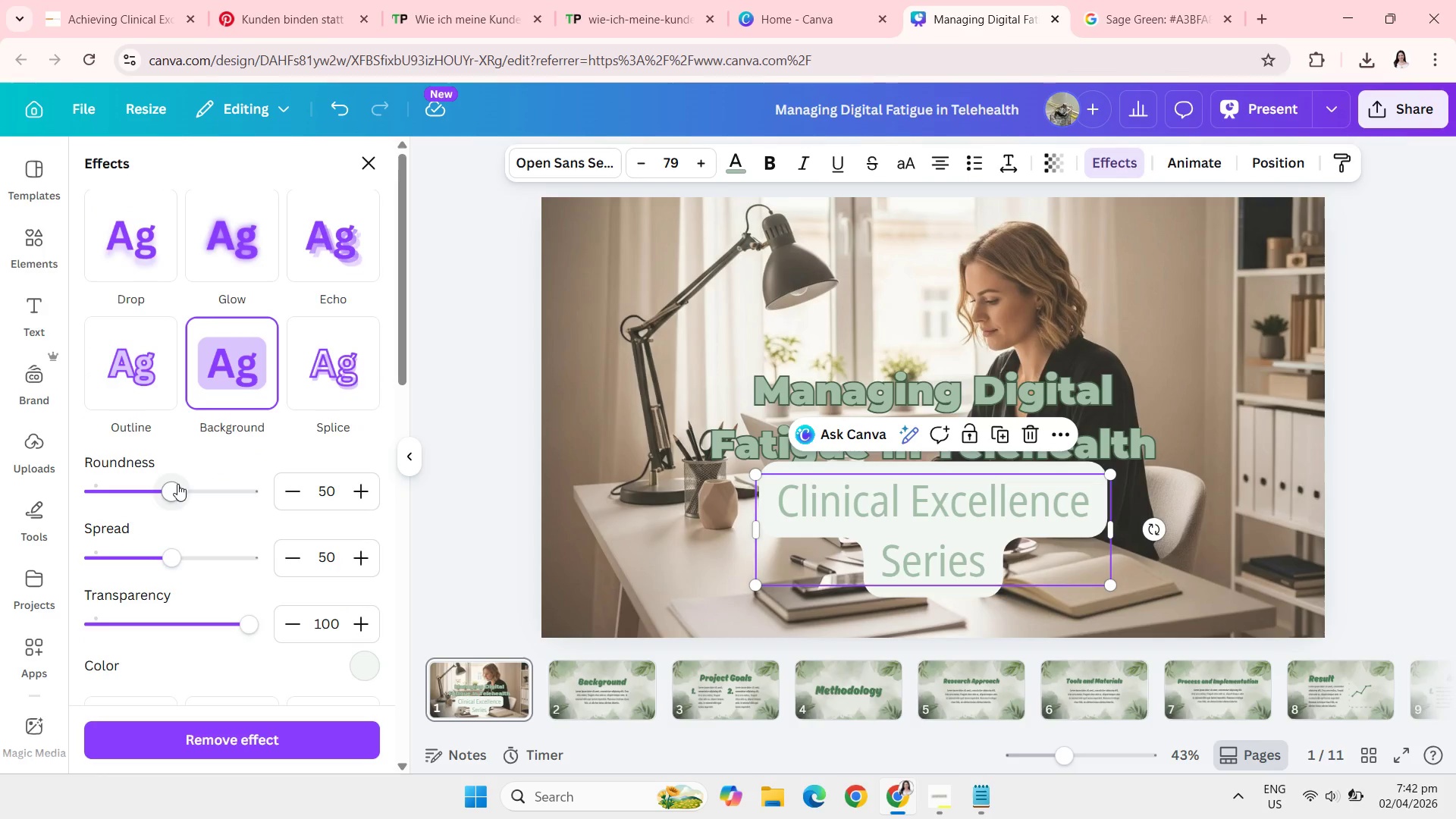 
left_click_drag(start_coordinate=[177, 490], to_coordinate=[110, 500])
 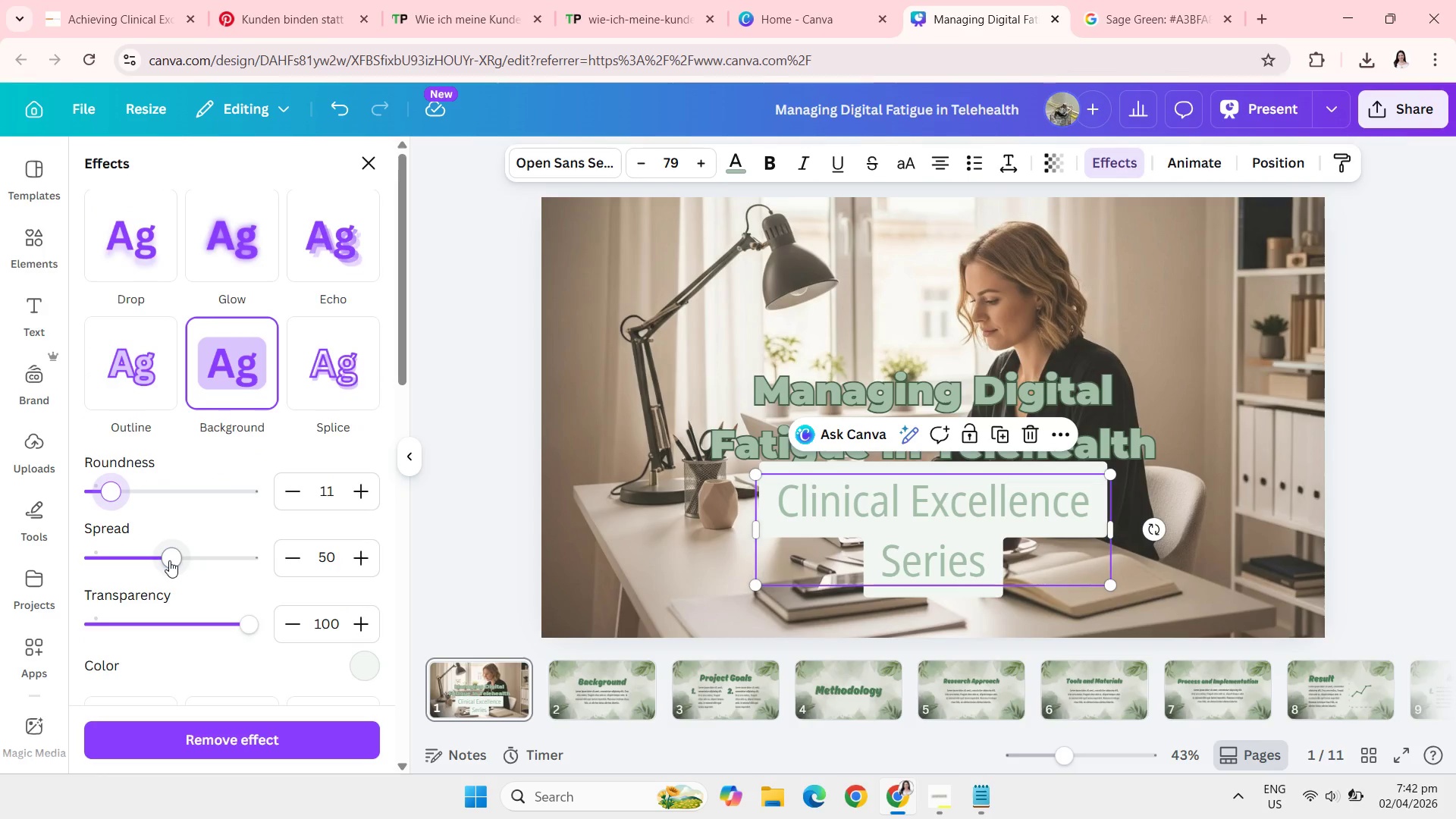 
left_click_drag(start_coordinate=[169, 560], to_coordinate=[99, 560])
 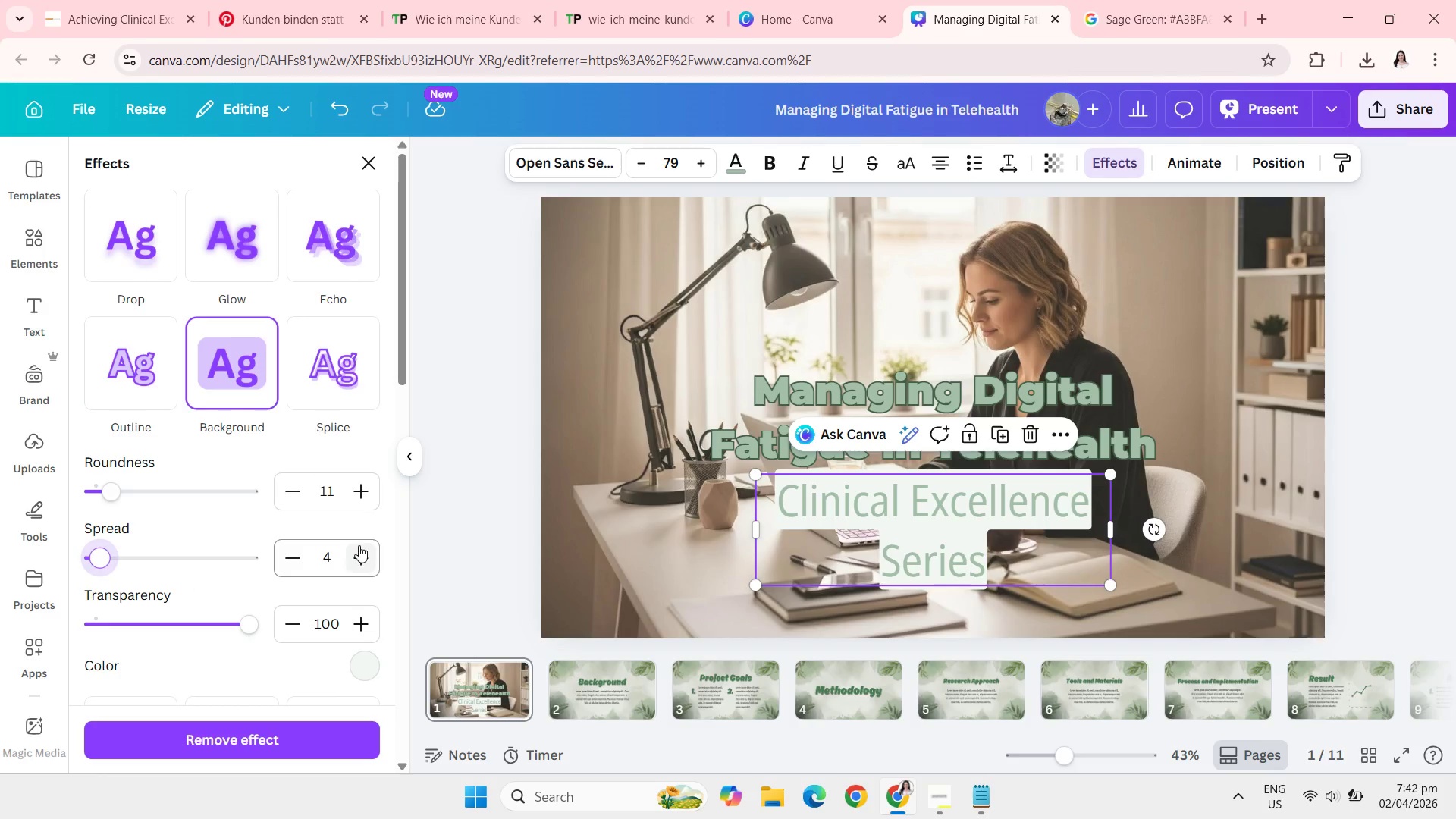 
left_click([360, 552])
 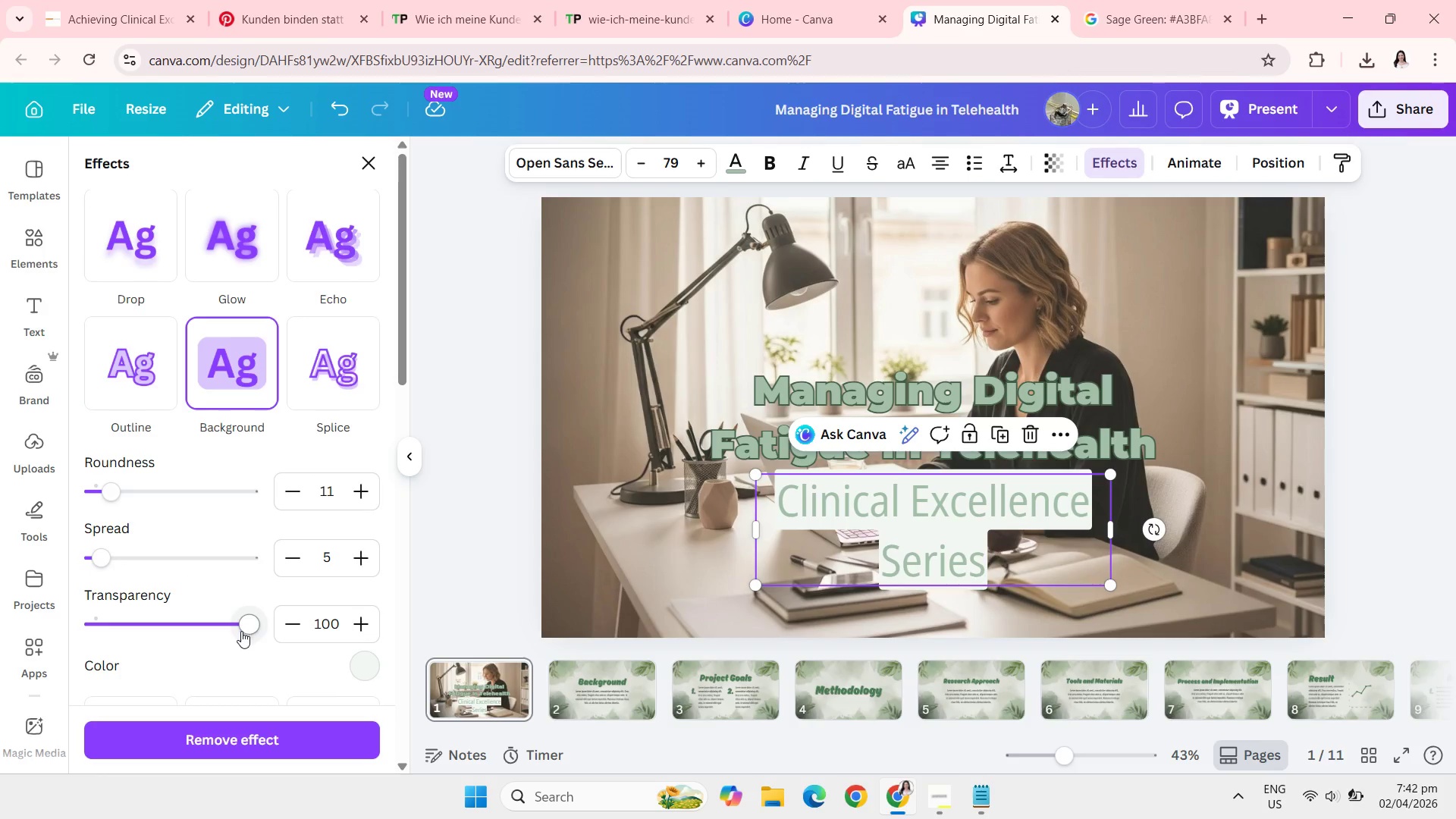 
left_click_drag(start_coordinate=[241, 631], to_coordinate=[141, 642])
 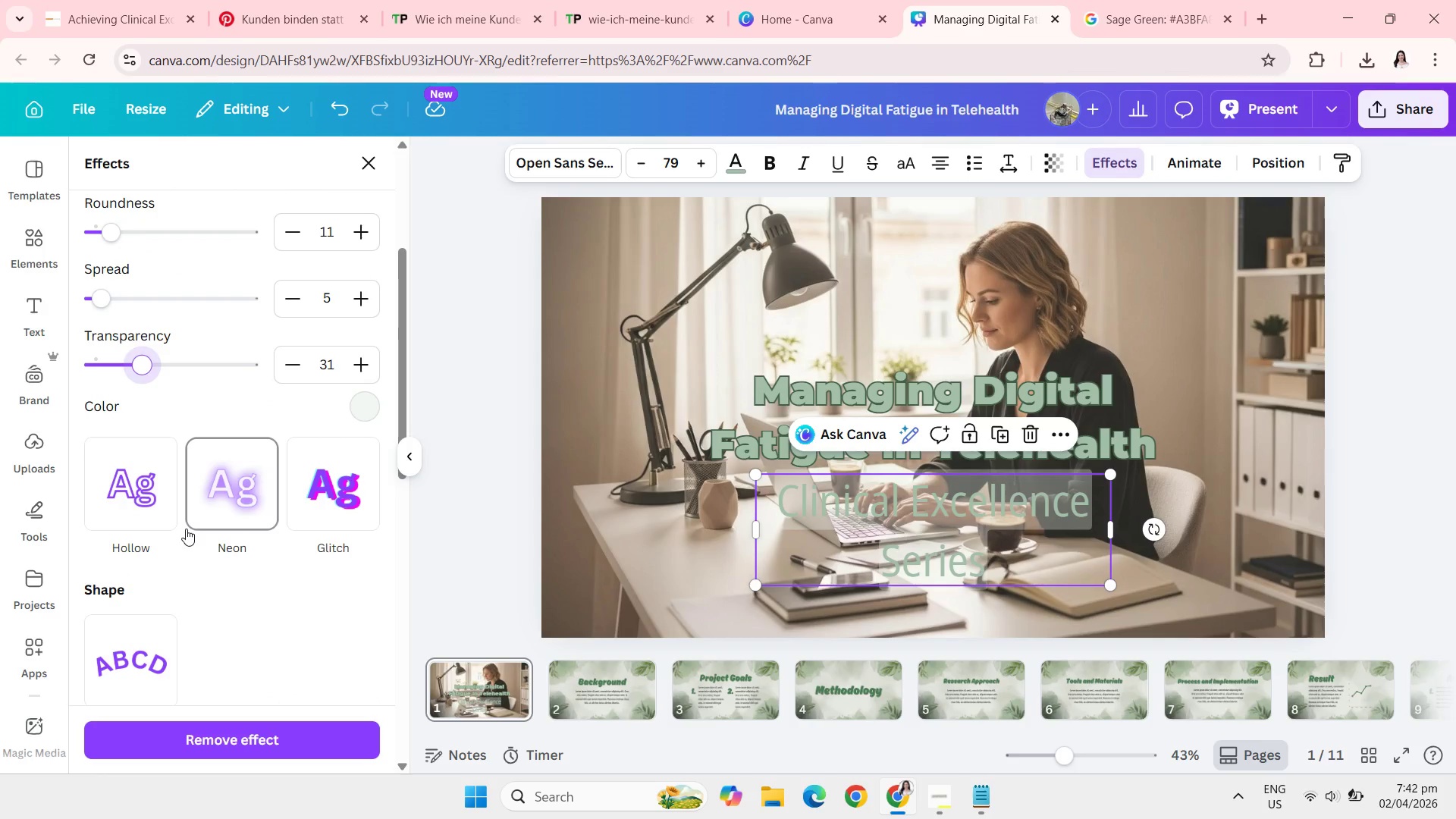 
mouse_move([398, 416])
 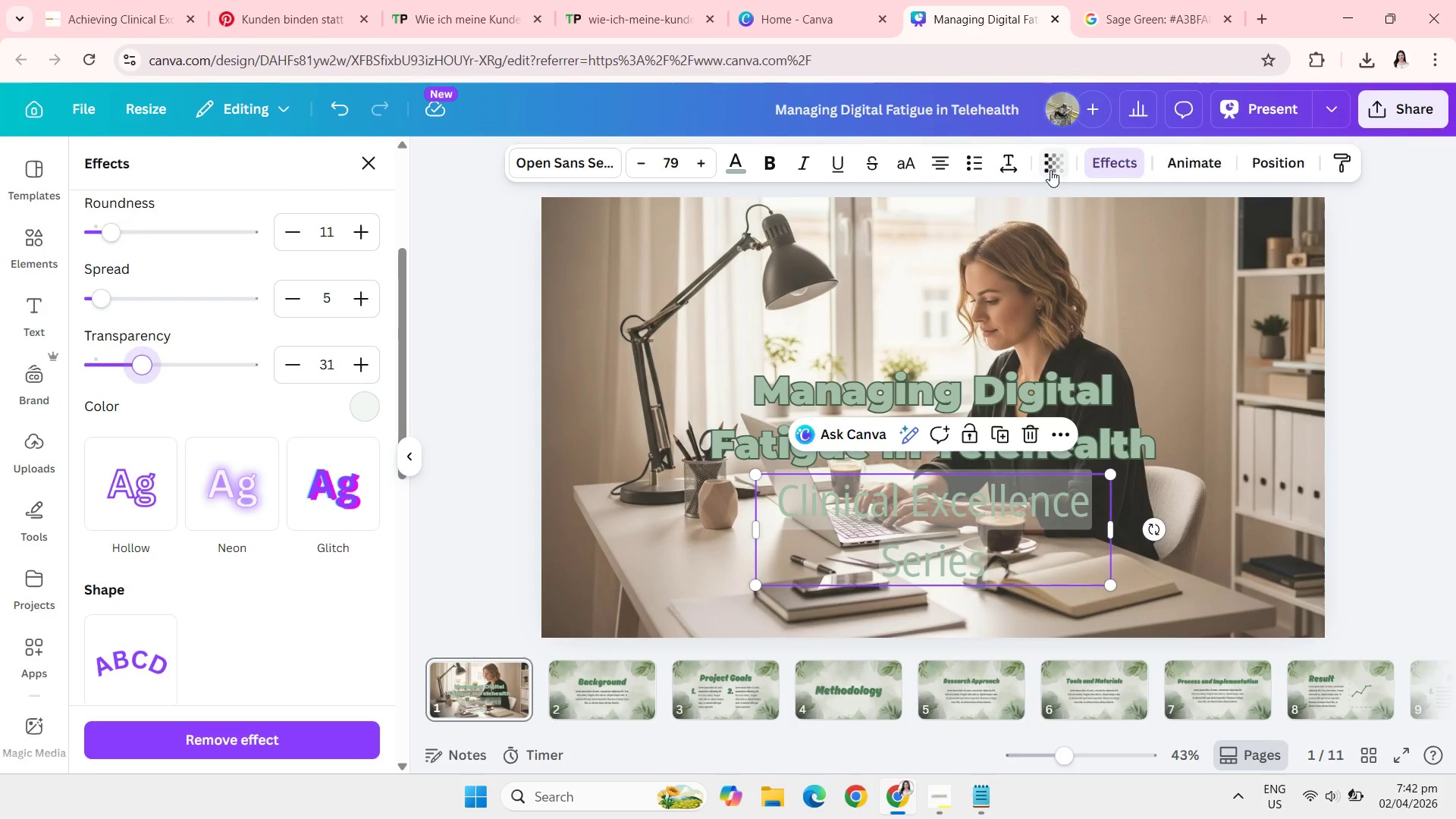 
left_click([1050, 170])
 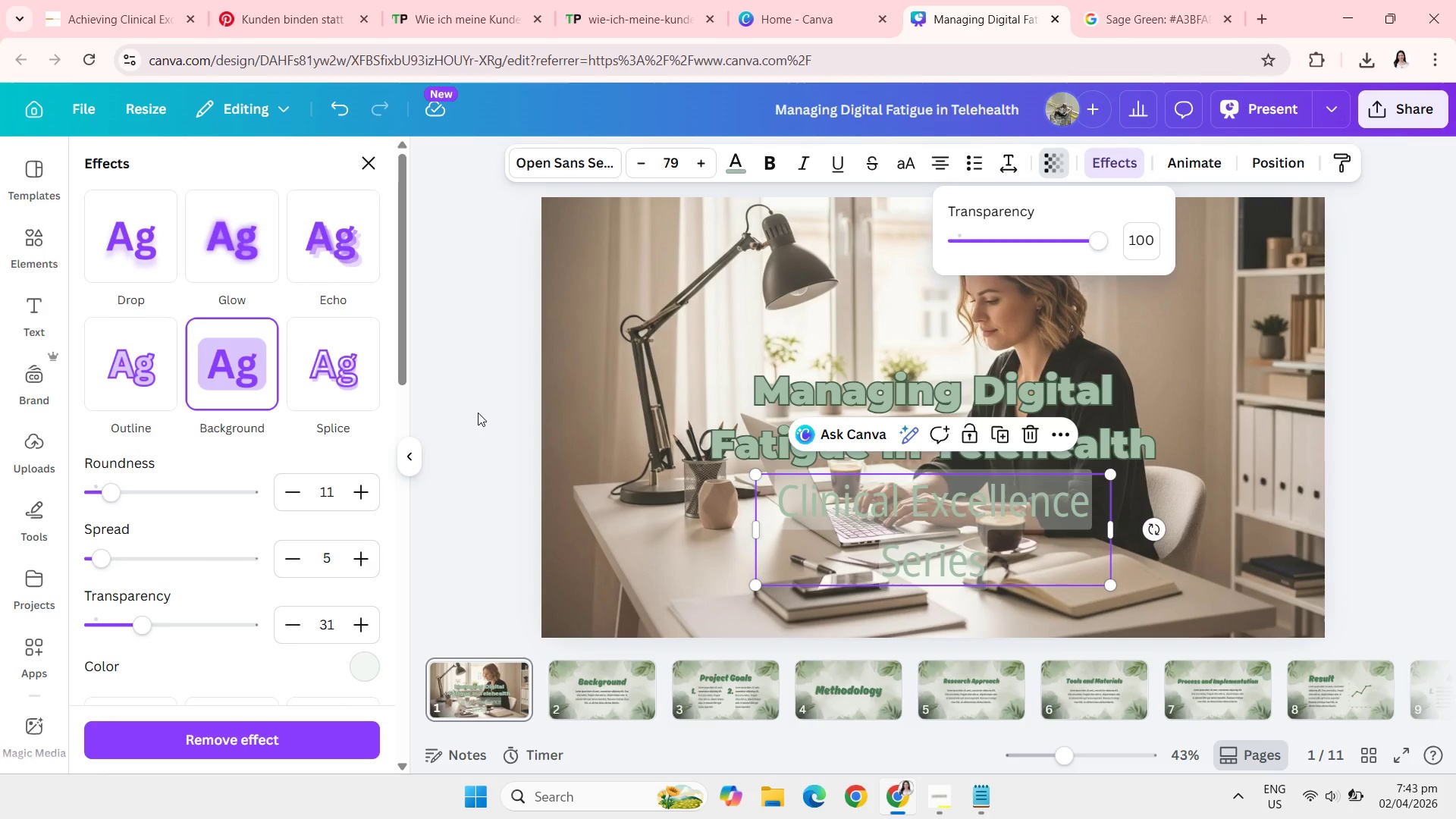 
wait(27.67)
 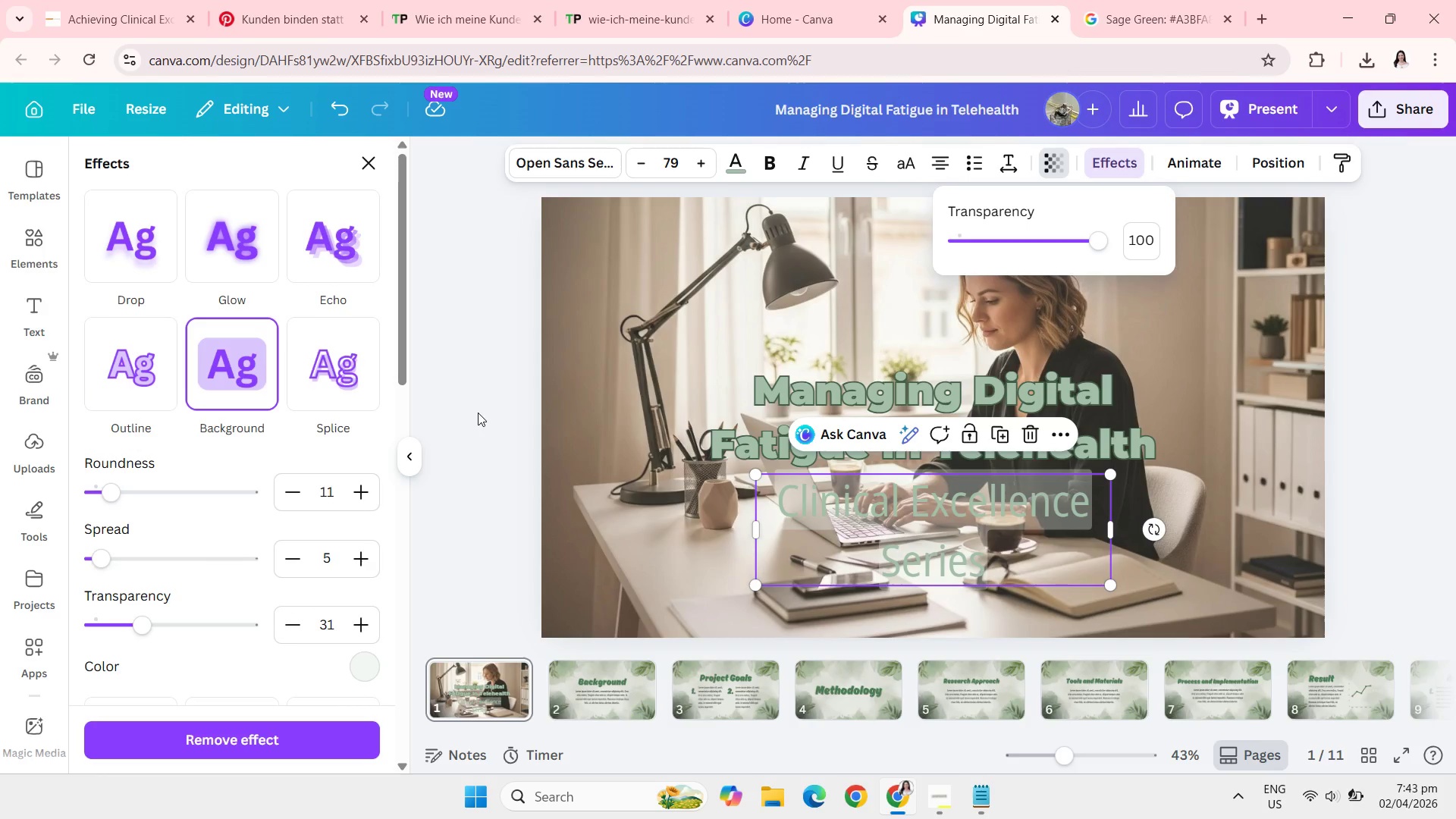 
left_click([337, 0])
 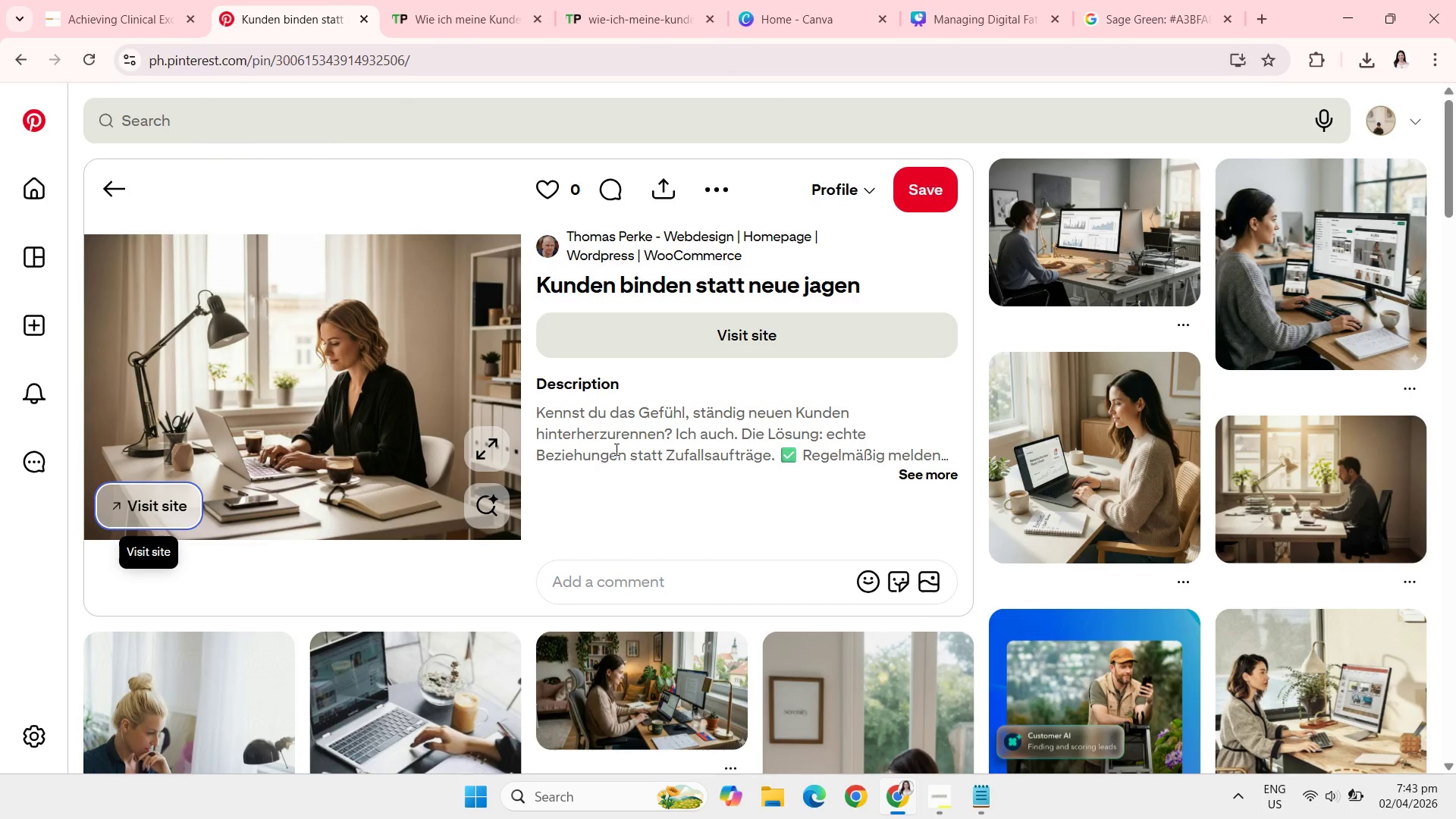 
mouse_move([729, 503])
 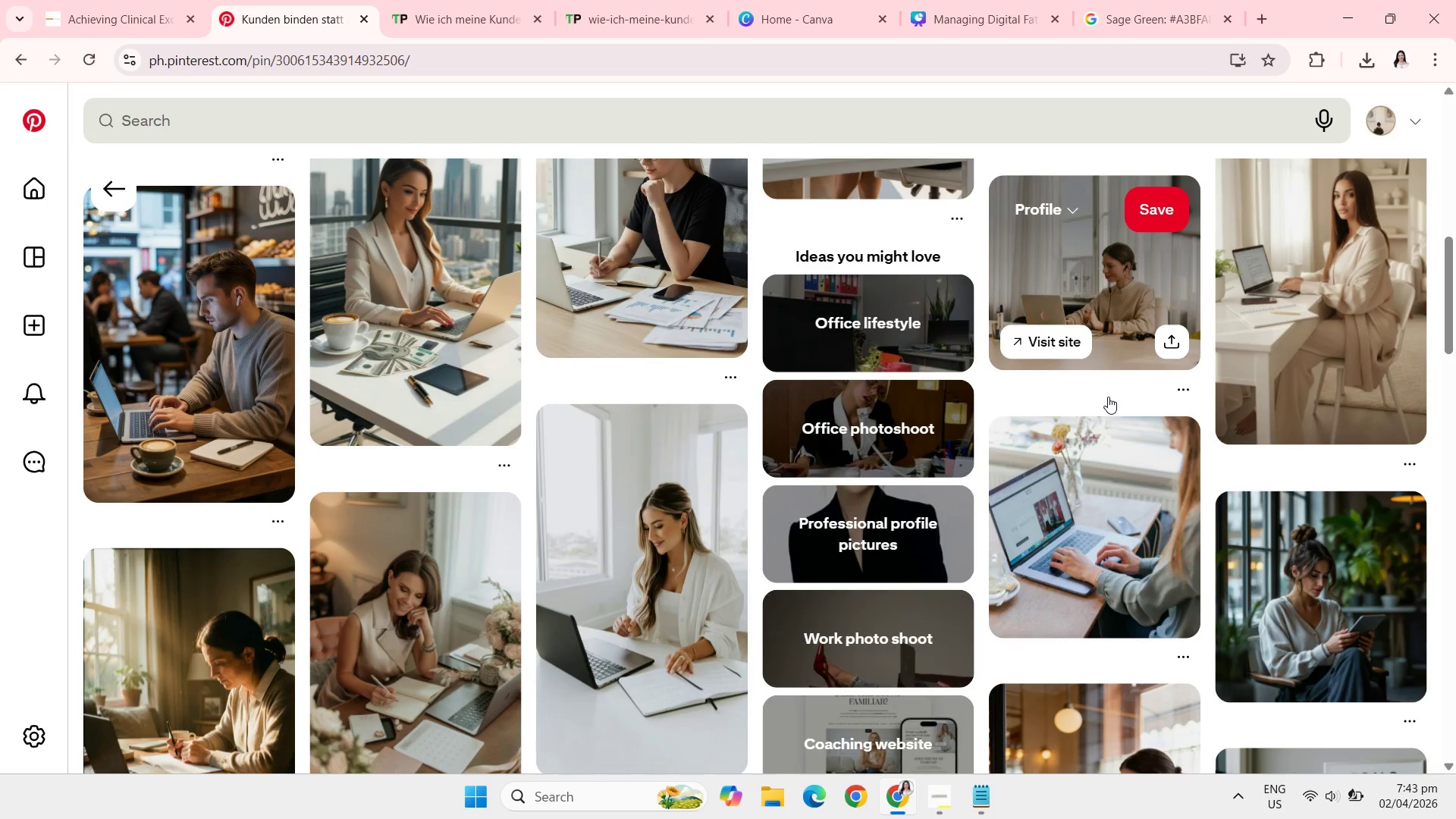 
left_click([1113, 352])
 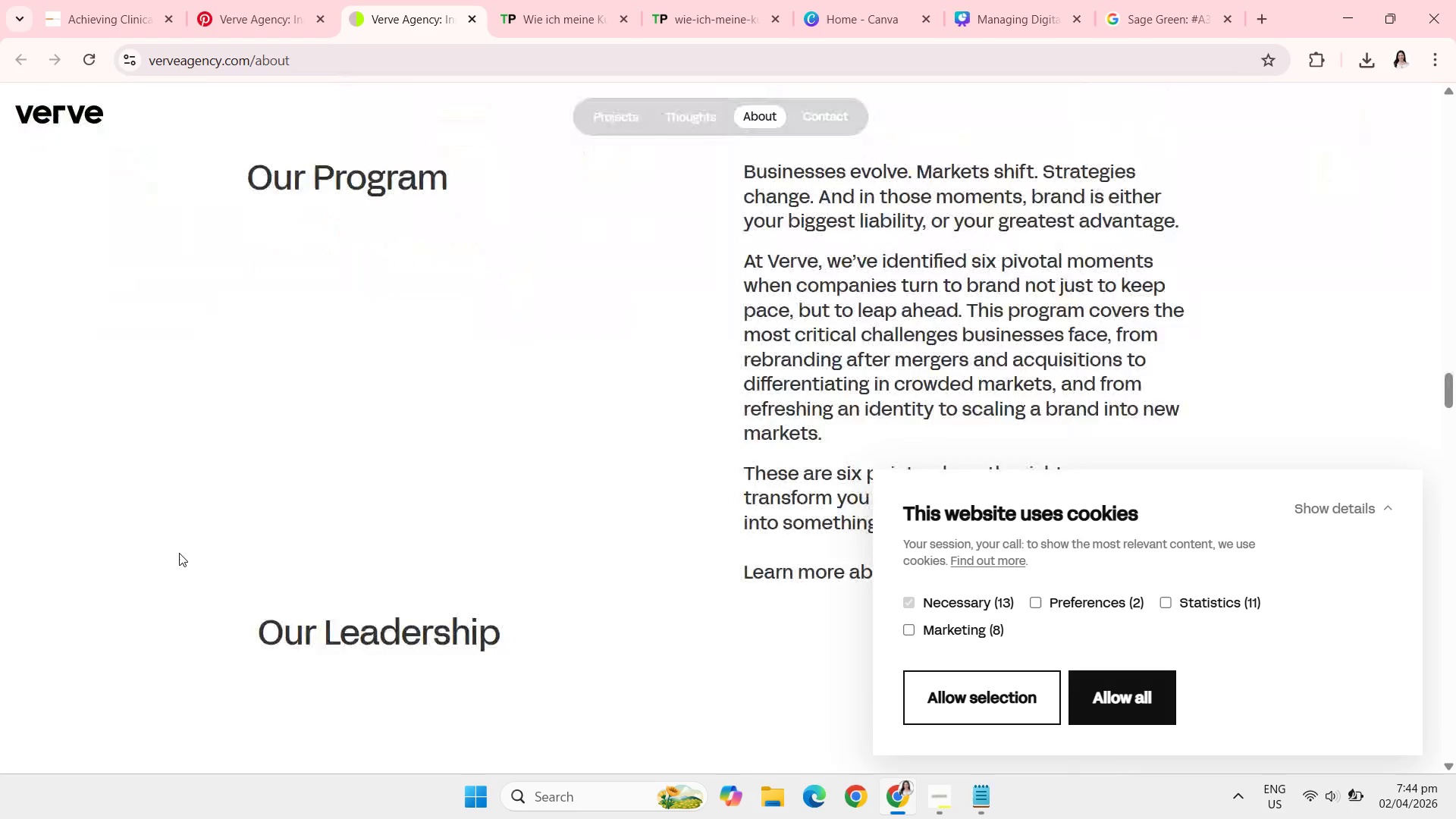 
wait(70.44)
 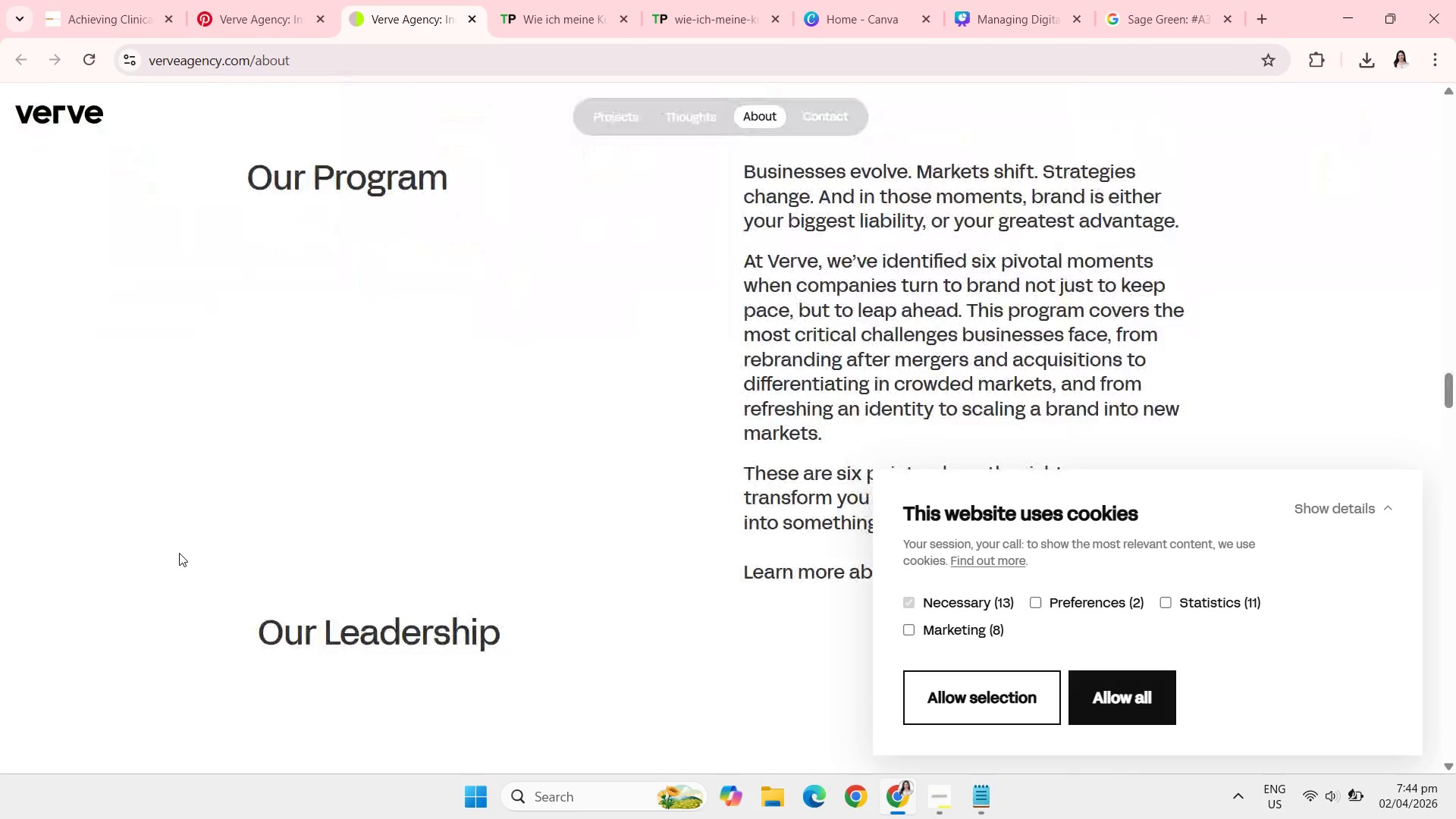 
left_click([470, 24])
 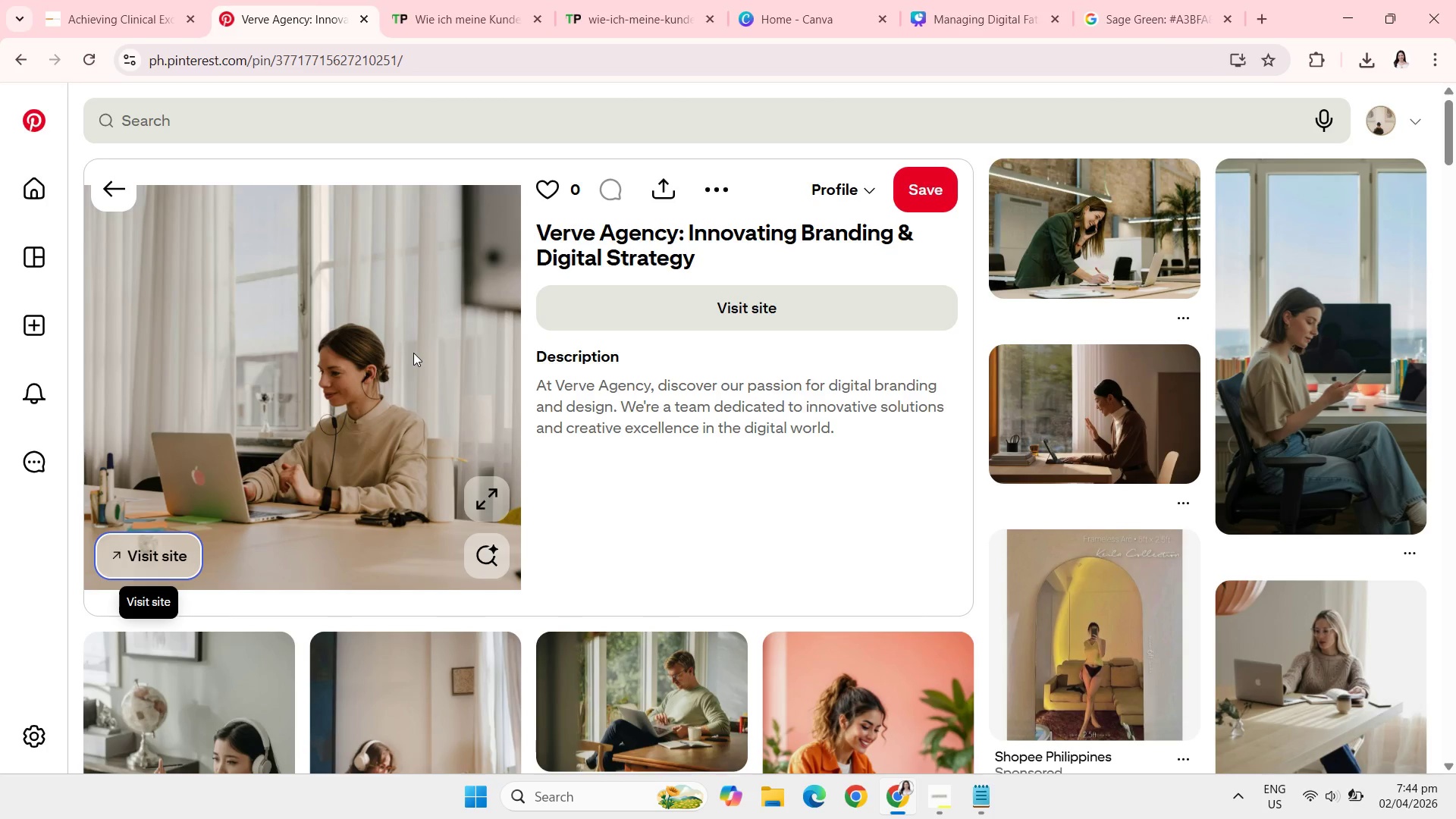 
wait(11.12)
 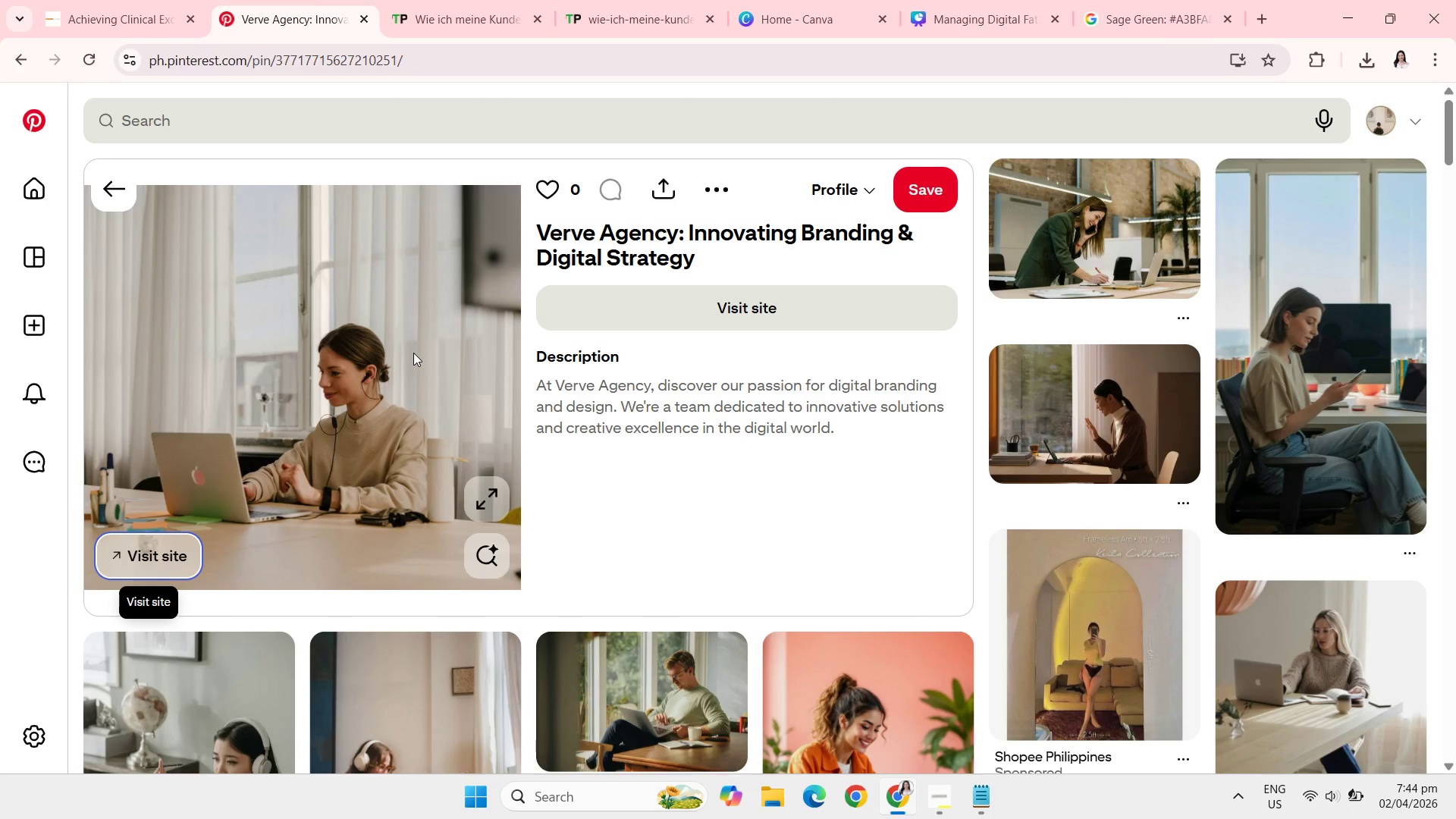 
right_click([413, 353])
 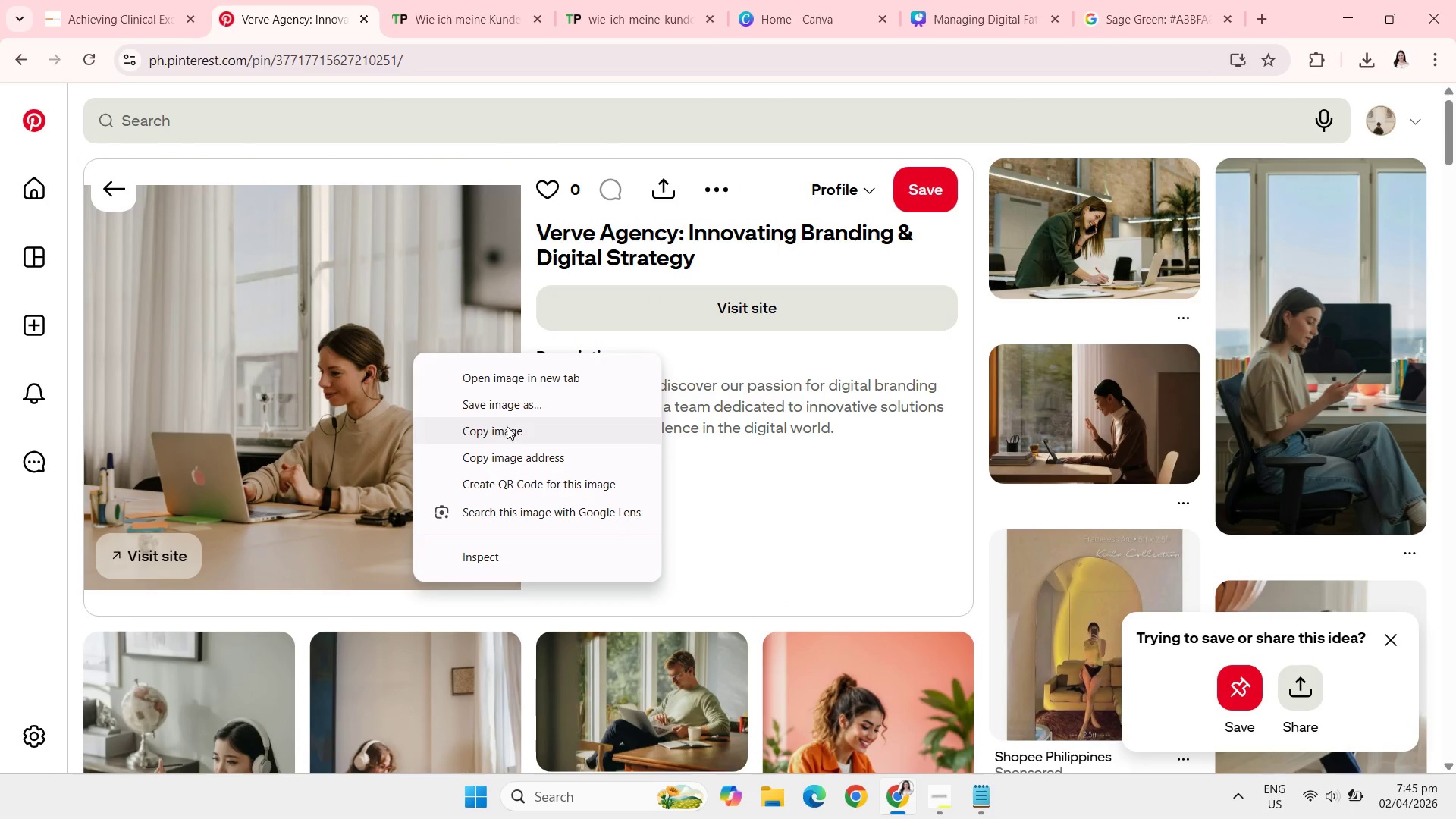 
left_click([507, 428])
 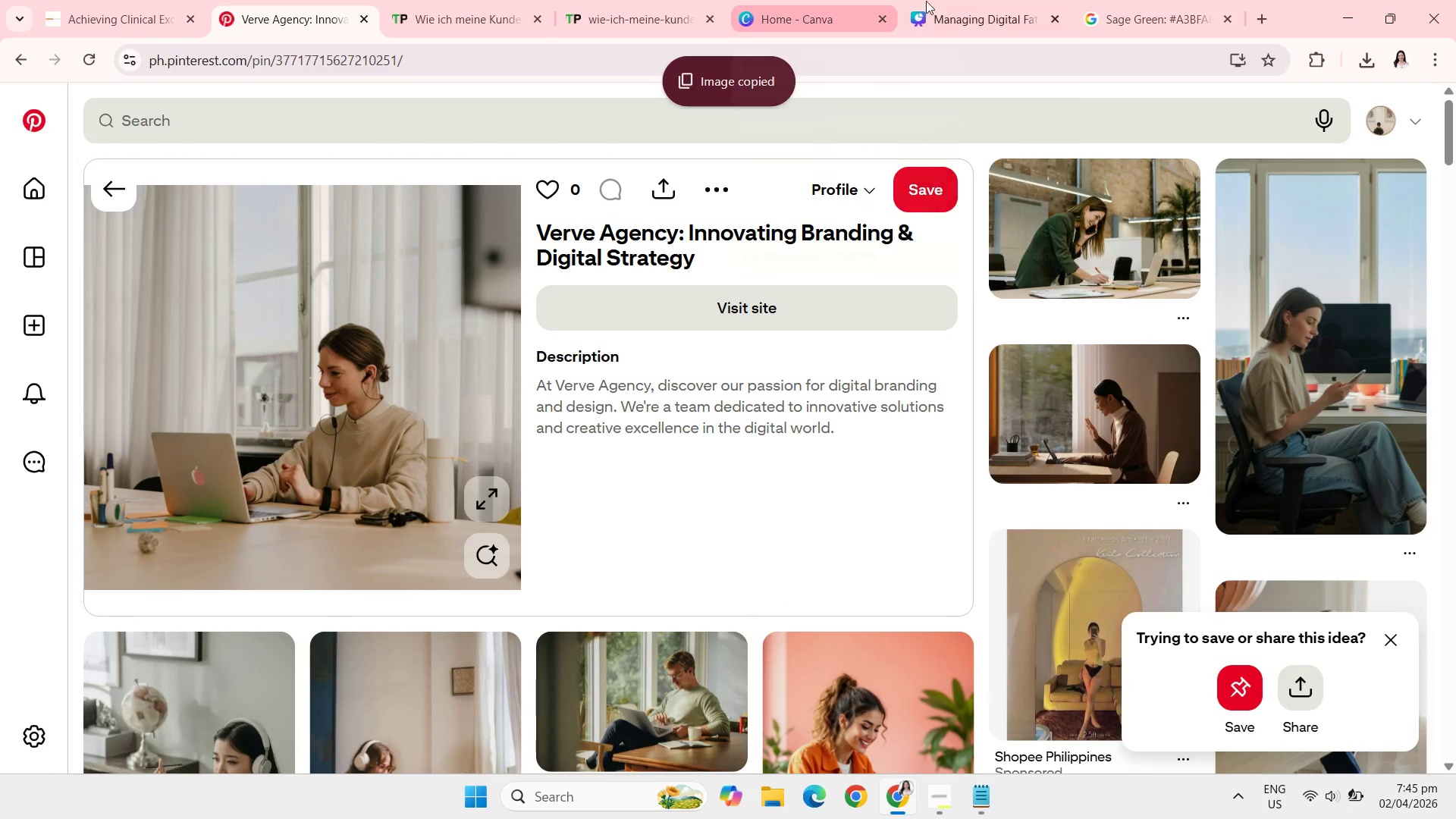 
left_click([935, 0])
 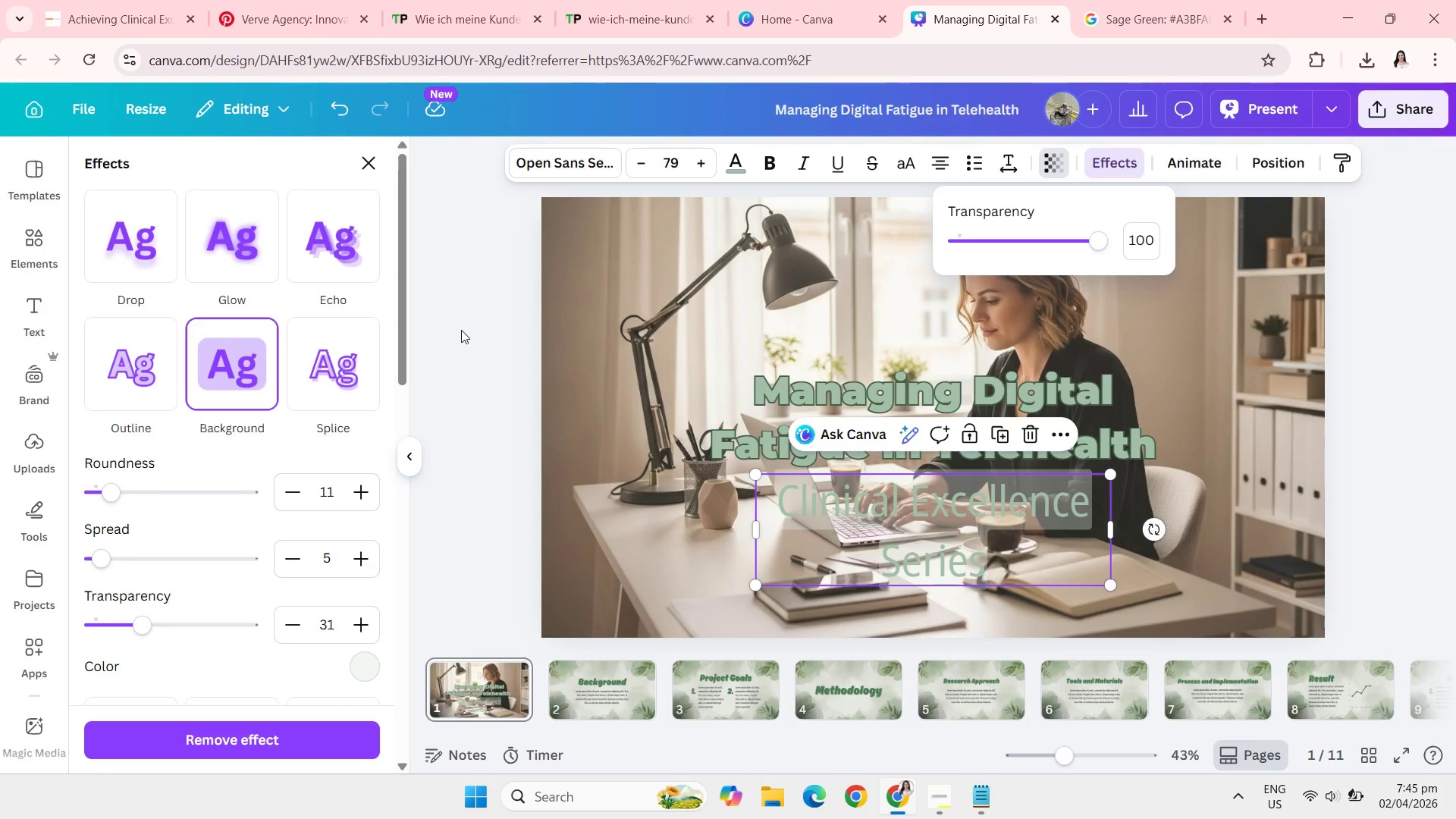 
left_click([463, 337])
 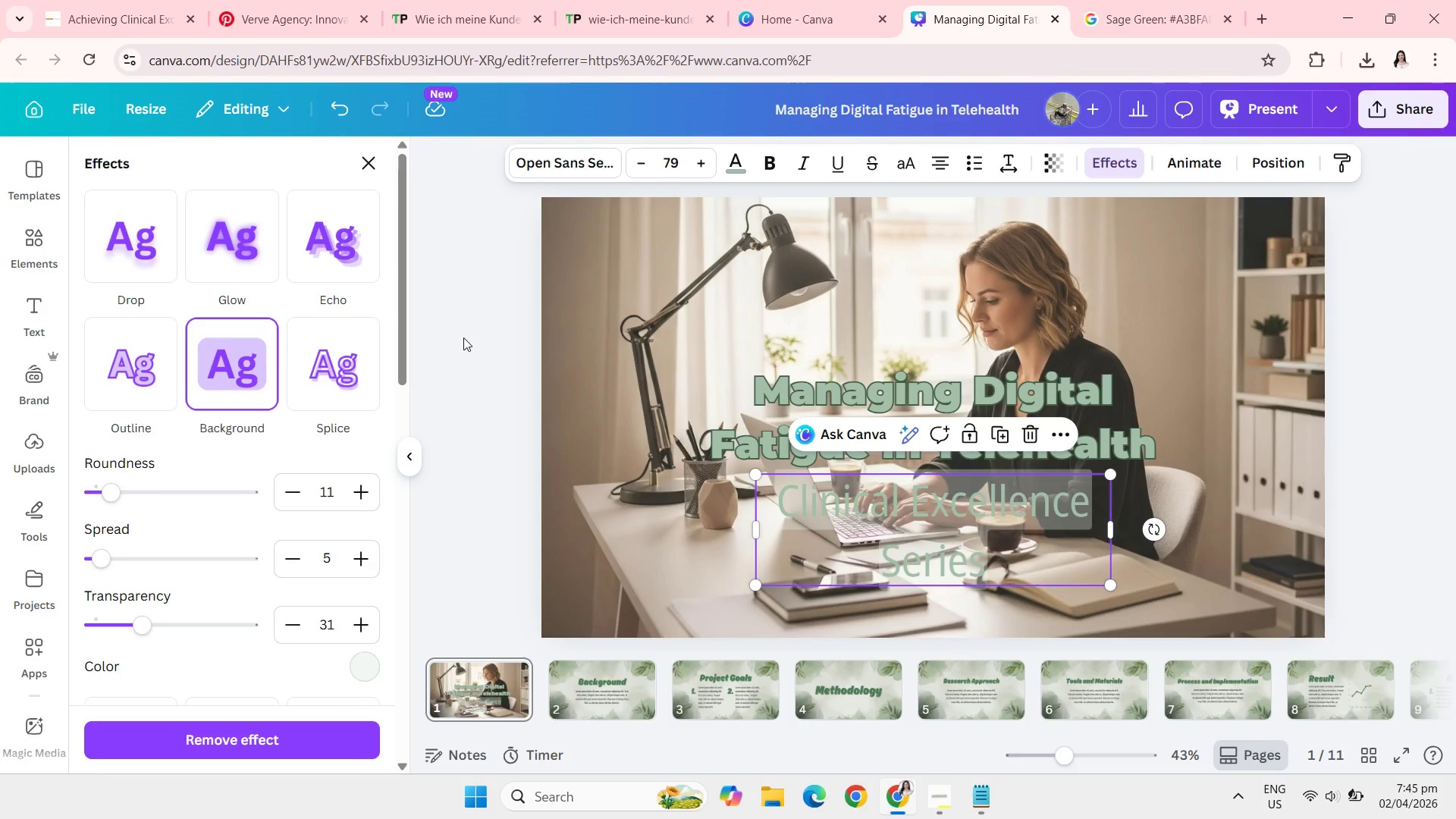 
left_click([463, 337])
 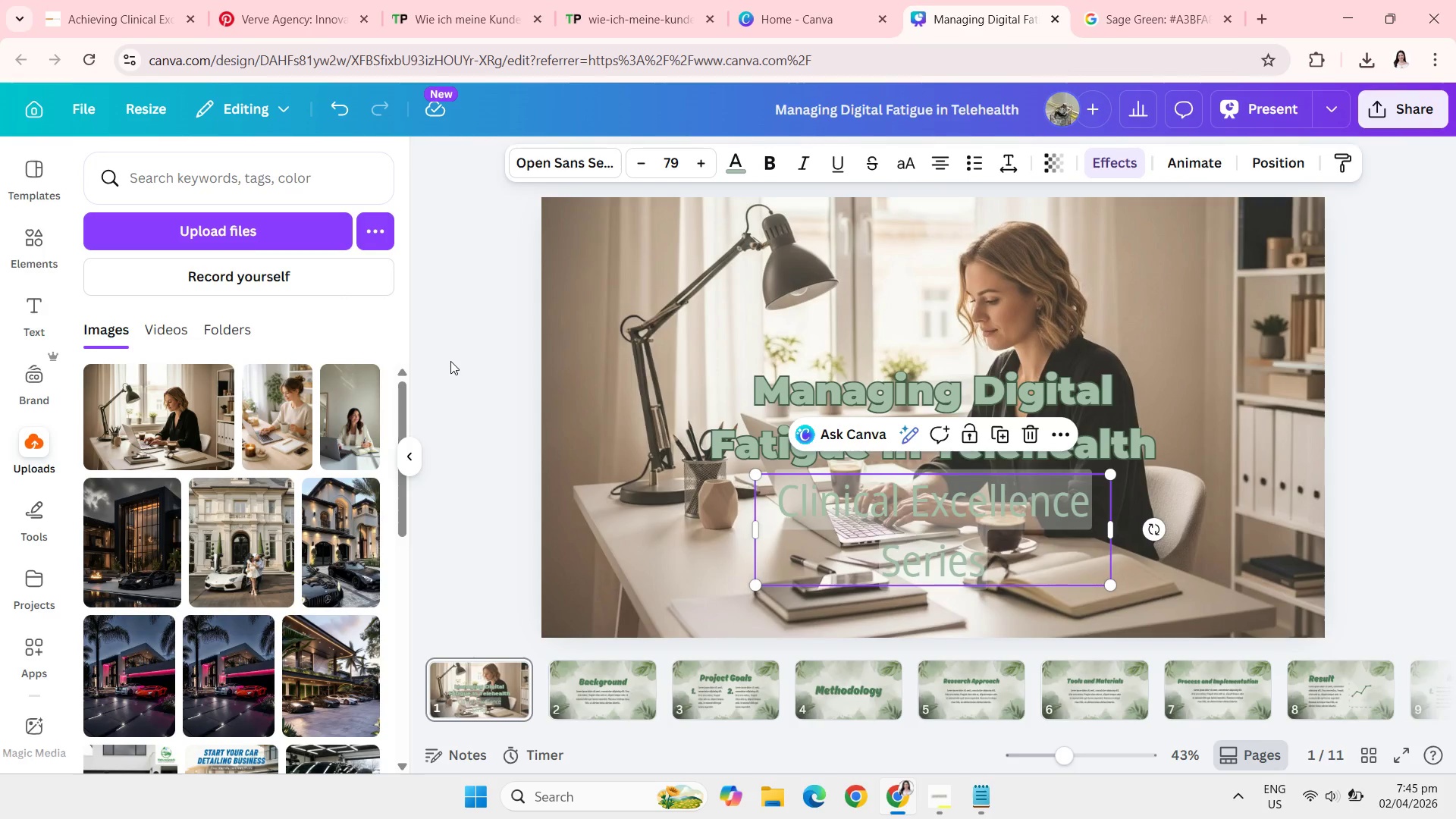 
key(Control+V)
 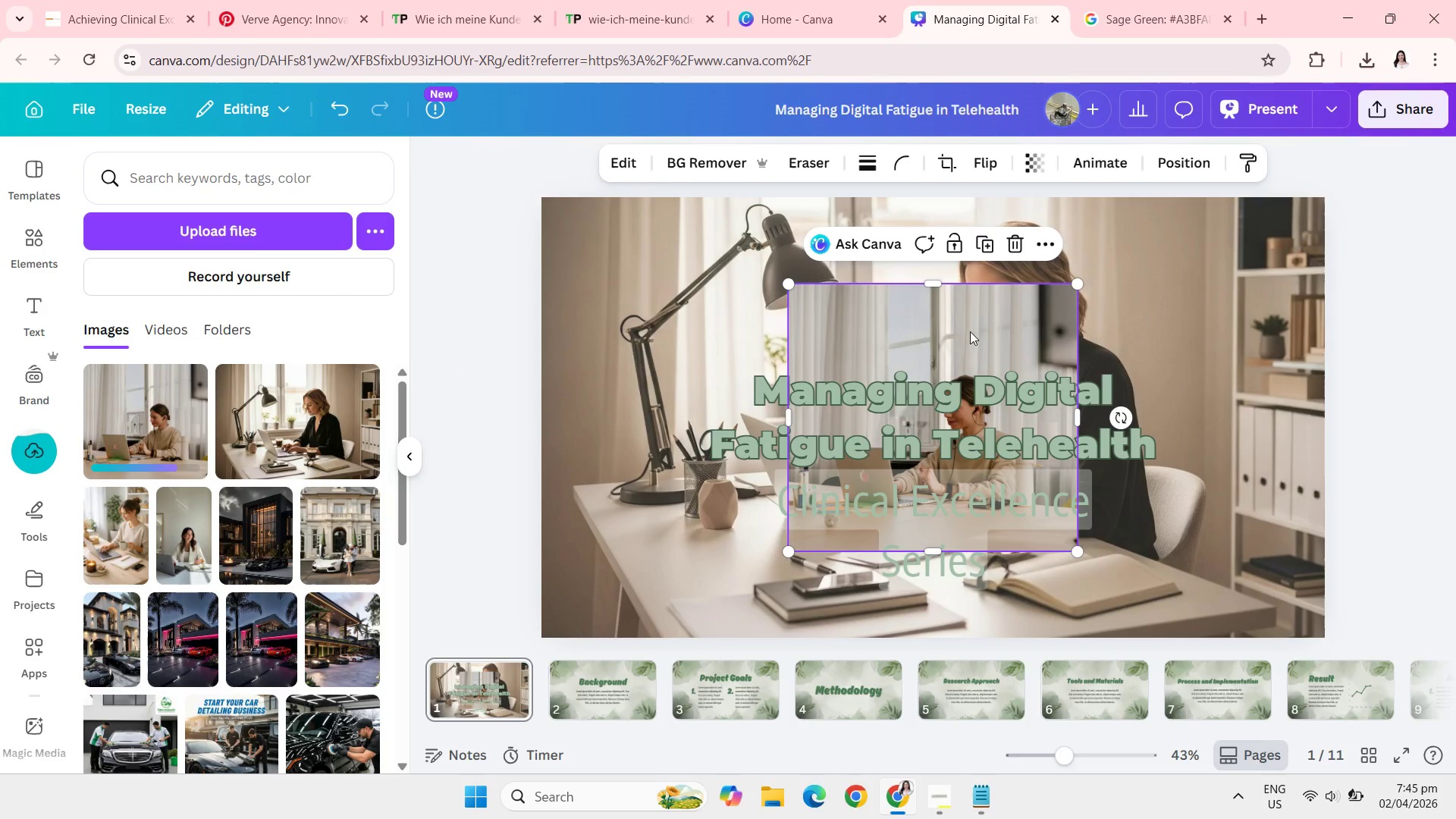 
left_click([965, 335])
 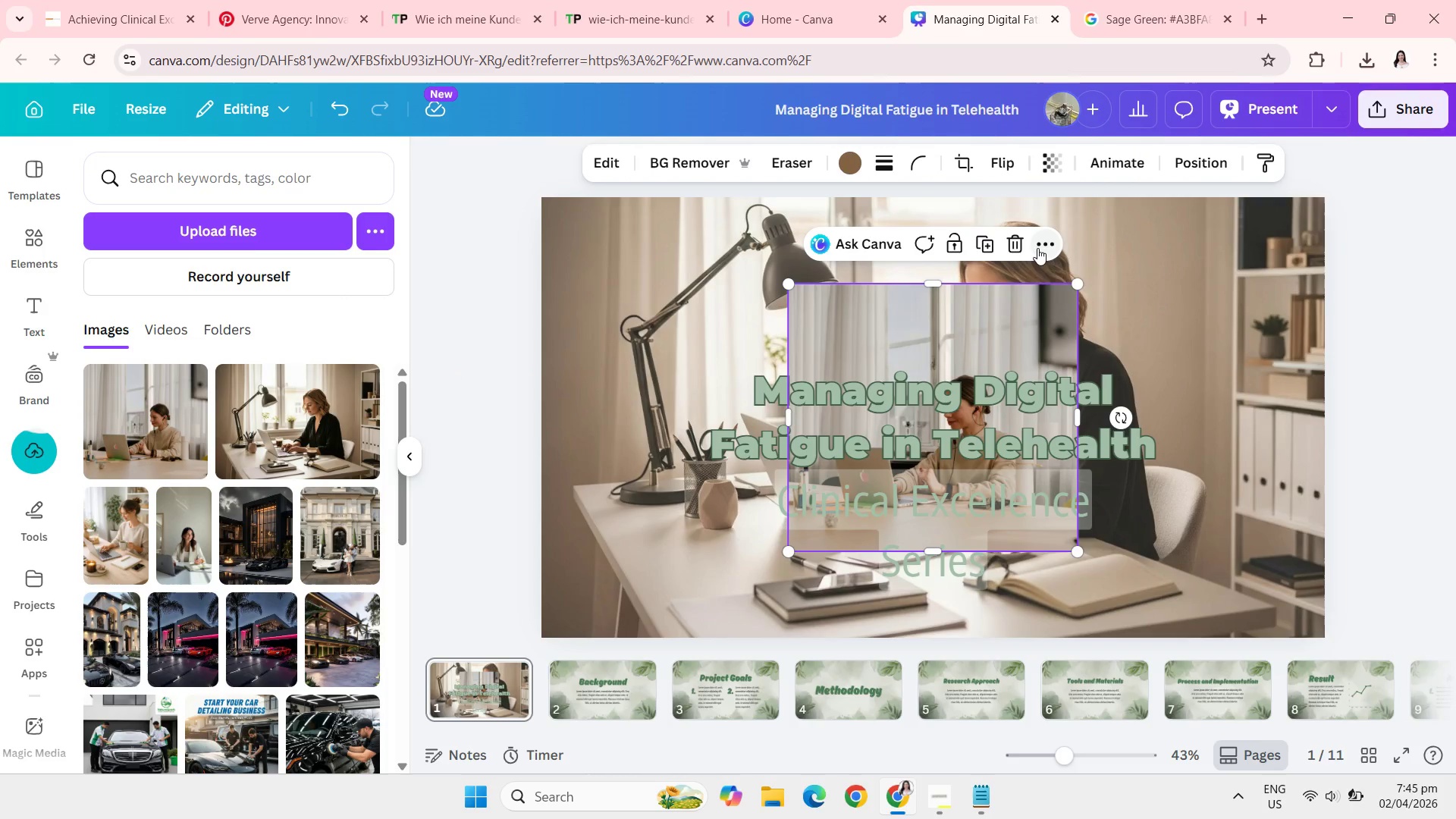 
left_click([1141, 248])
 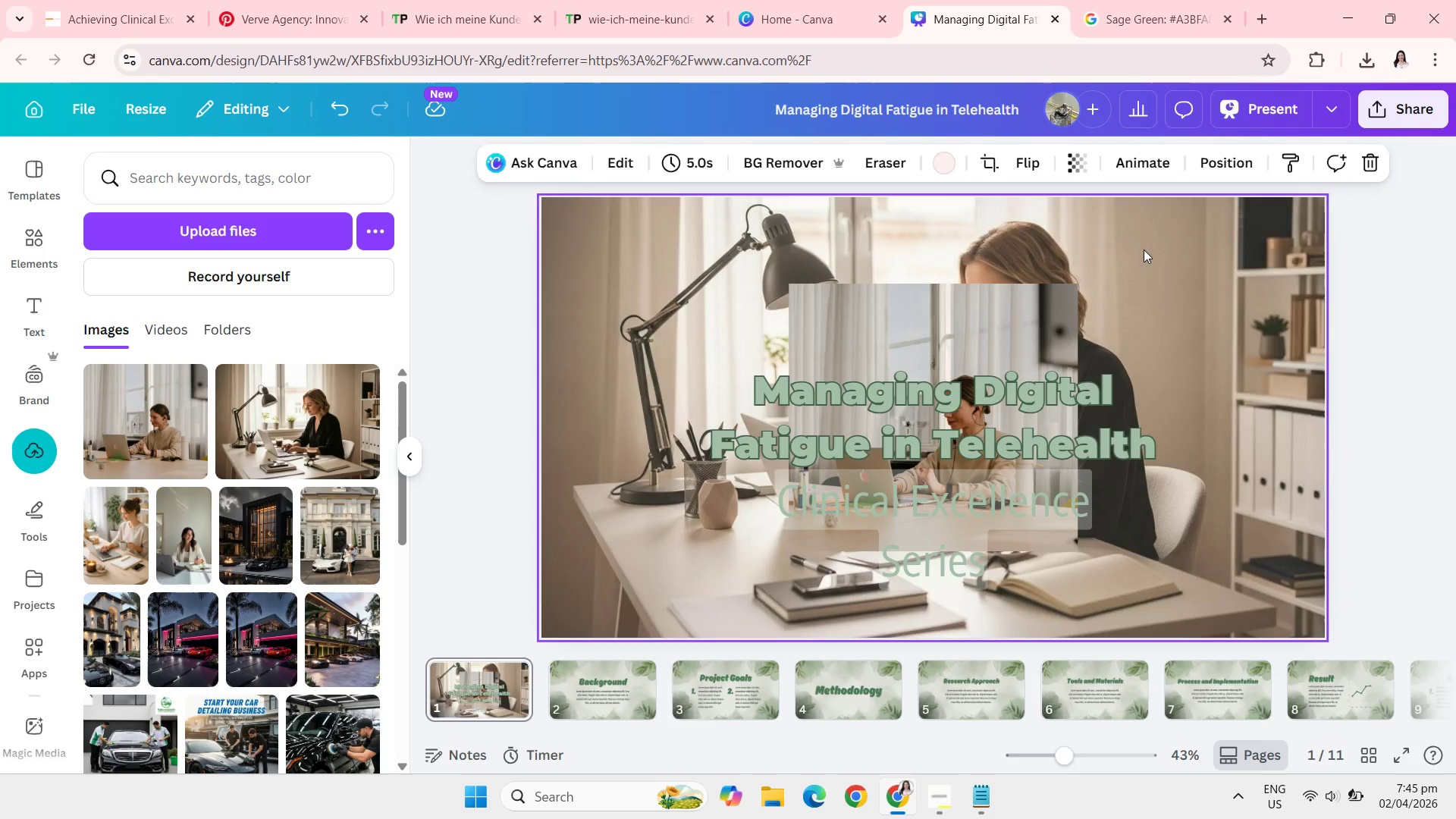 
key(Backspace)
 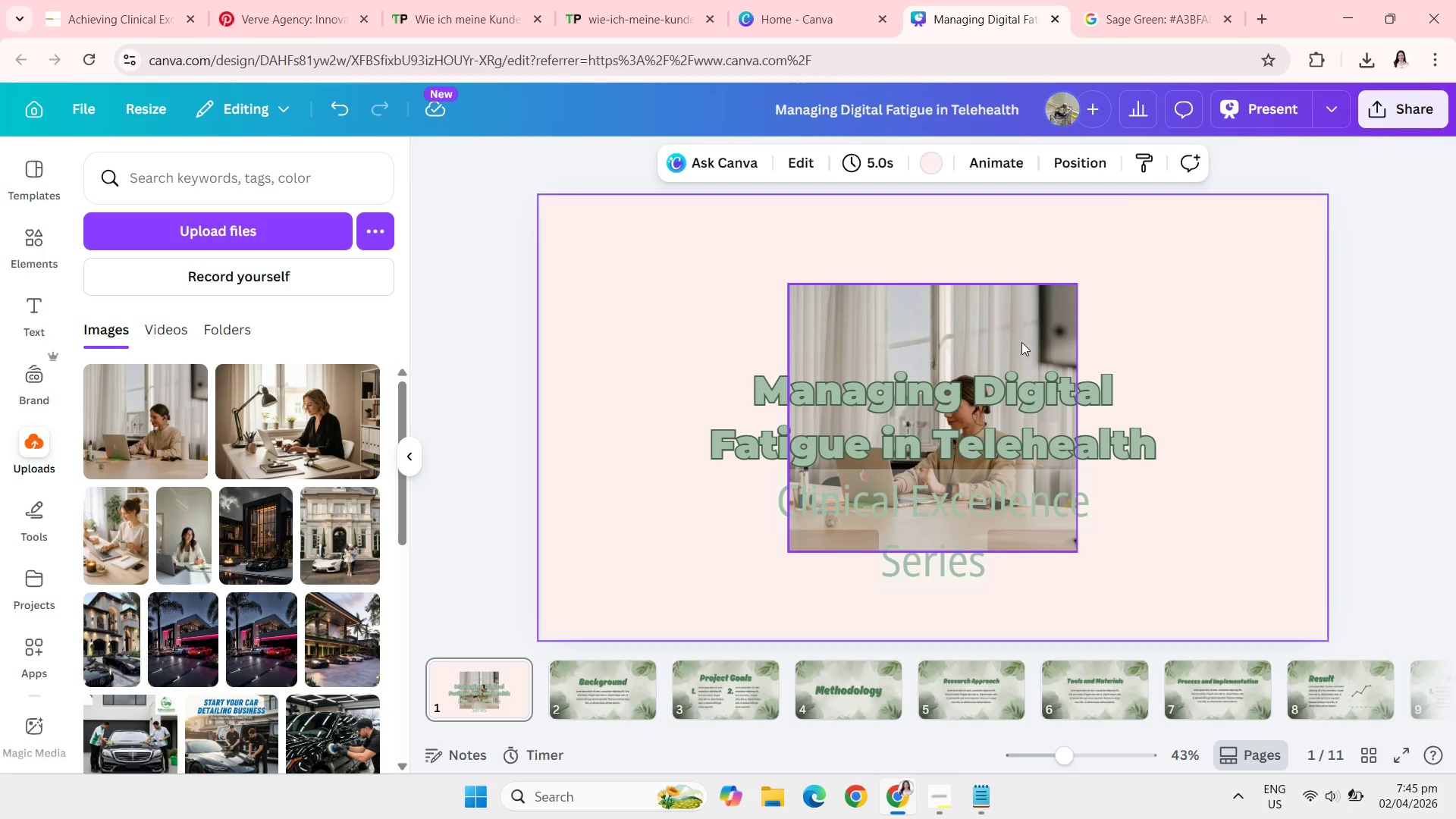 
left_click([1021, 342])
 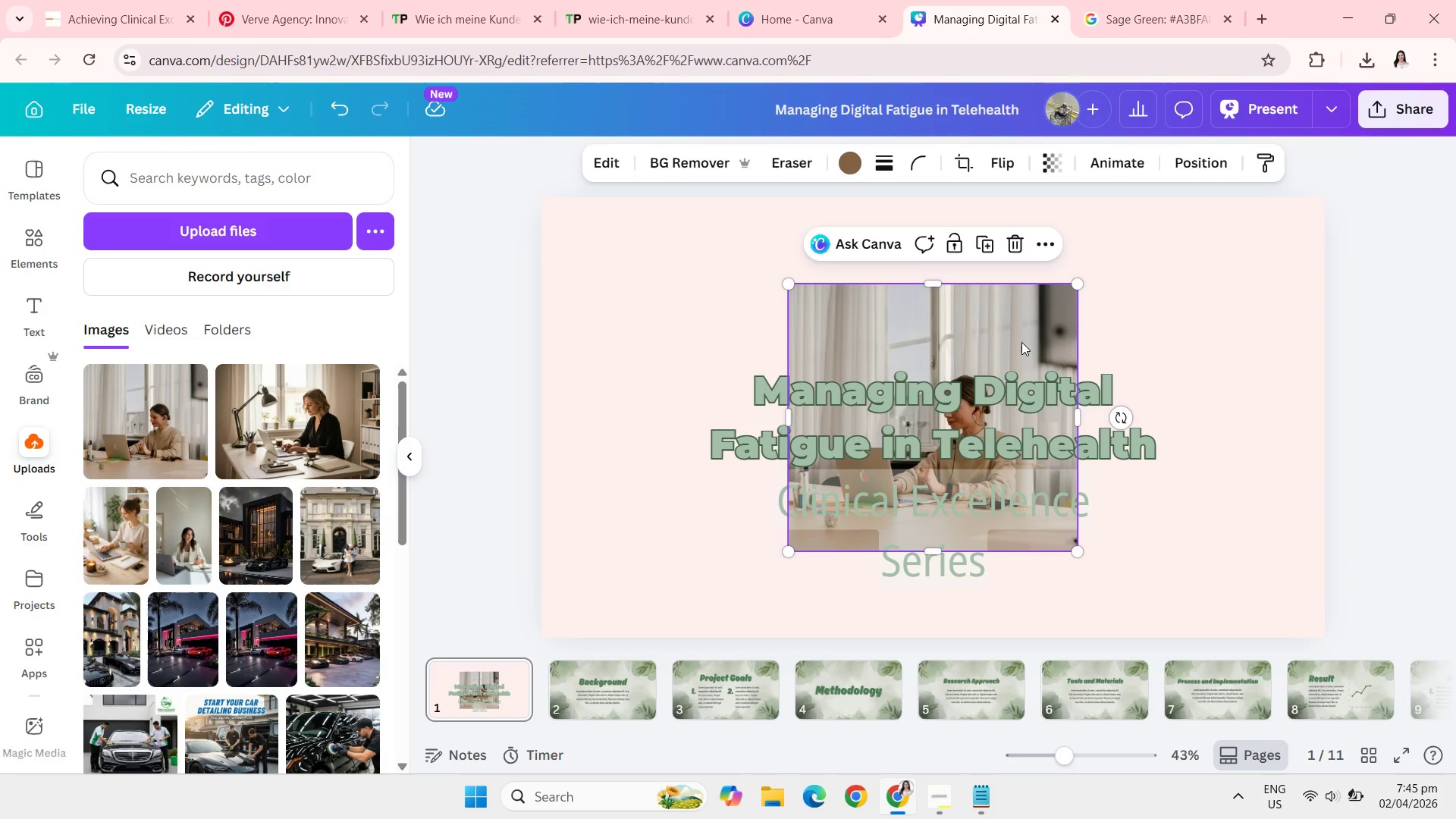 
wait(6.09)
 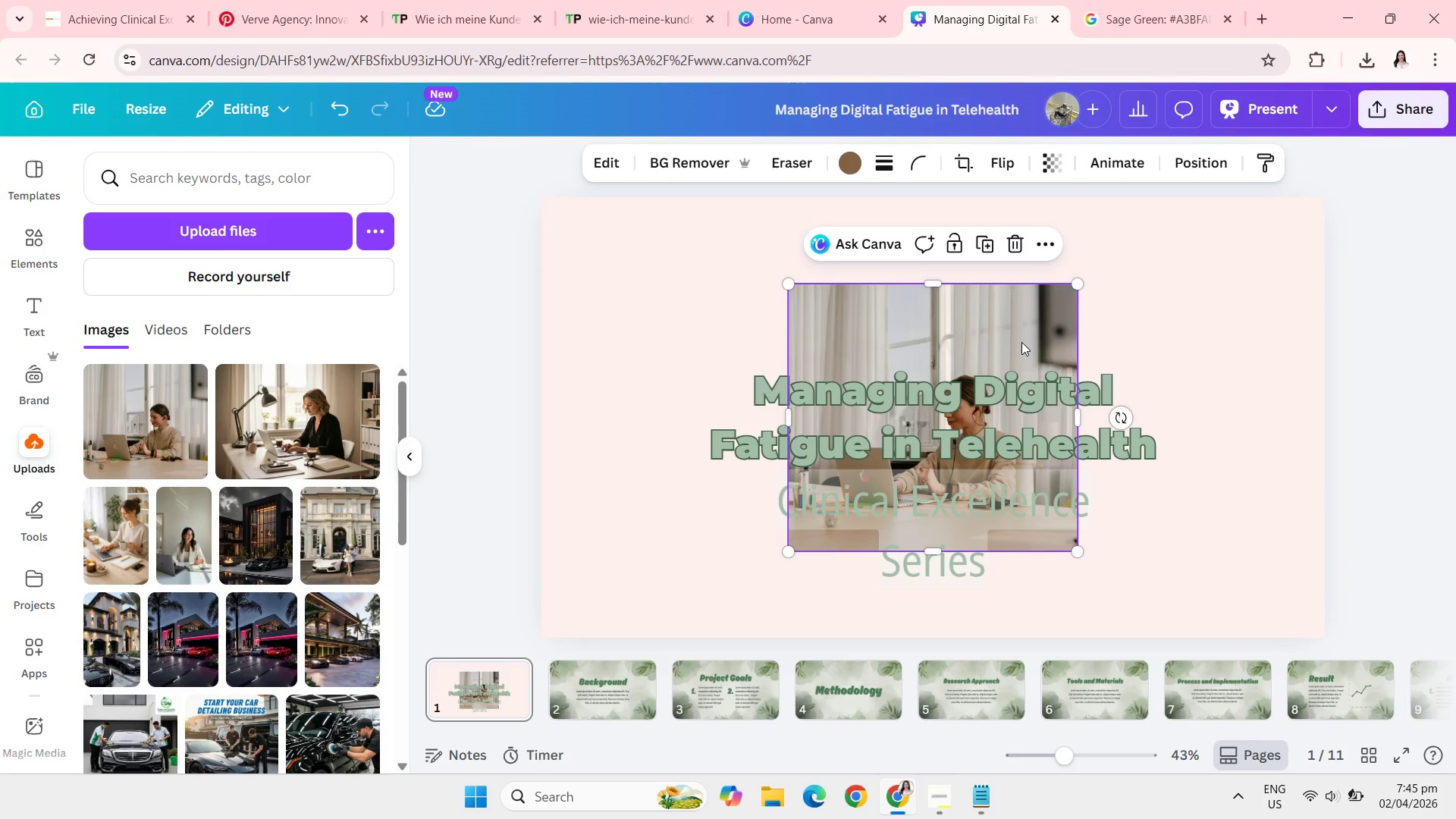 
left_click([1050, 240])
 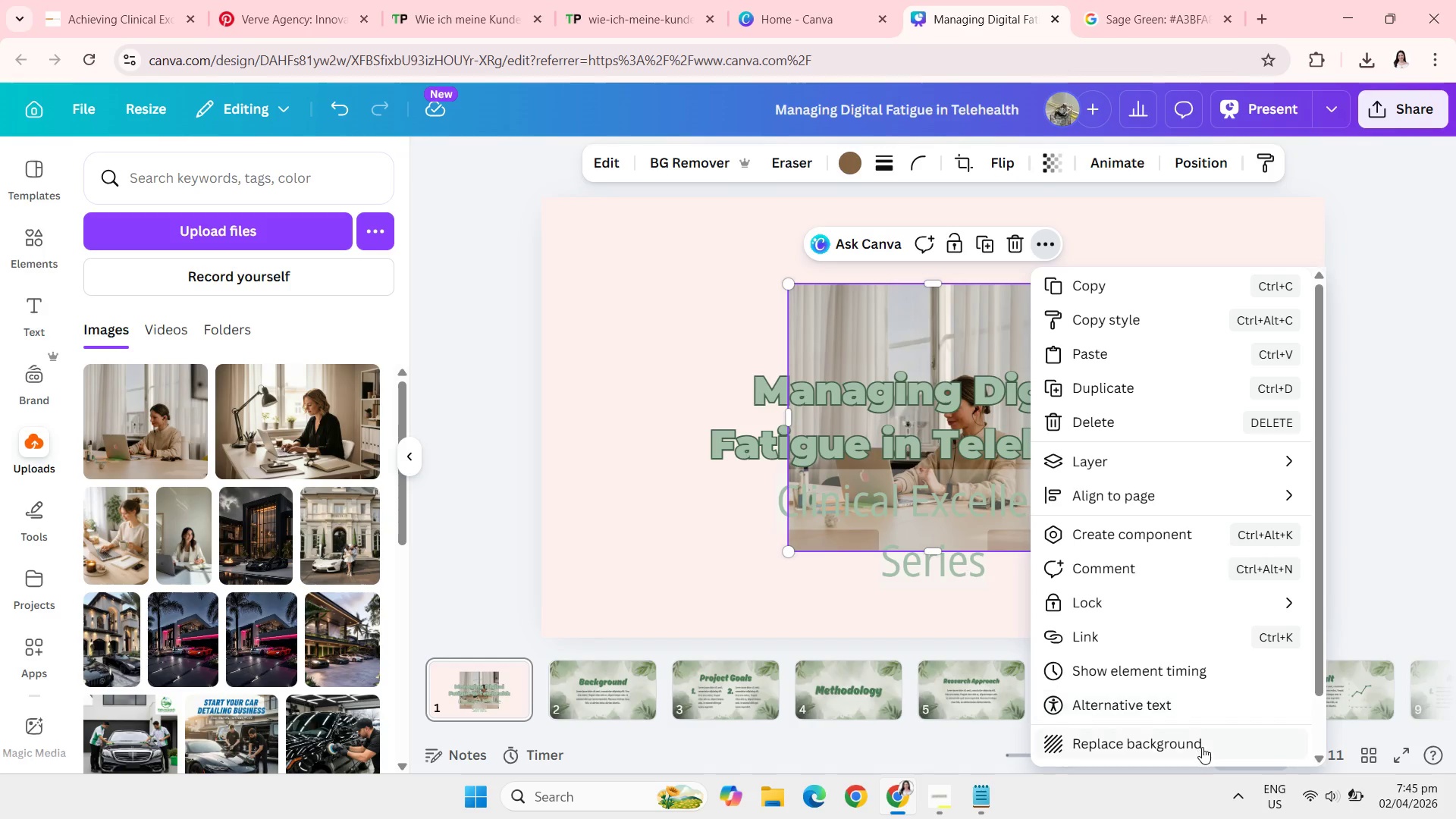 
left_click([1200, 748])
 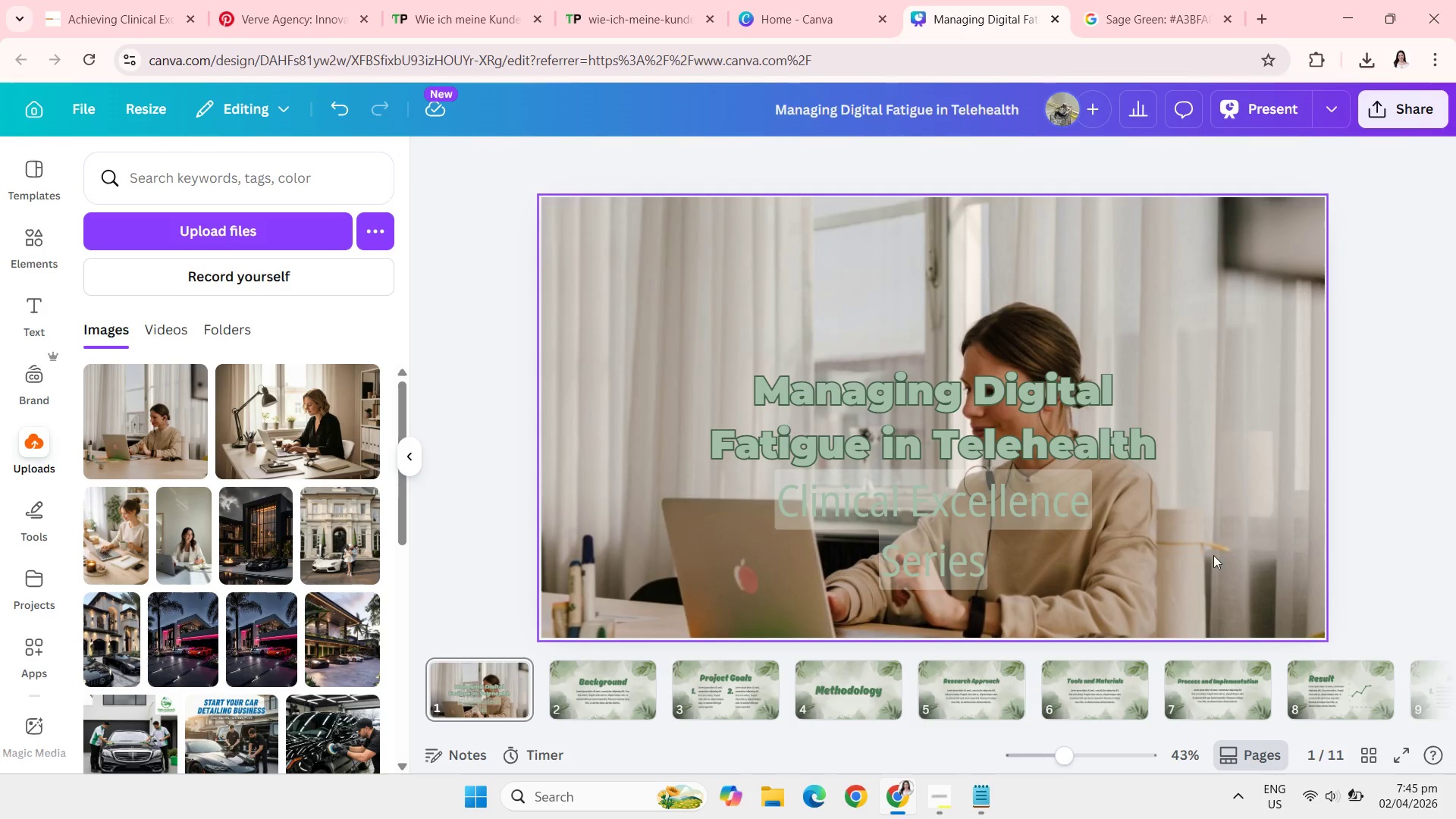 
left_click_drag(start_coordinate=[1228, 488], to_coordinate=[1238, 405])
 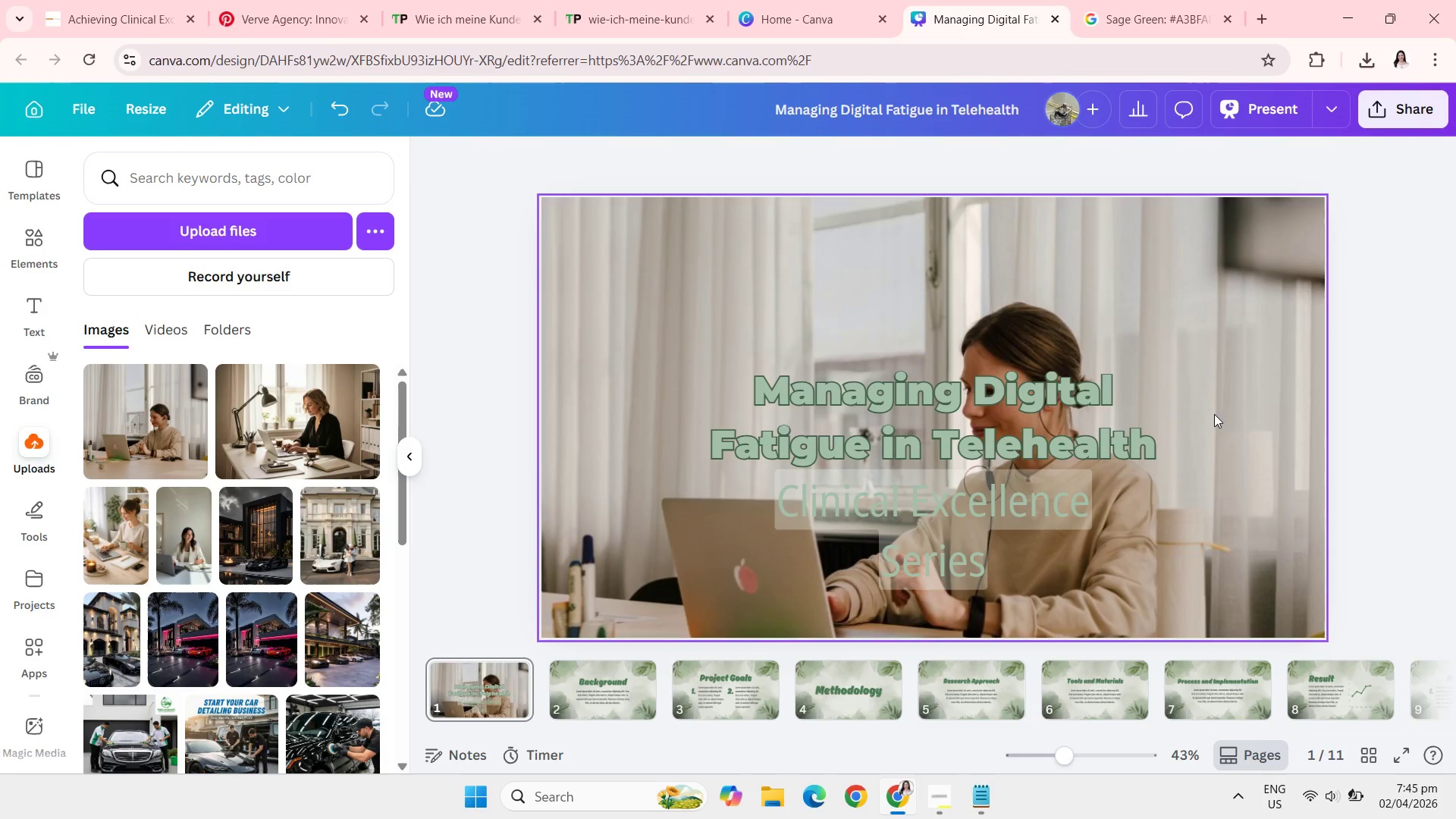 
double_click([1214, 414])
 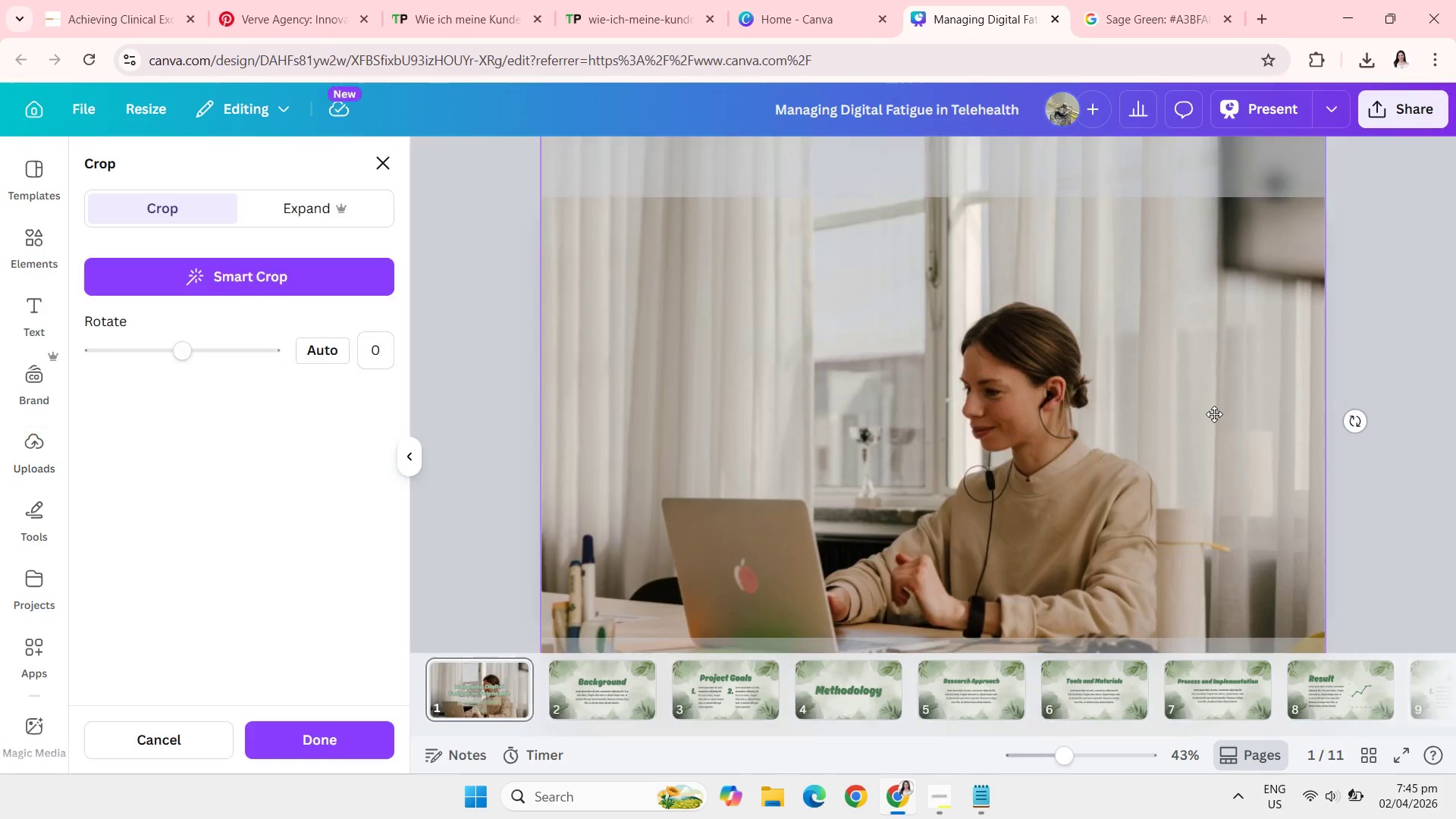 
triple_click([1214, 414])
 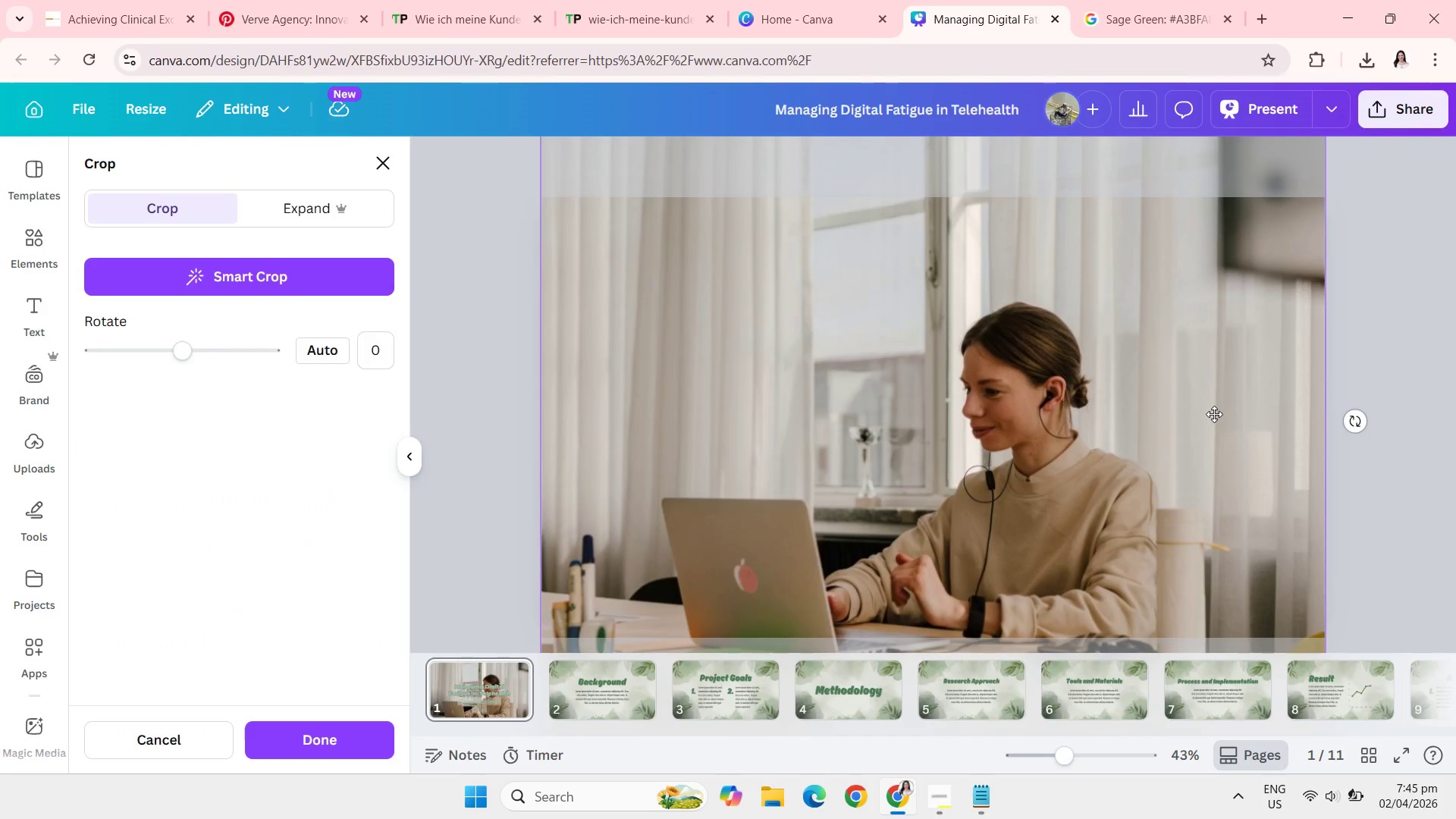 
left_click_drag(start_coordinate=[1214, 414], to_coordinate=[1232, 350])
 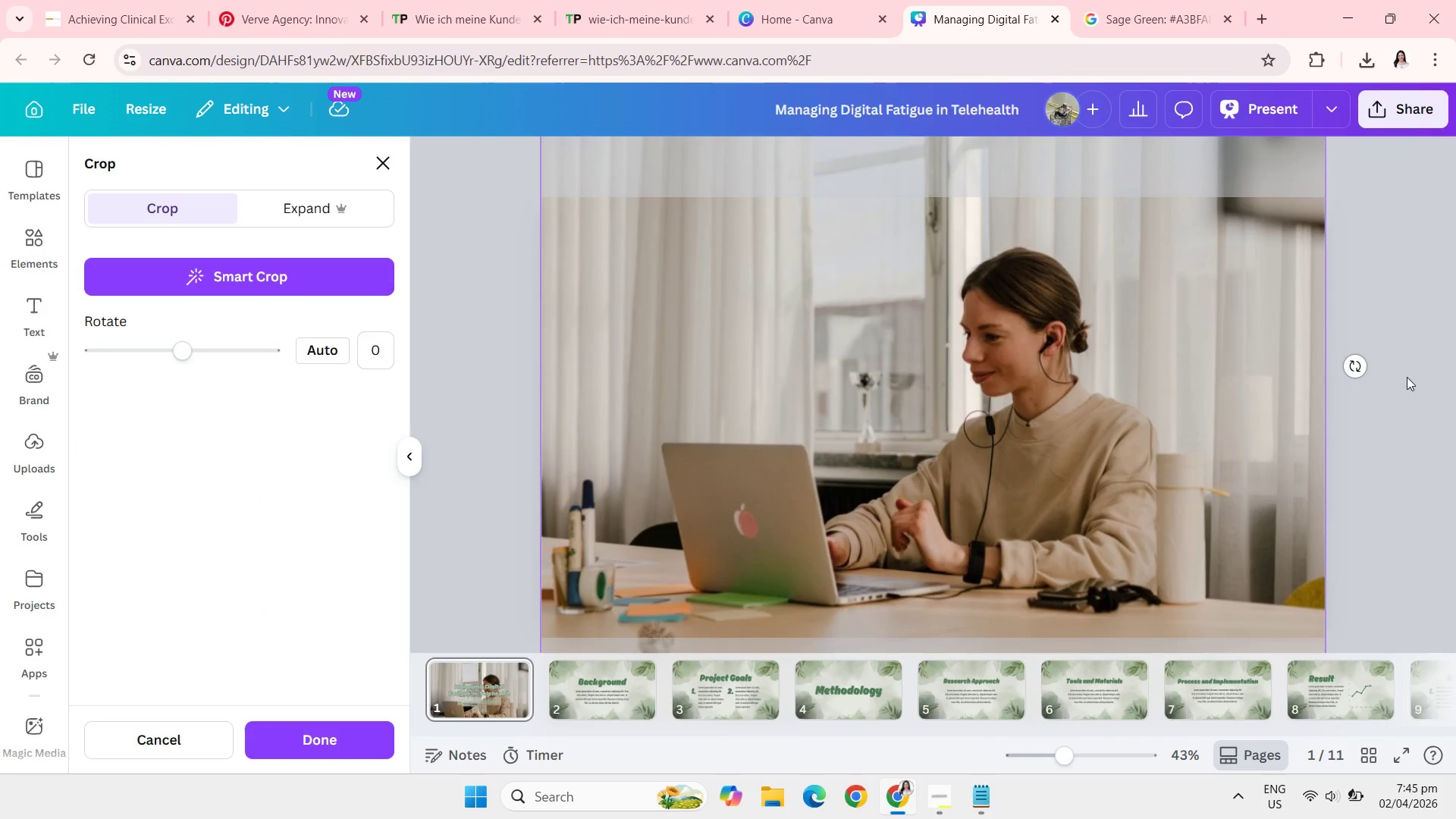 
left_click([1414, 378])
 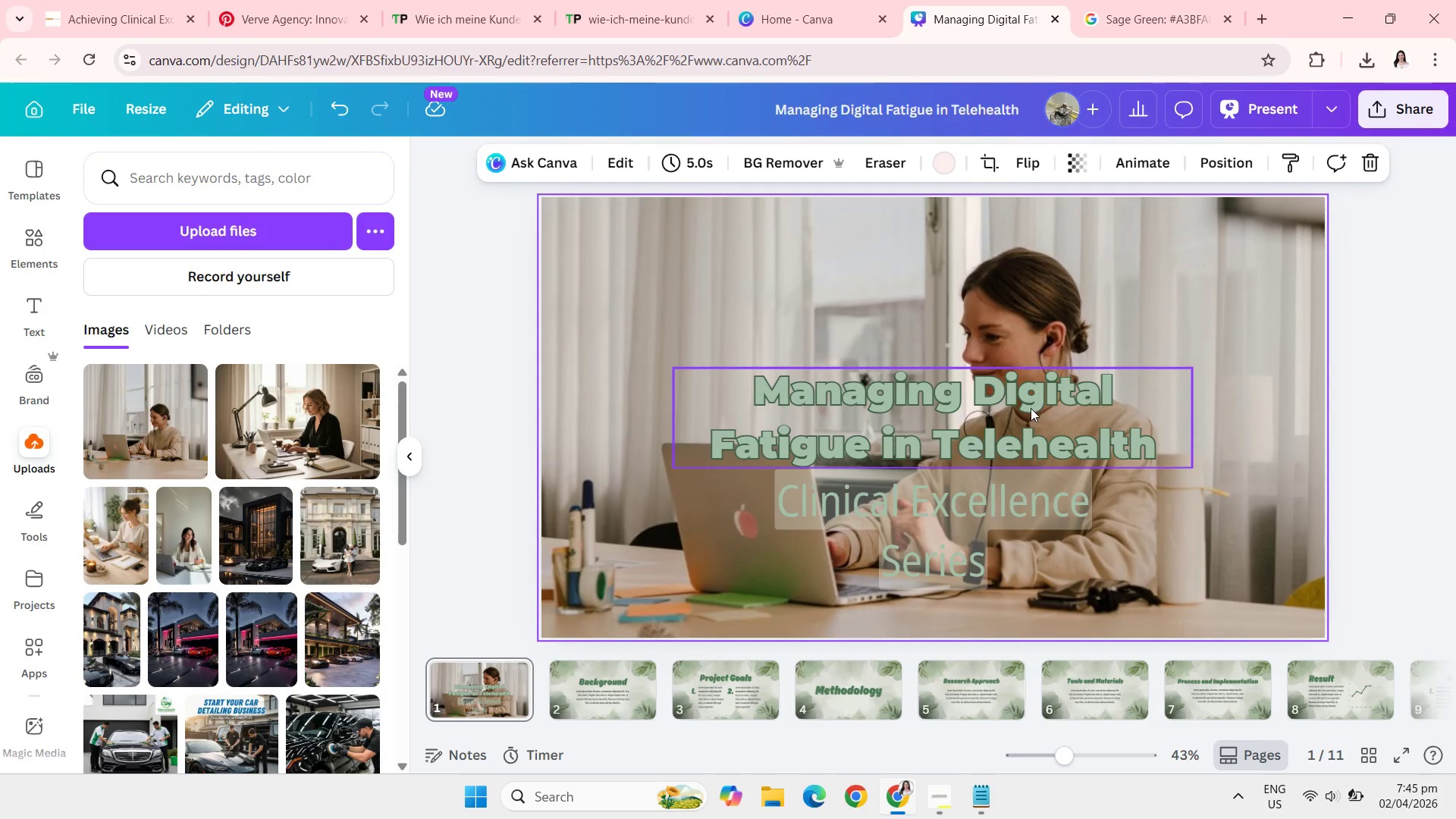 
left_click_drag(start_coordinate=[1031, 408], to_coordinate=[880, 262])
 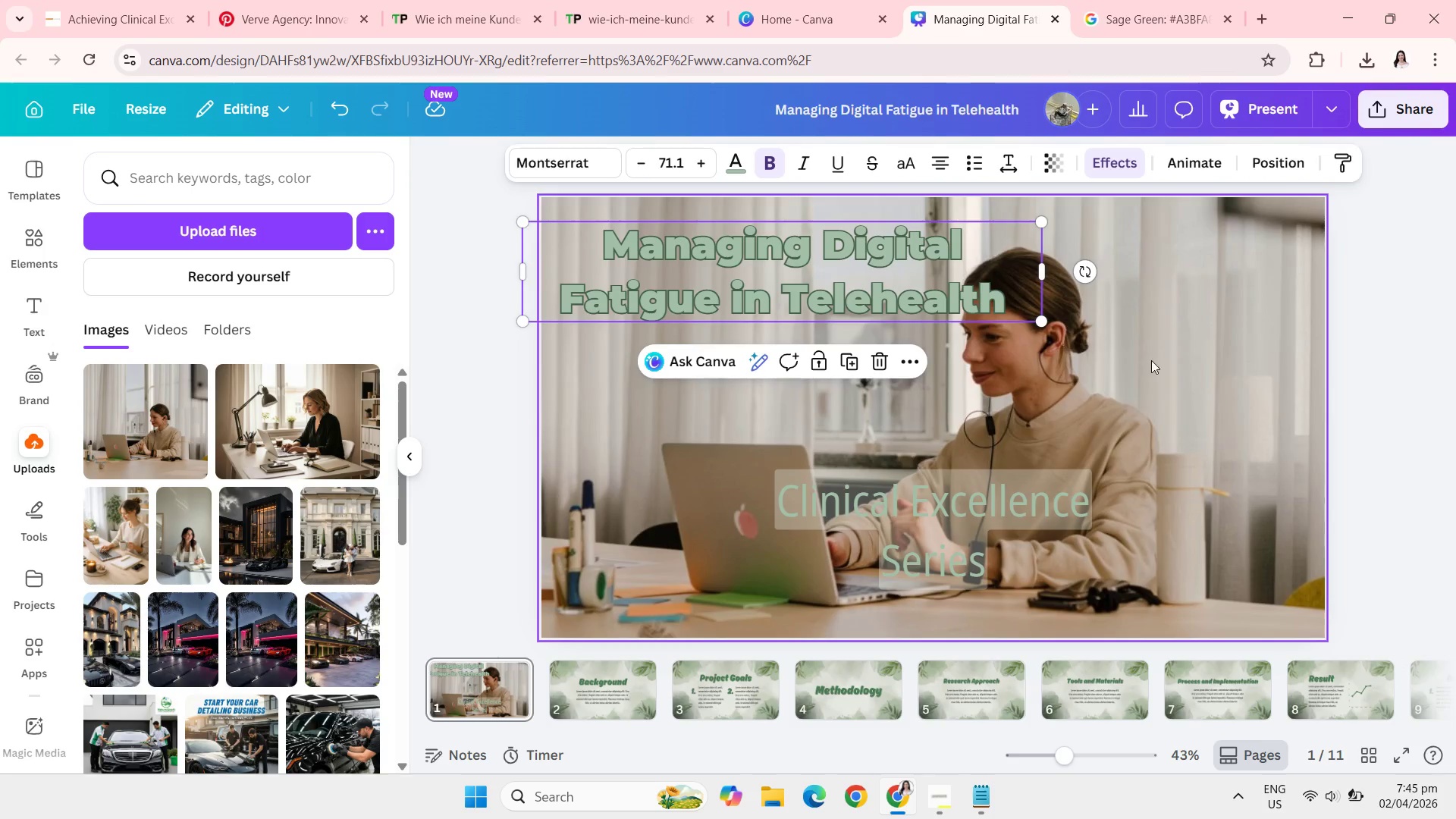 
left_click([1156, 370])
 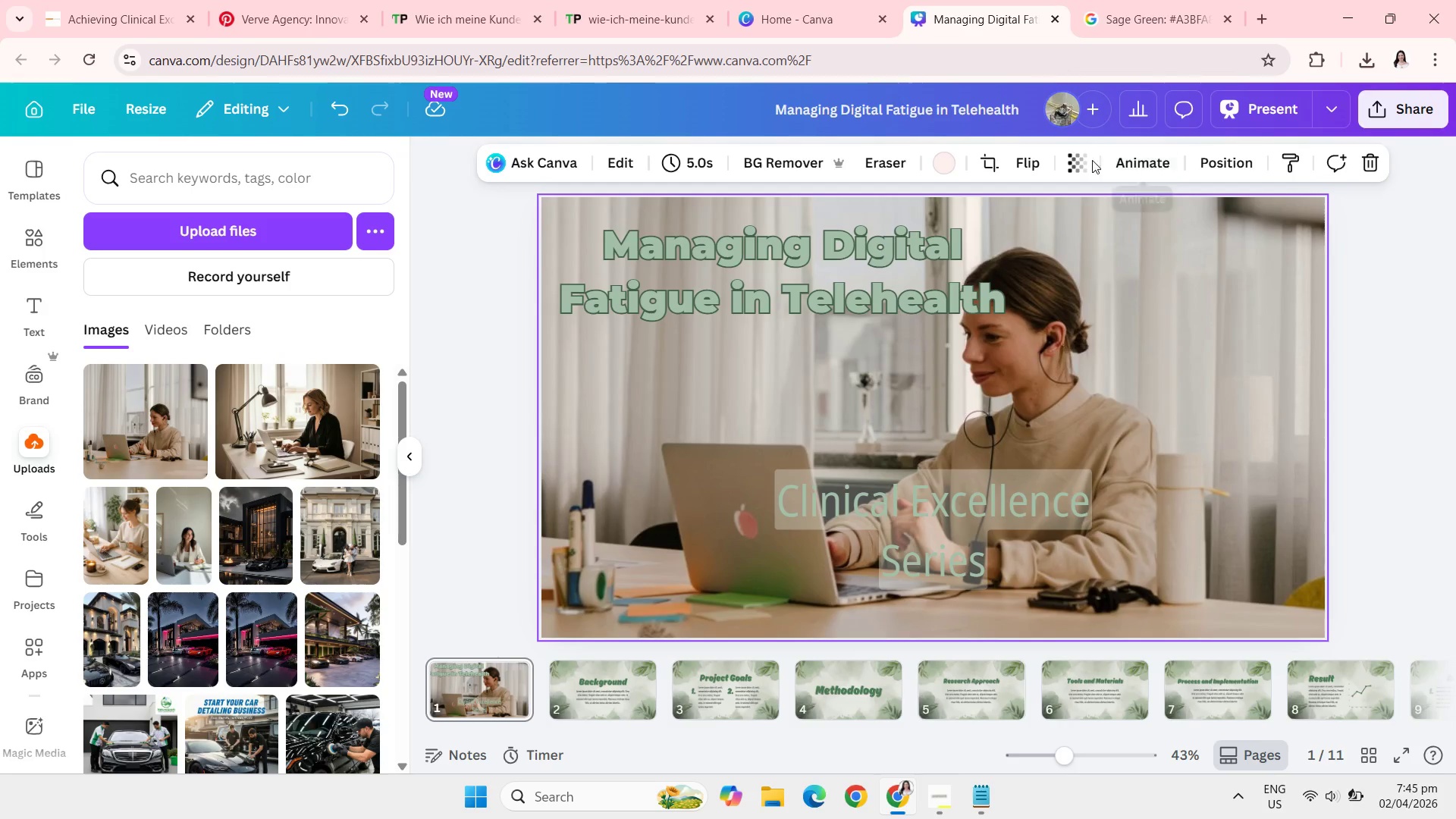 
left_click([1084, 158])
 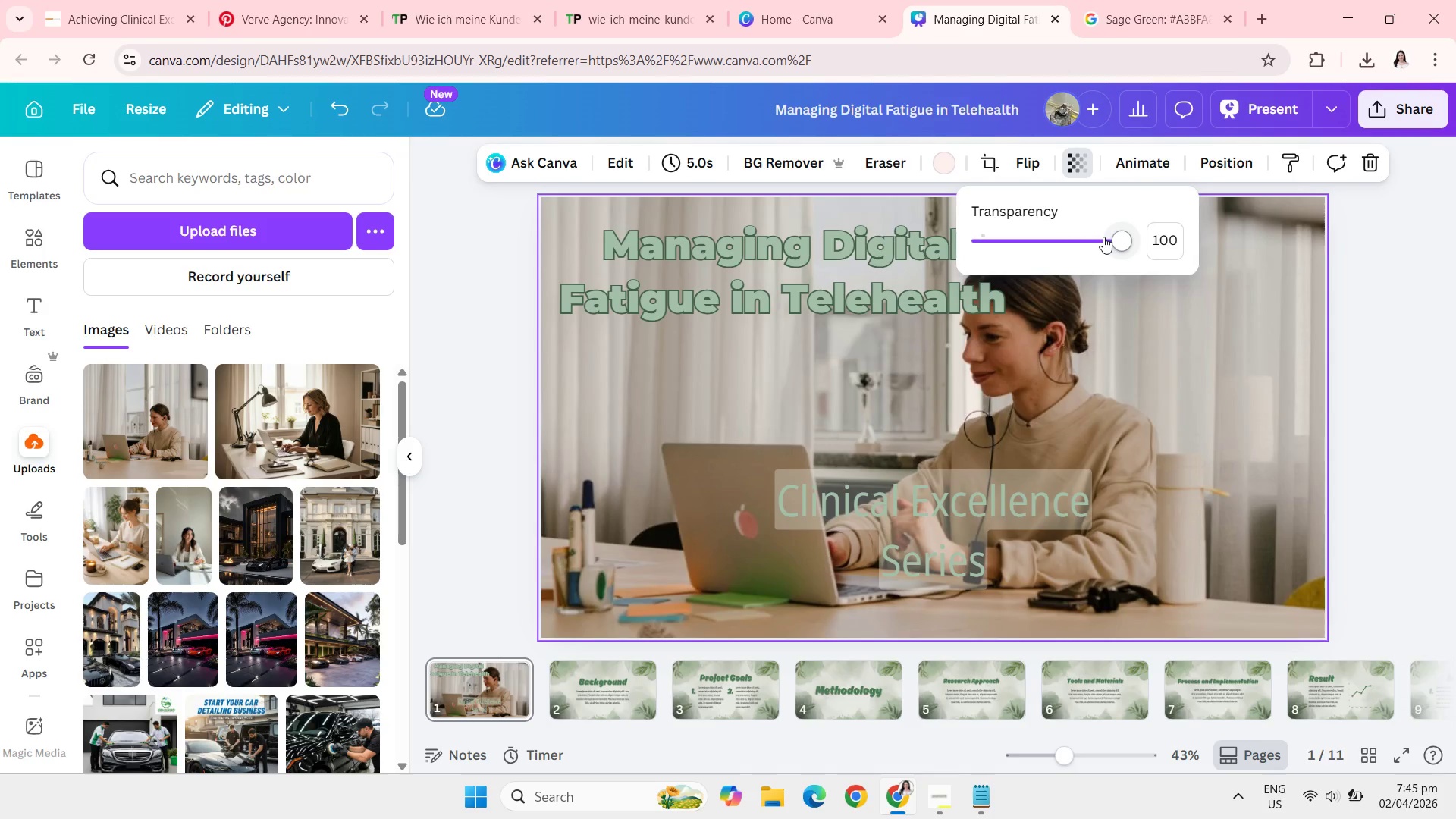 
left_click([1103, 237])
 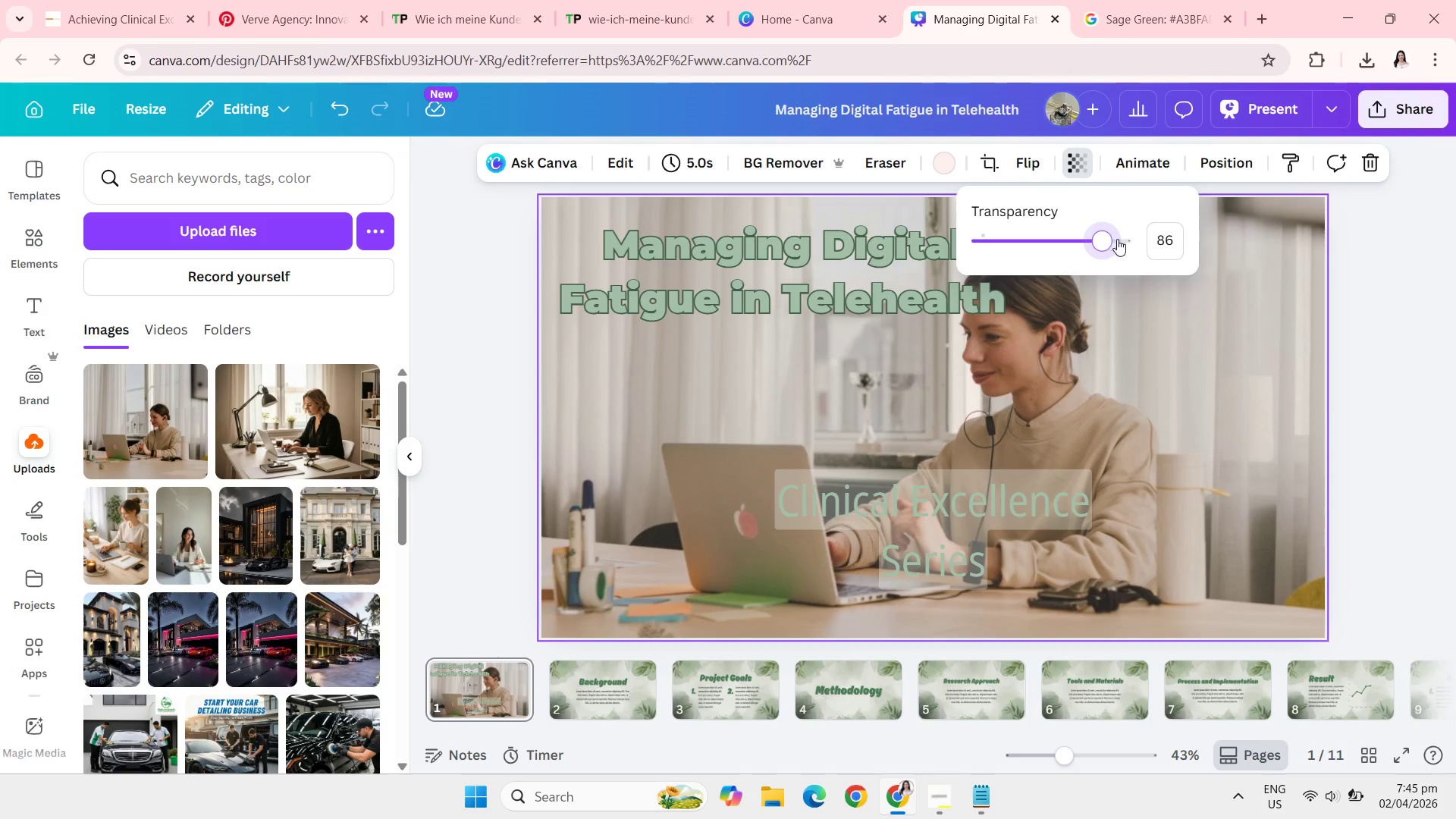 
left_click([1171, 233])
 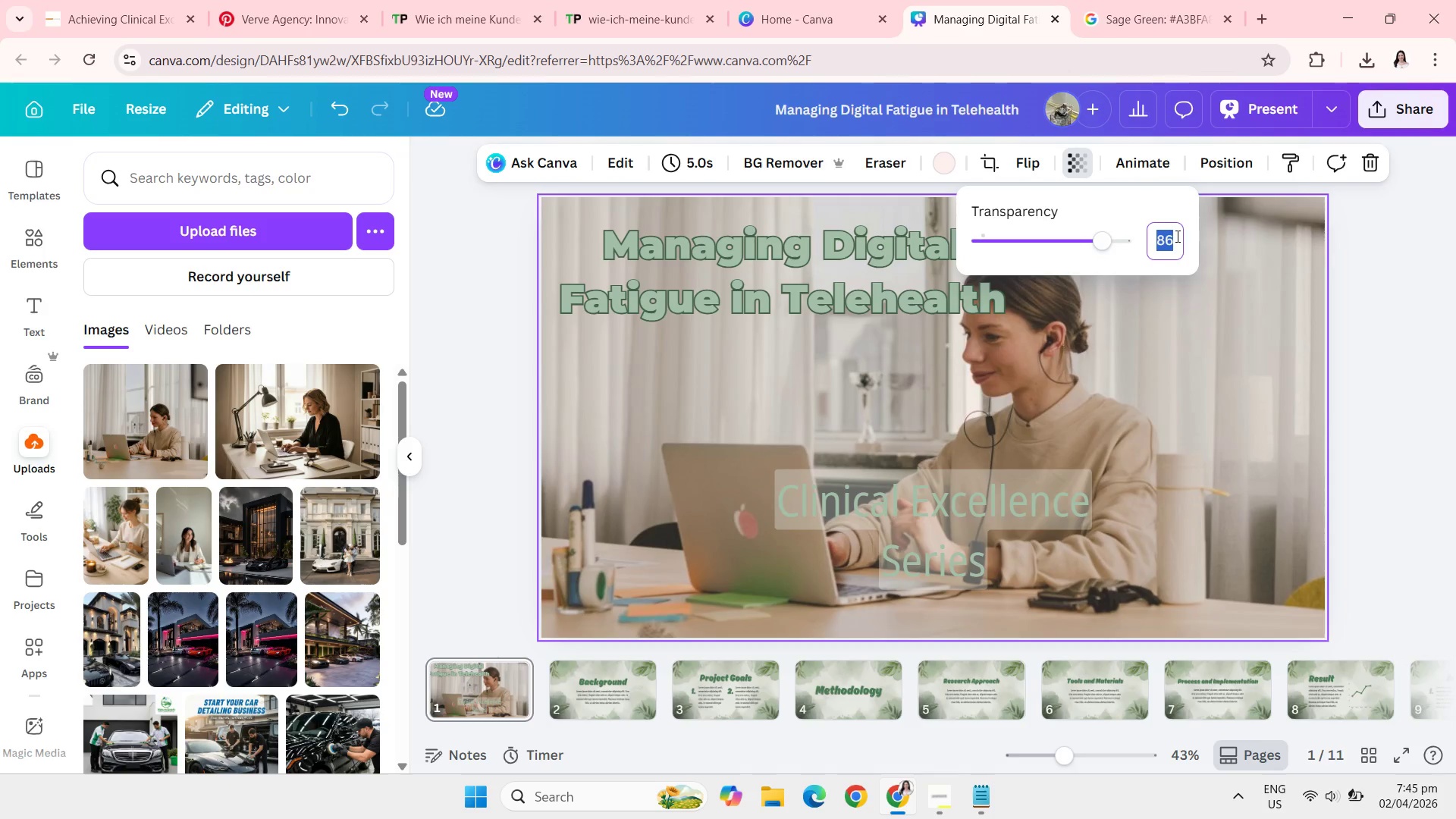 
type(86)
key(Backspace)
type(7)
key(Backspace)
type(8)
 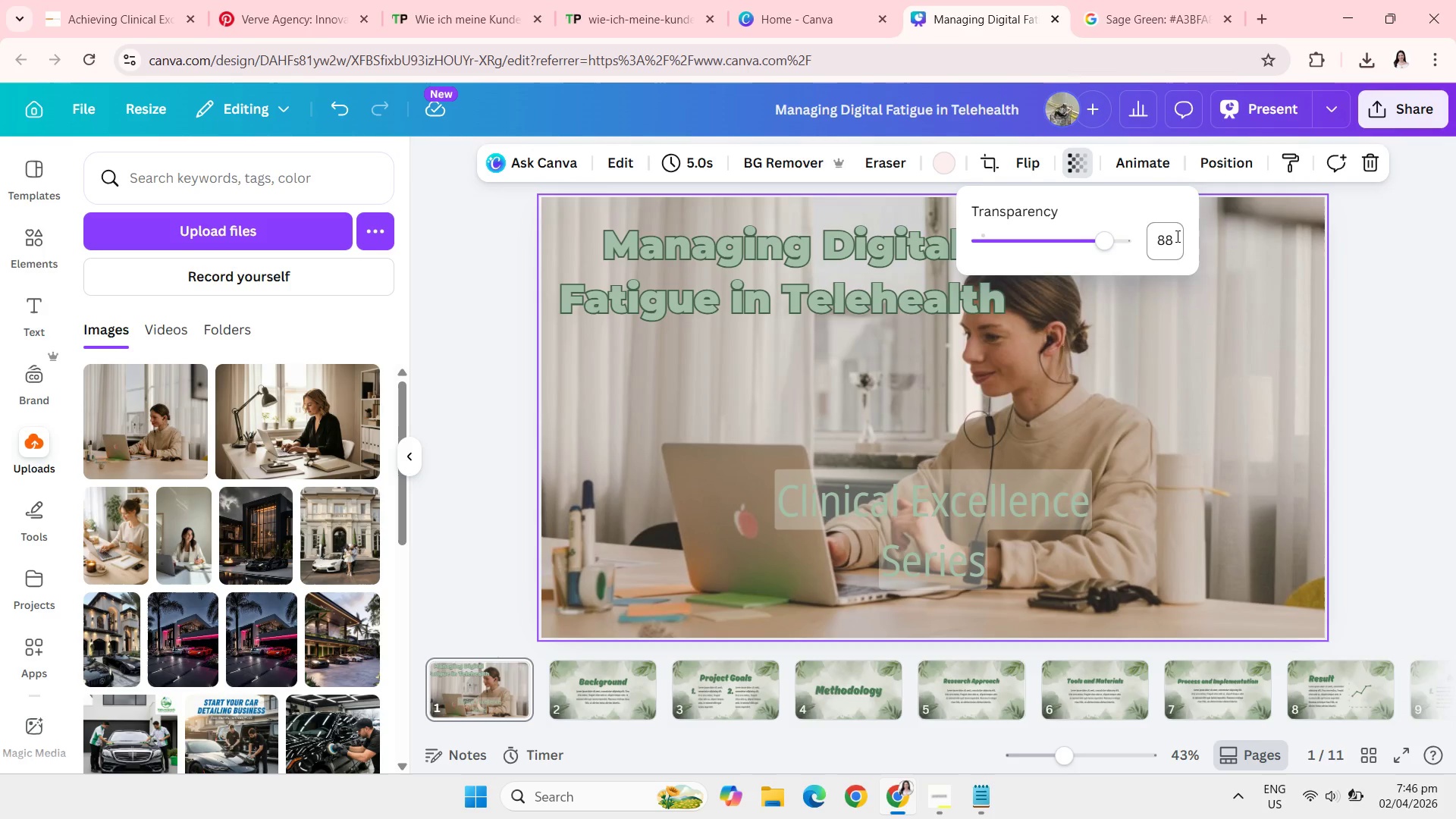 
key(Enter)
 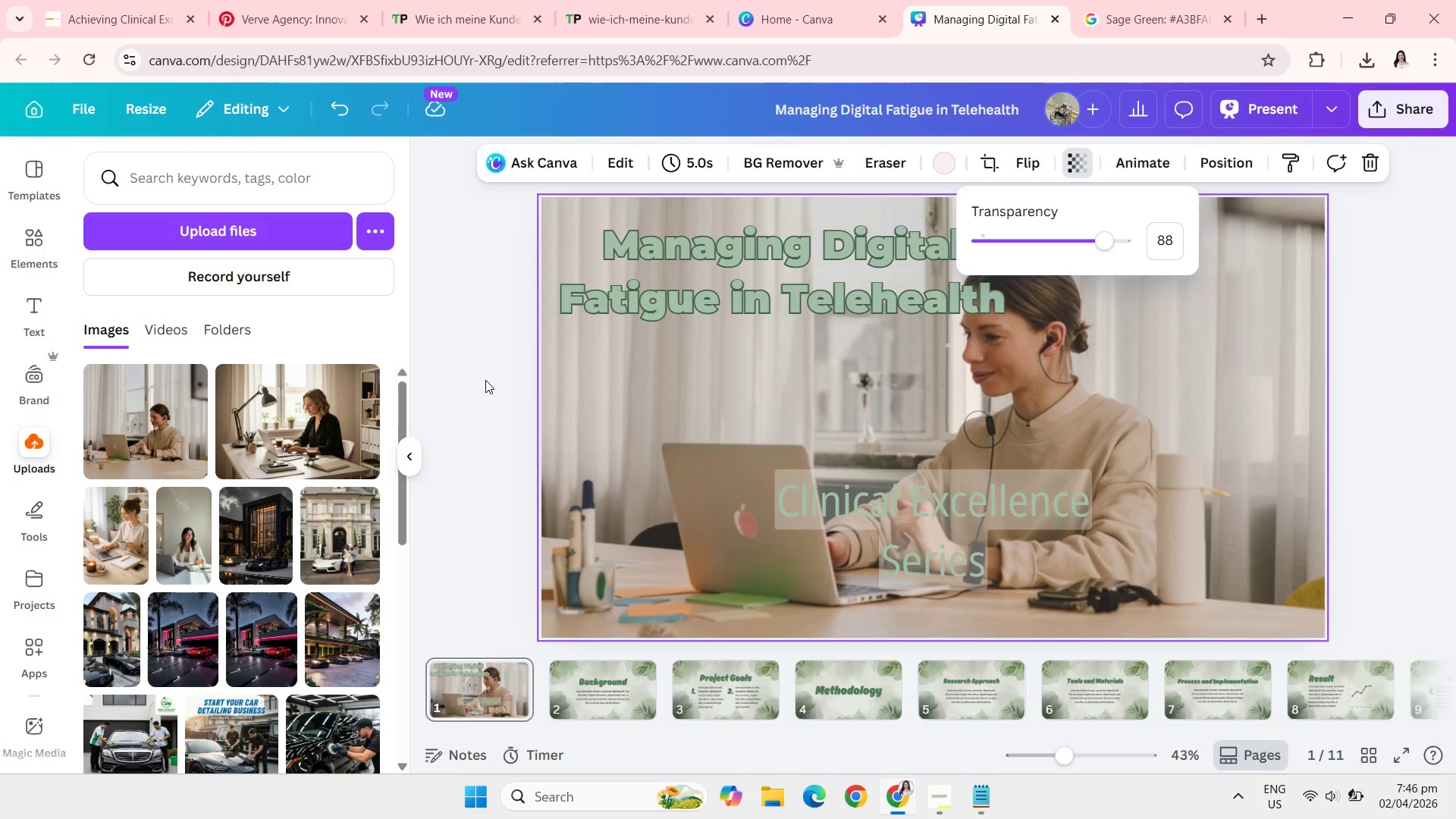 
left_click([467, 378])
 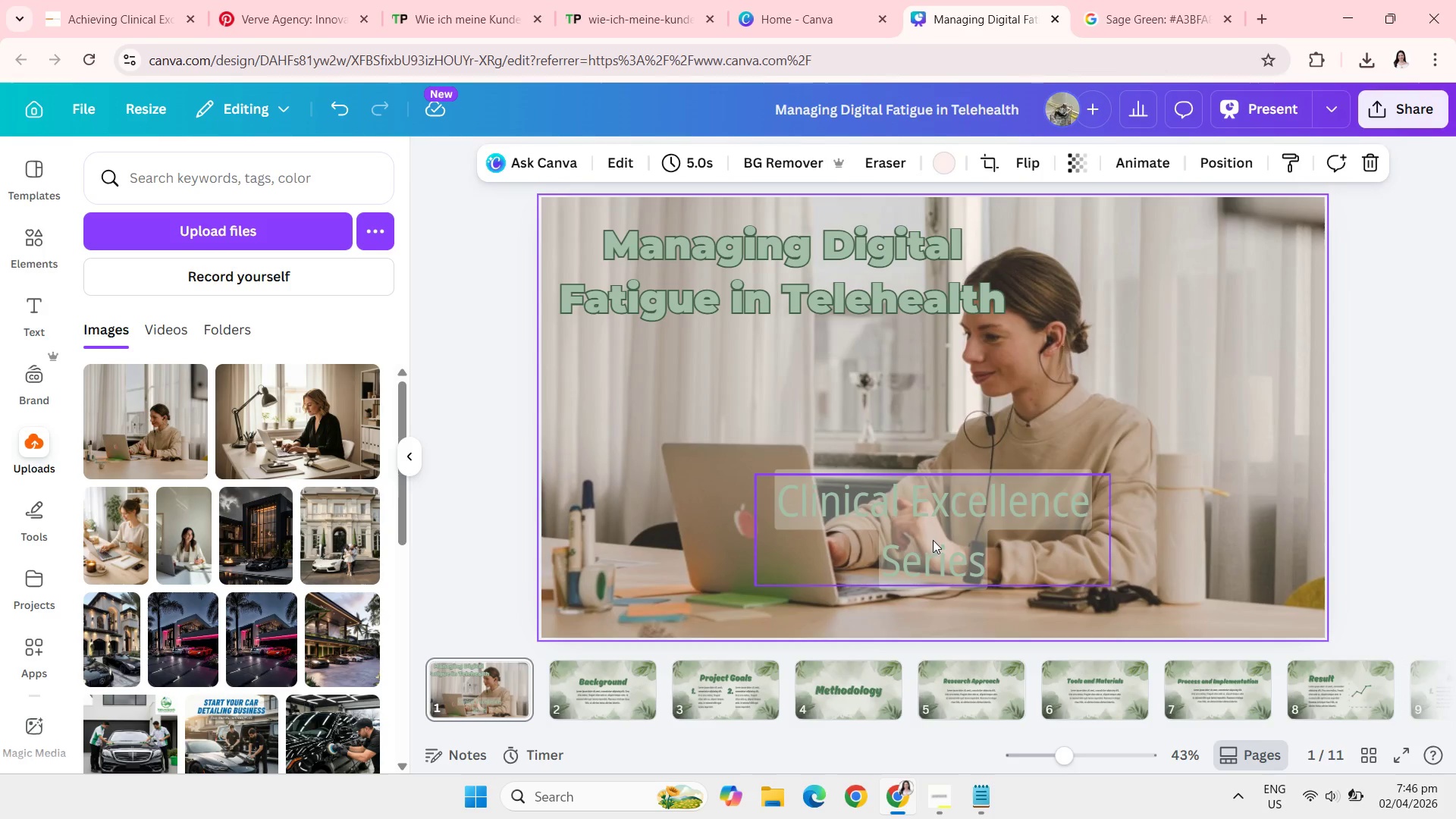 
left_click_drag(start_coordinate=[933, 540], to_coordinate=[792, 397])
 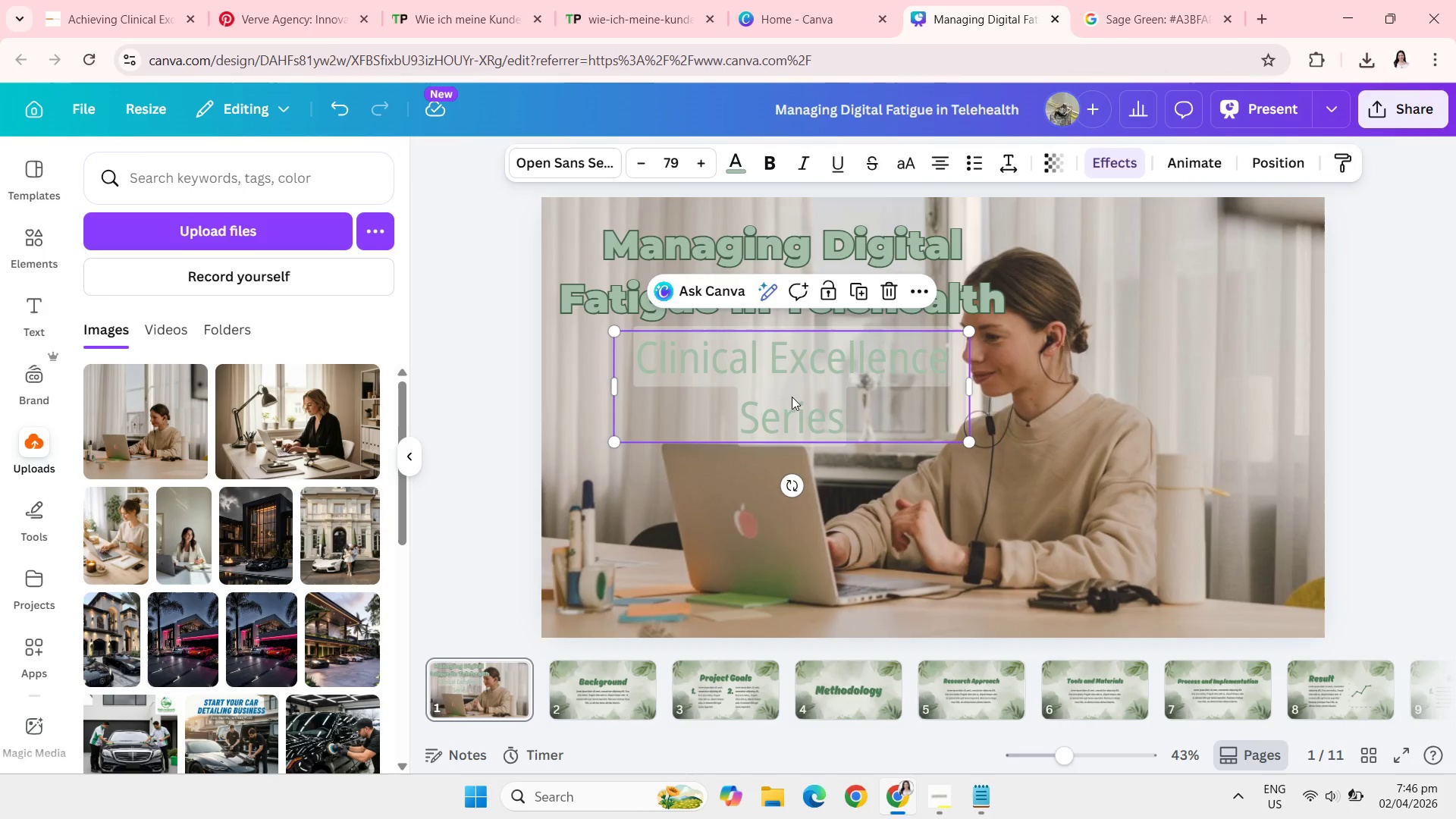 
wait(10.03)
 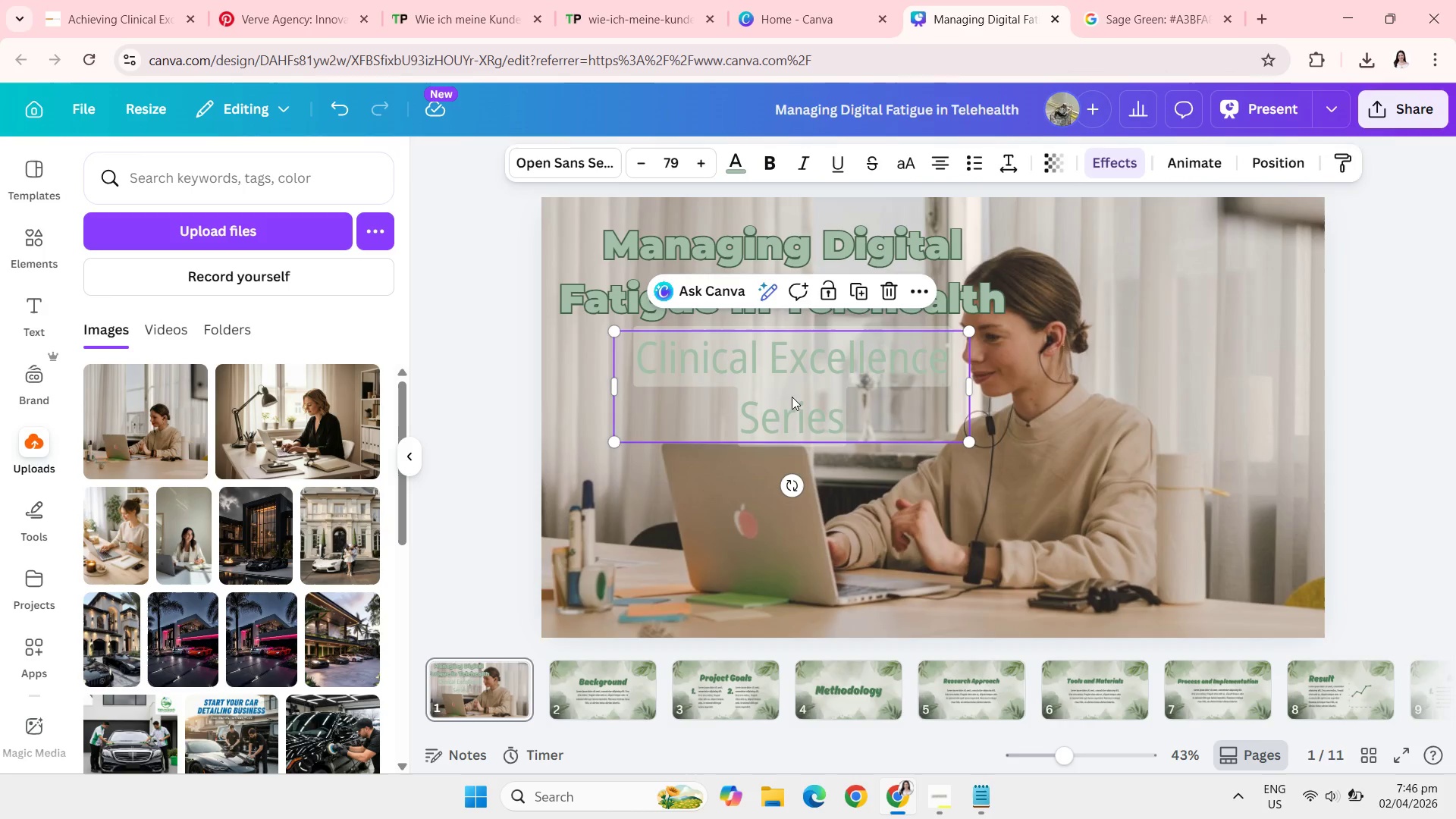 
left_click([295, 0])
 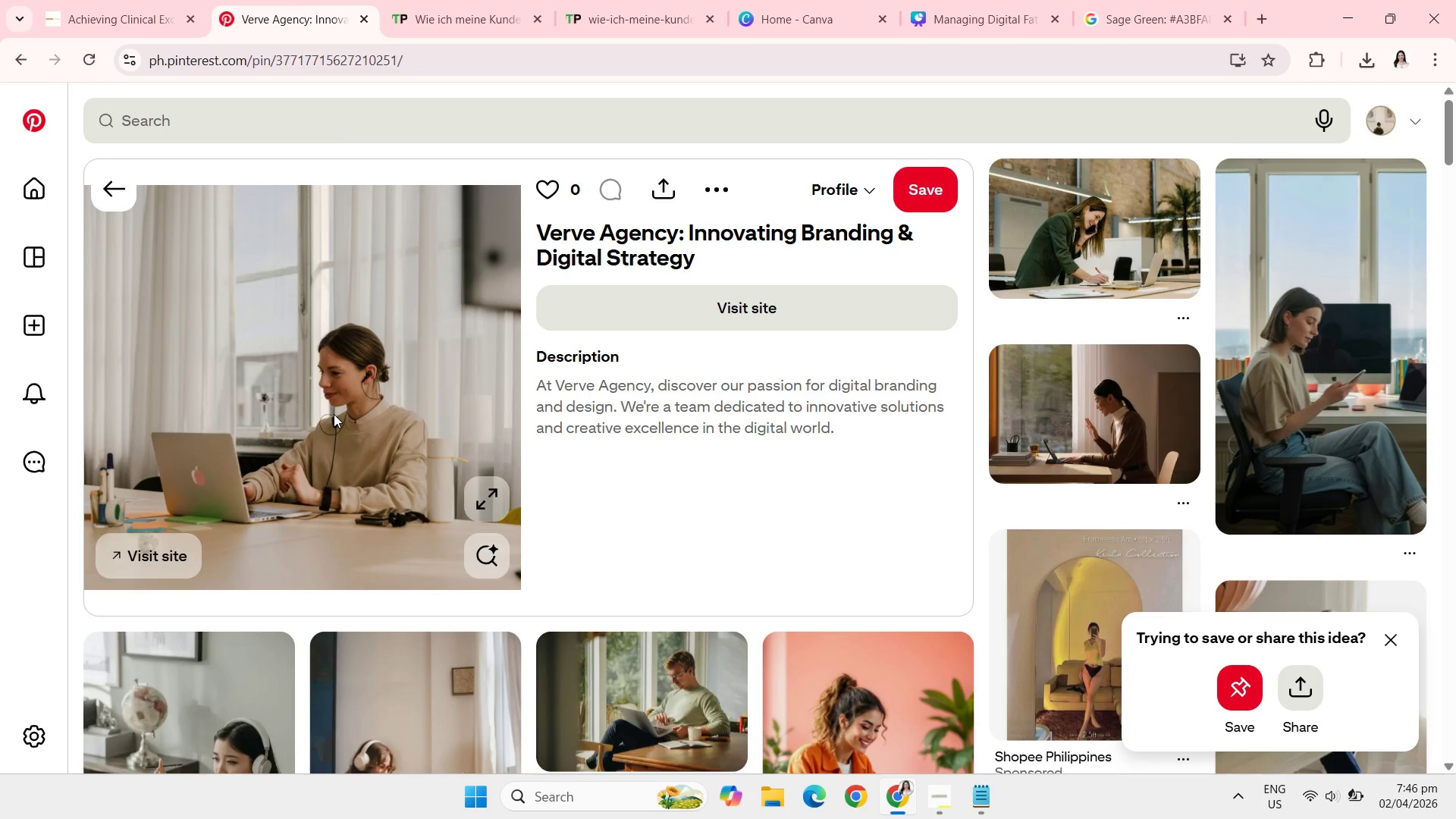 
right_click([334, 414])
 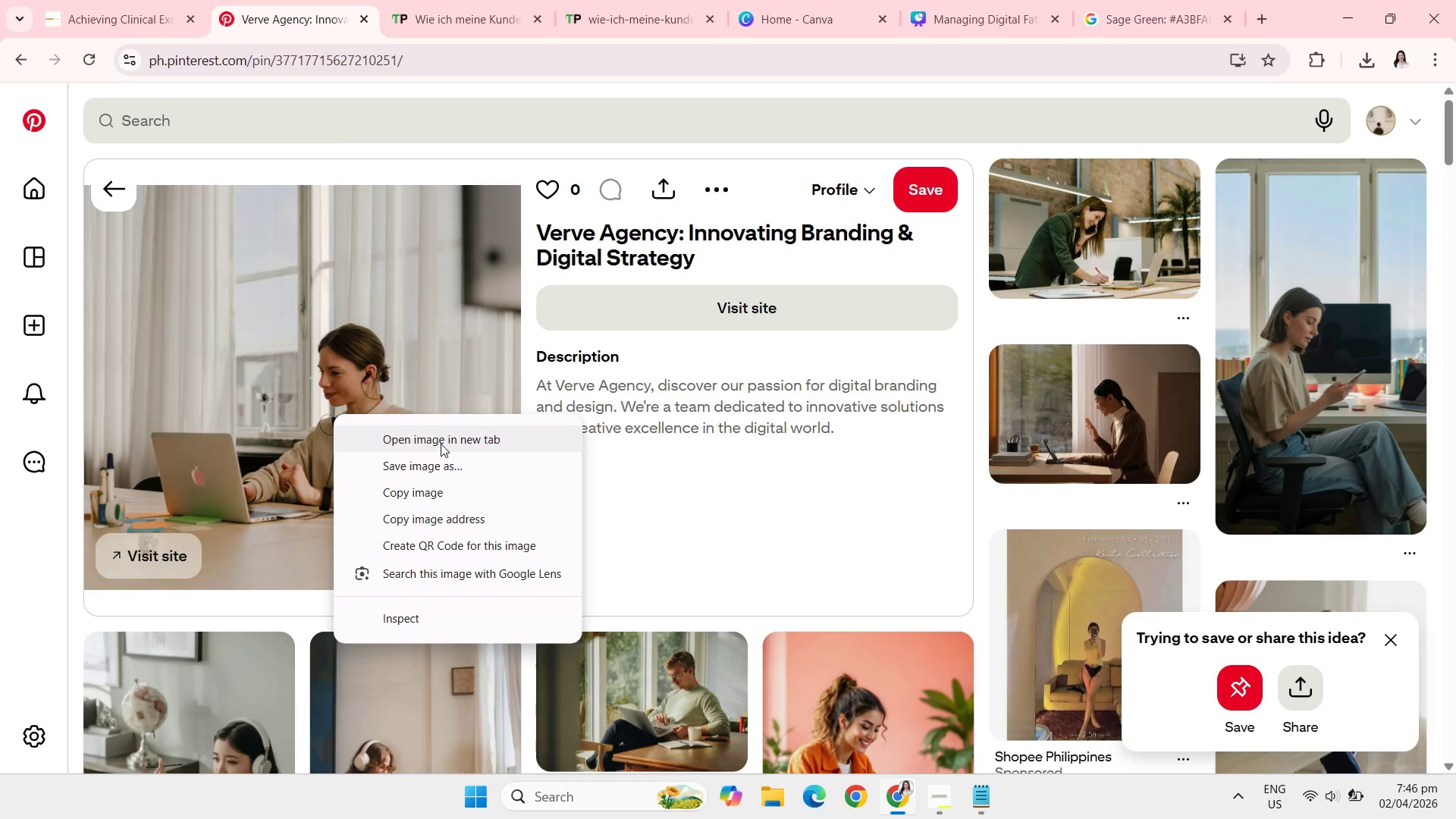 
left_click([441, 444])
 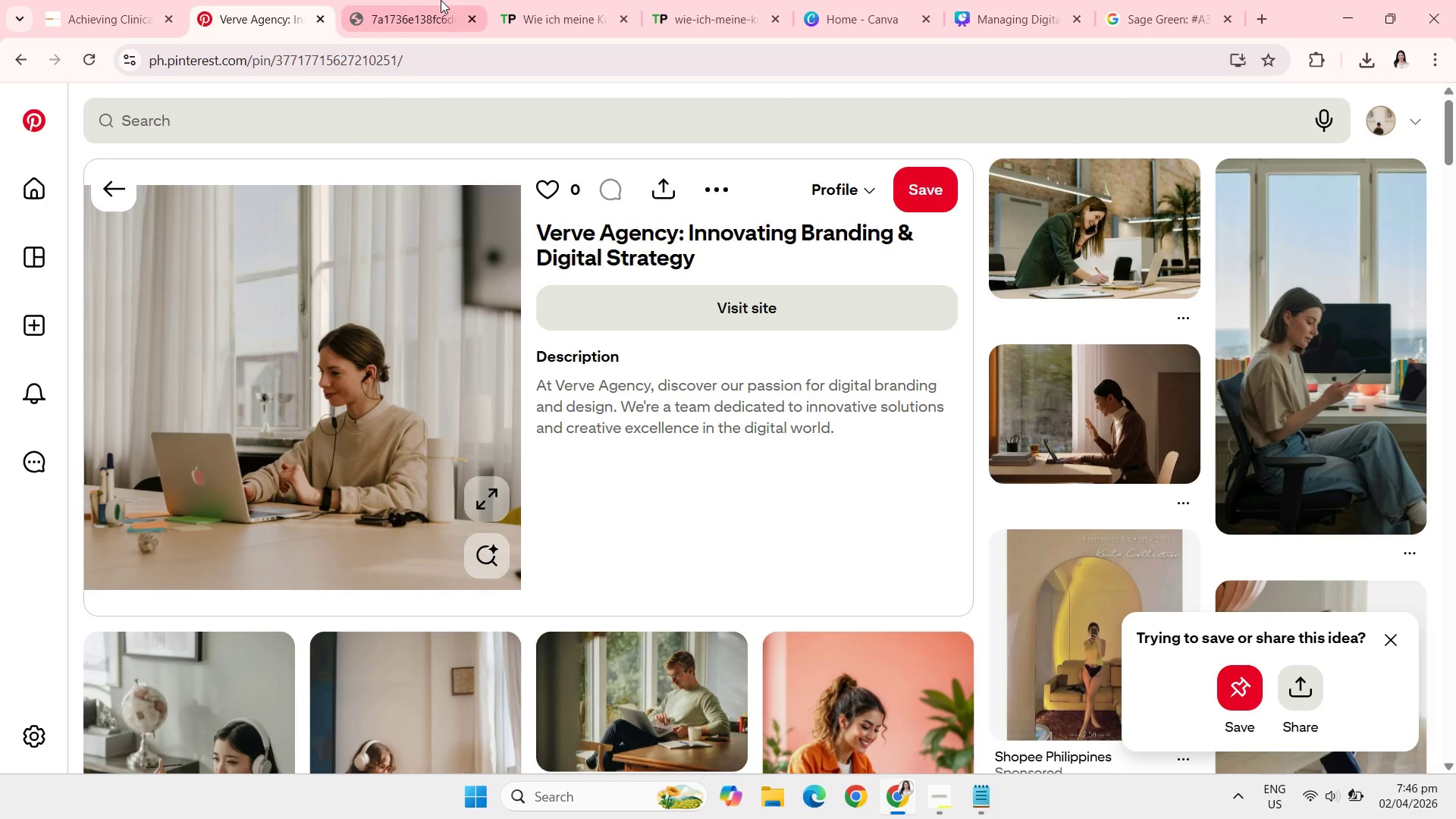 
left_click([441, 0])
 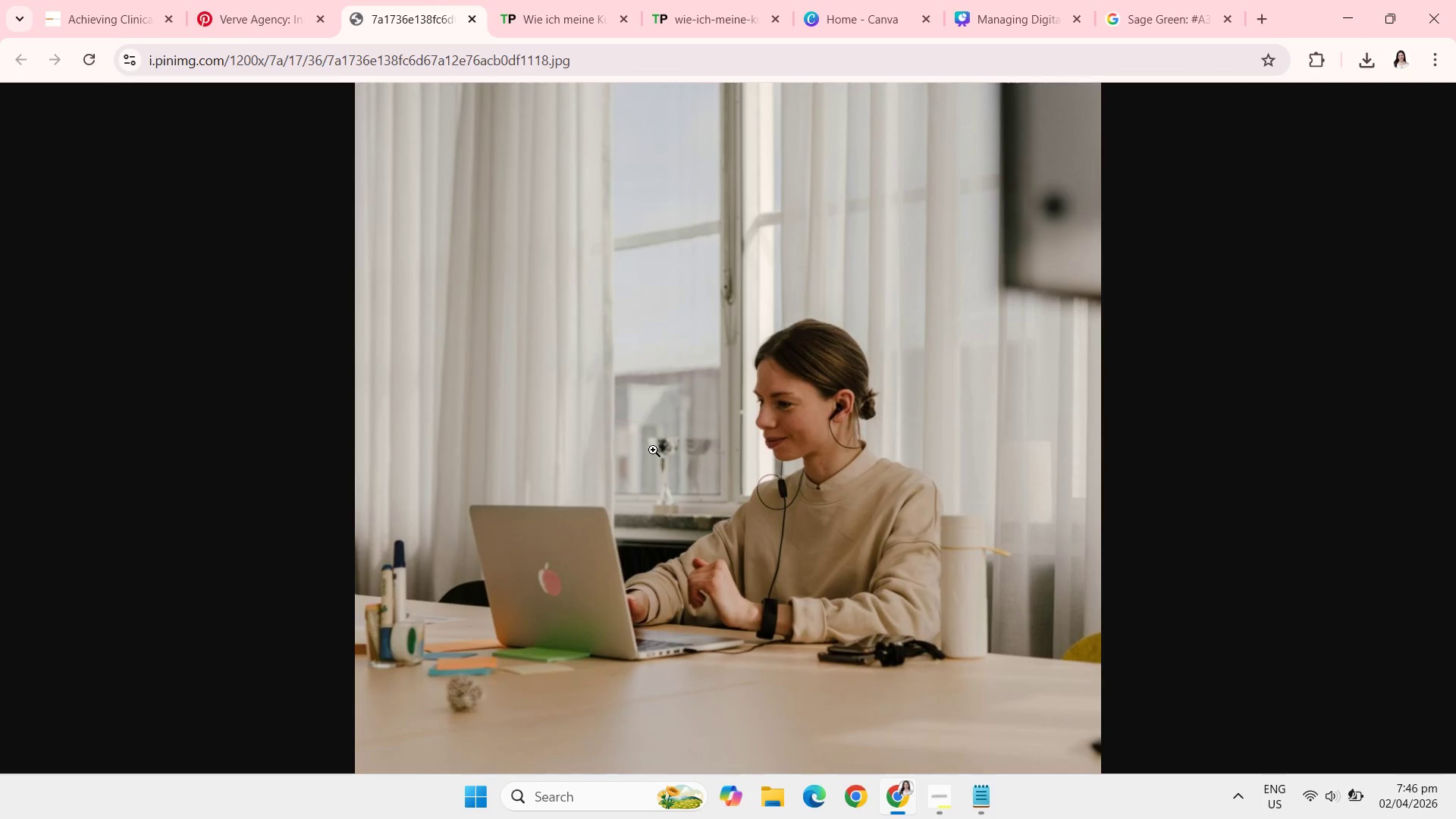 
wait(5.75)
 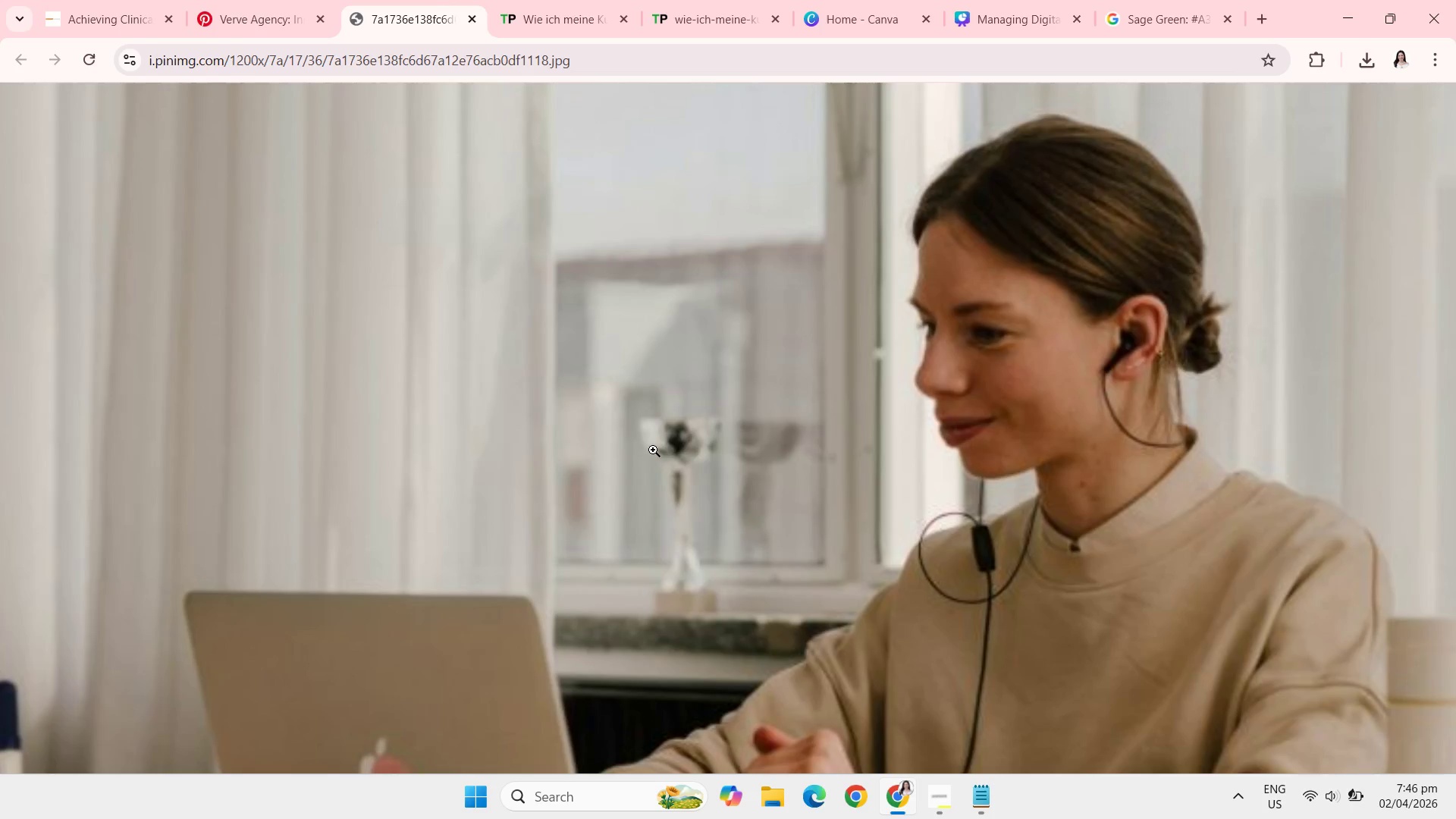 
right_click([653, 450])
 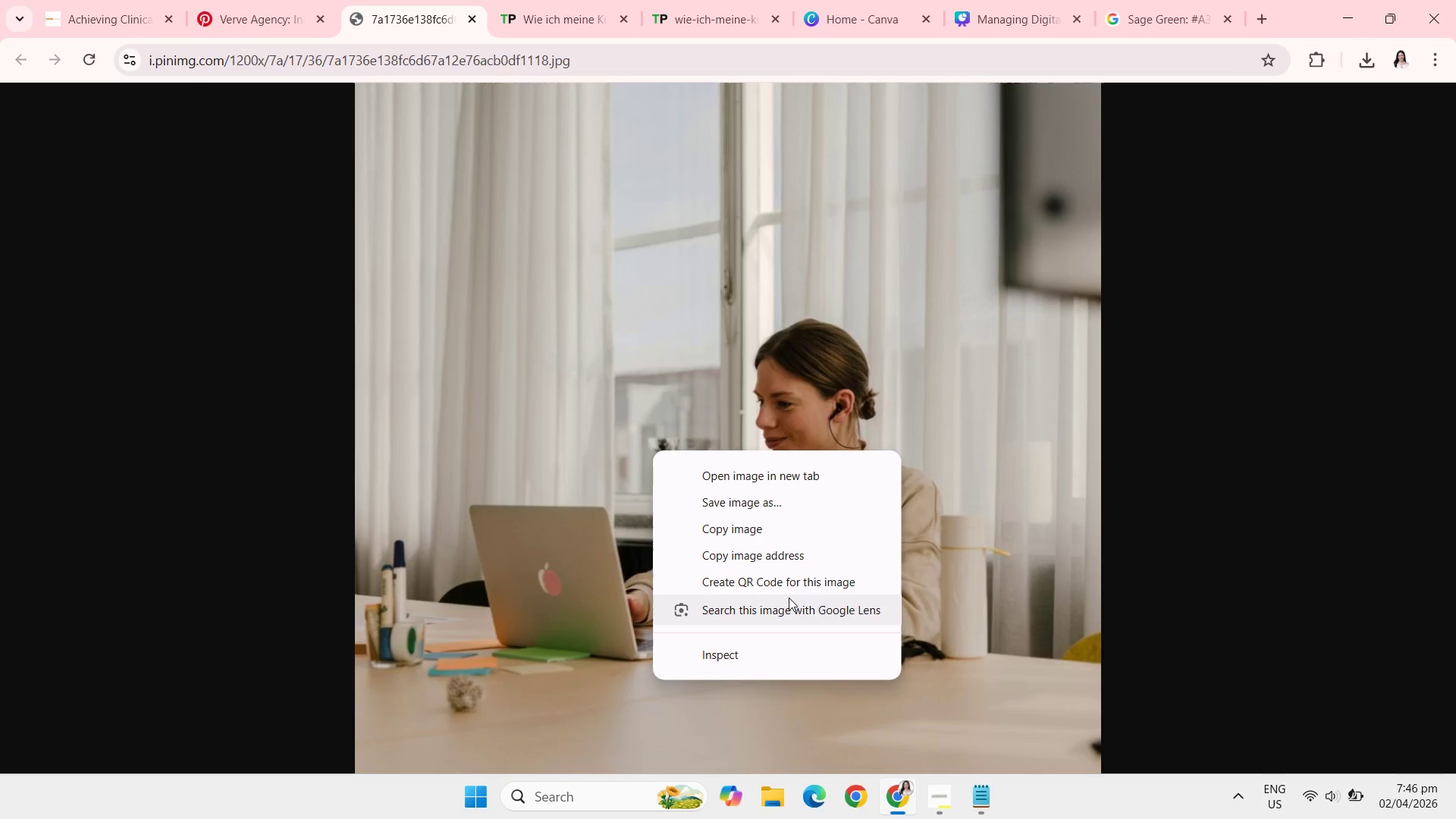 
wait(7.06)
 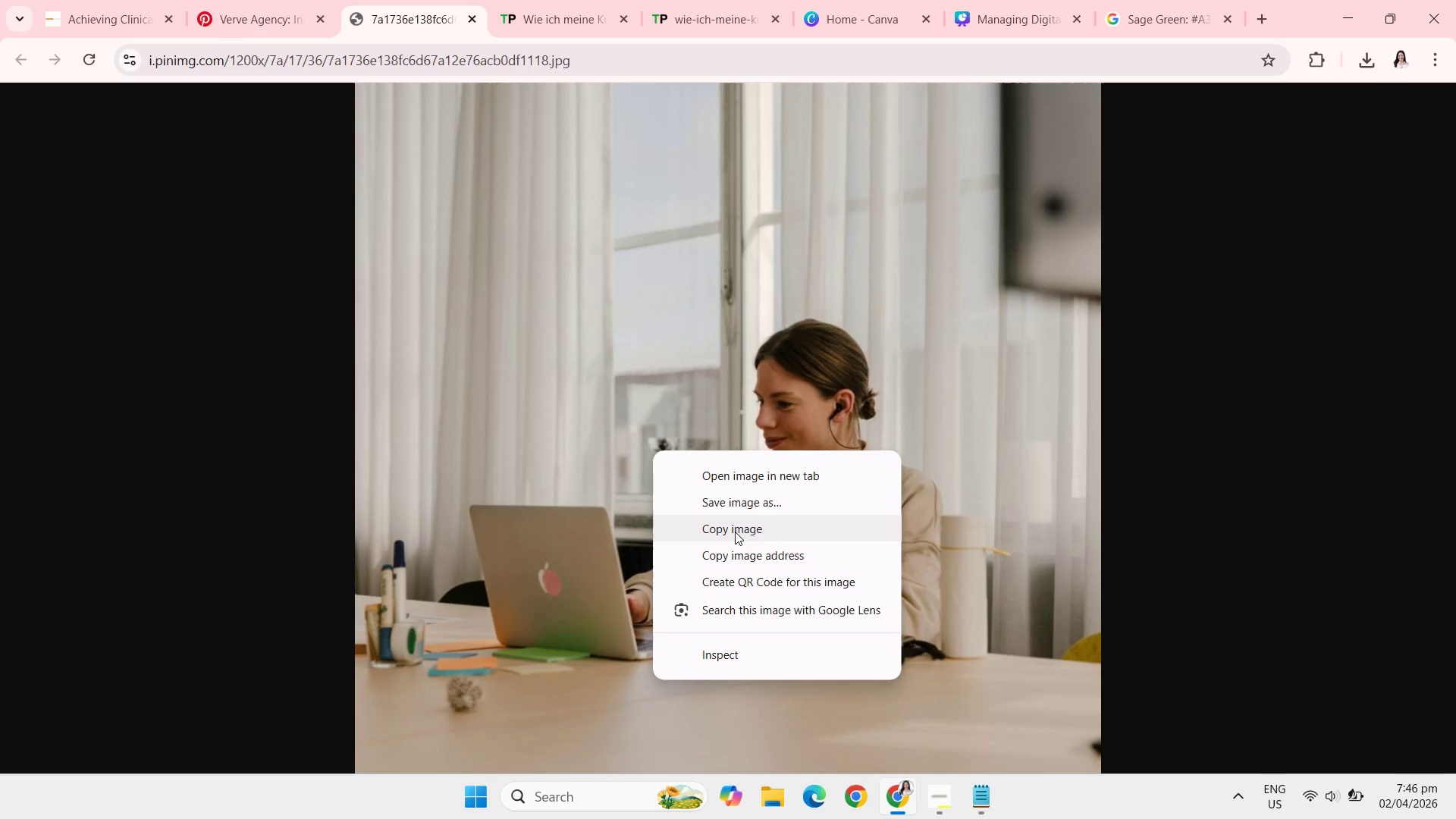 
left_click([792, 610])
 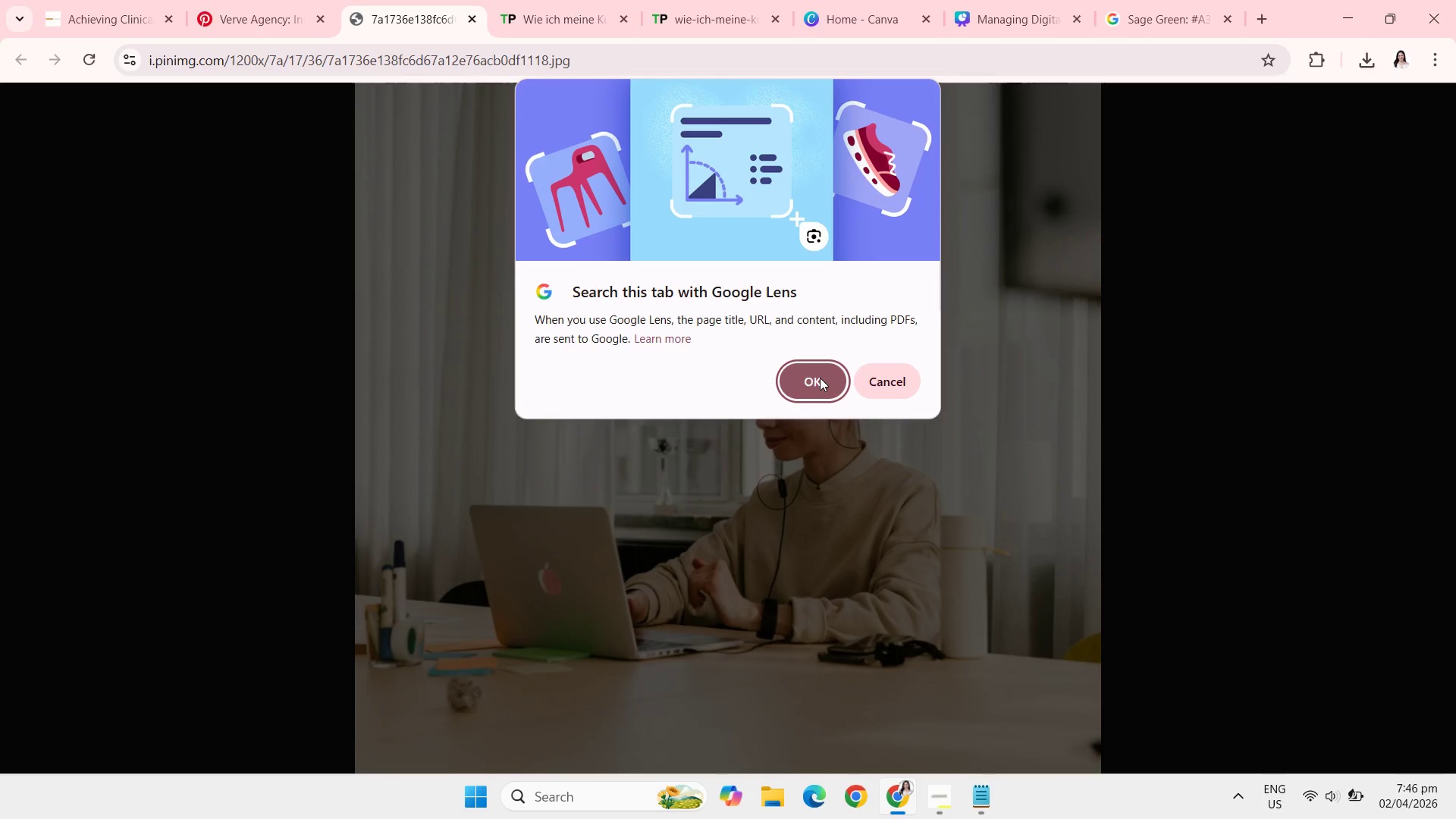 
left_click([820, 378])
 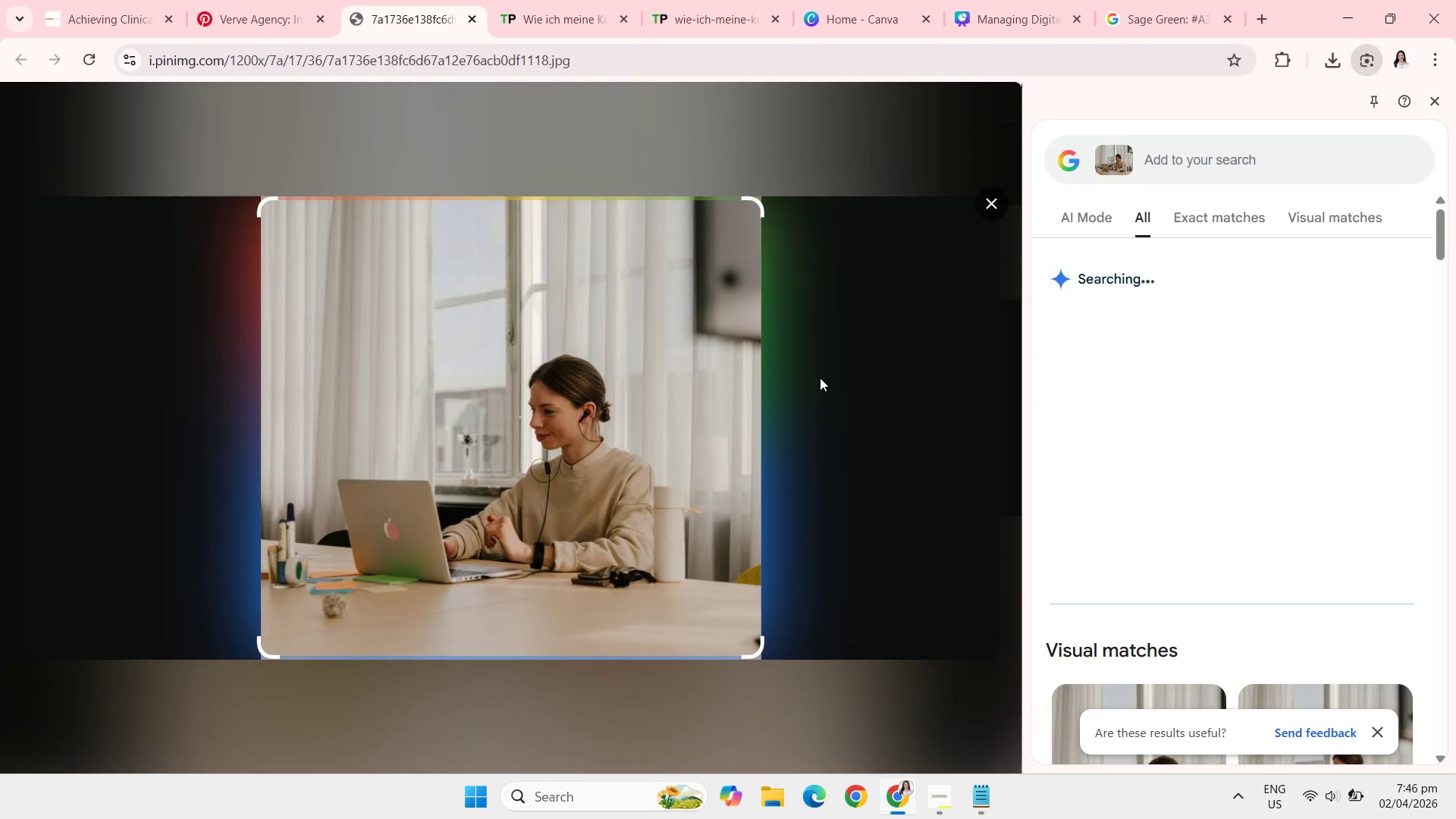 
mouse_move([1239, 574])
 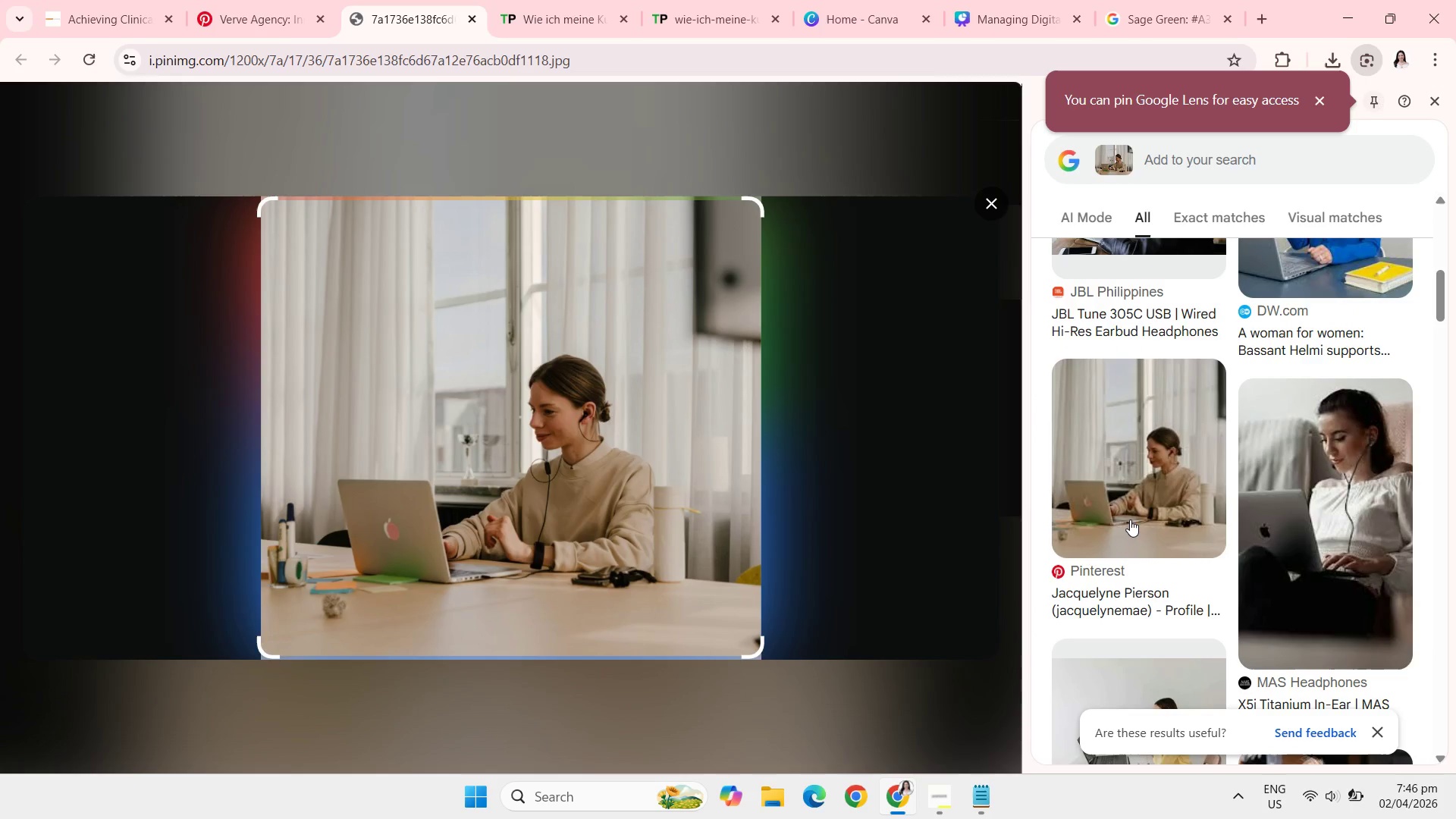 
left_click([1130, 519])
 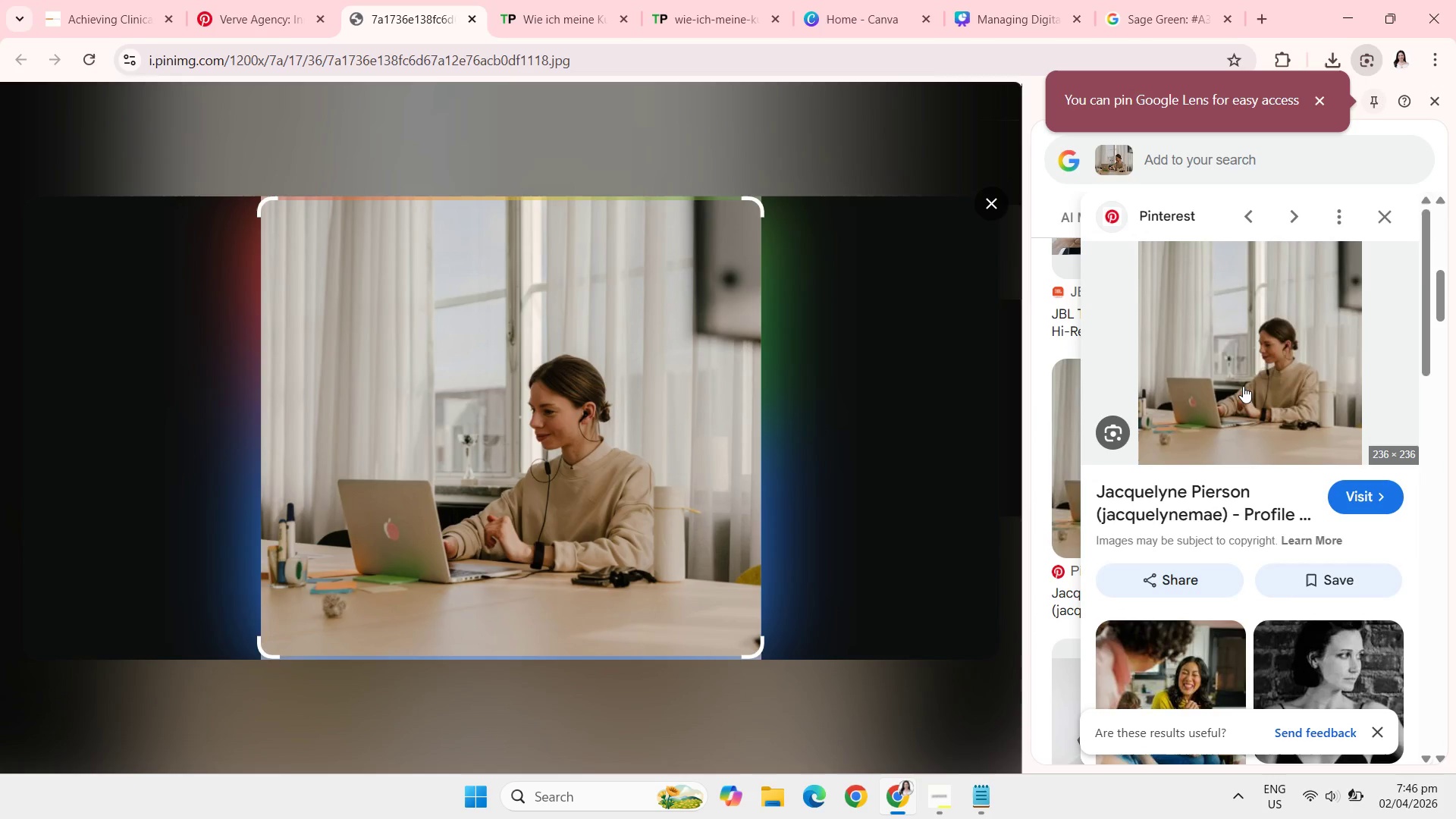 
left_click([1243, 386])
 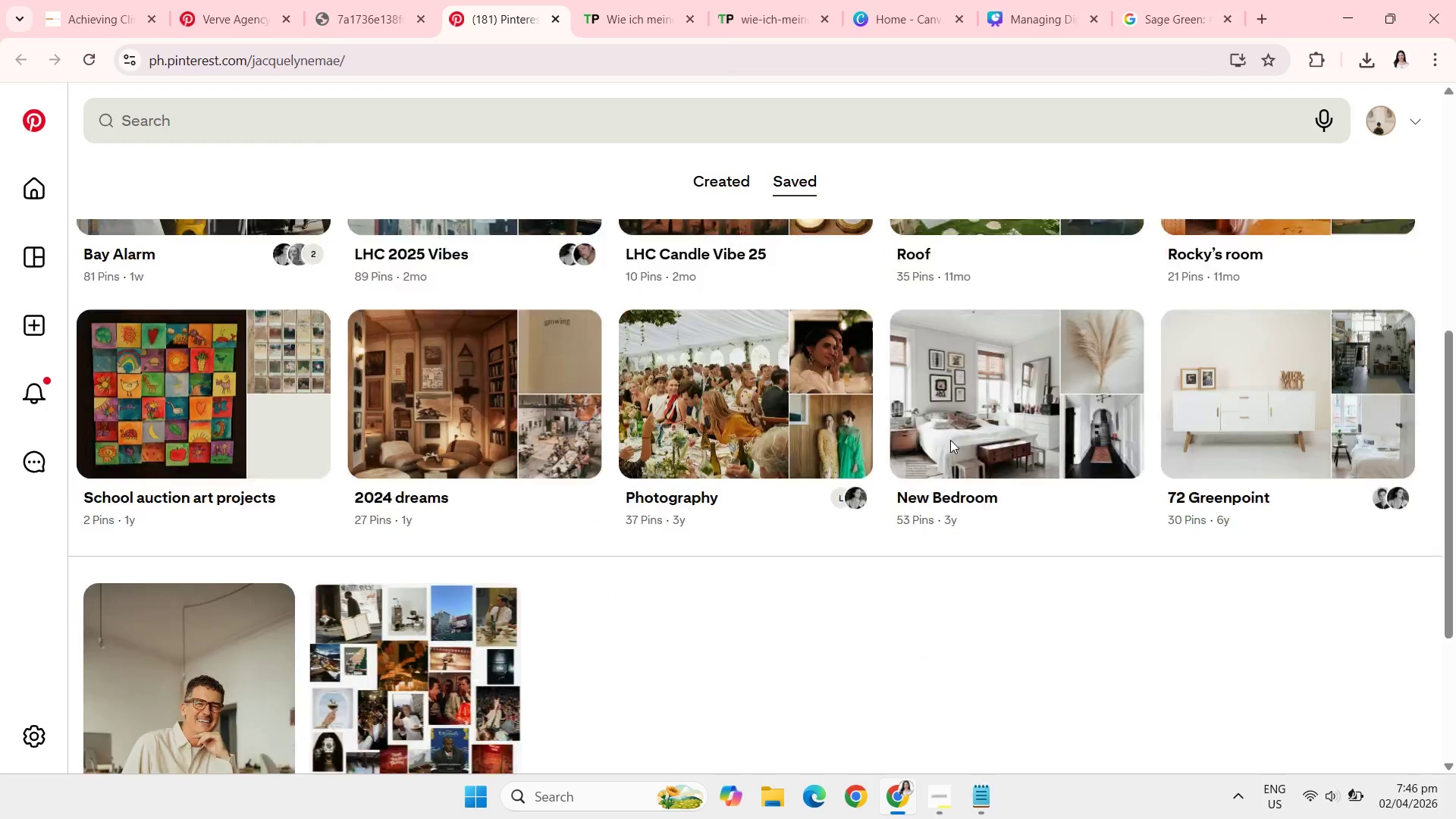 
wait(11.16)
 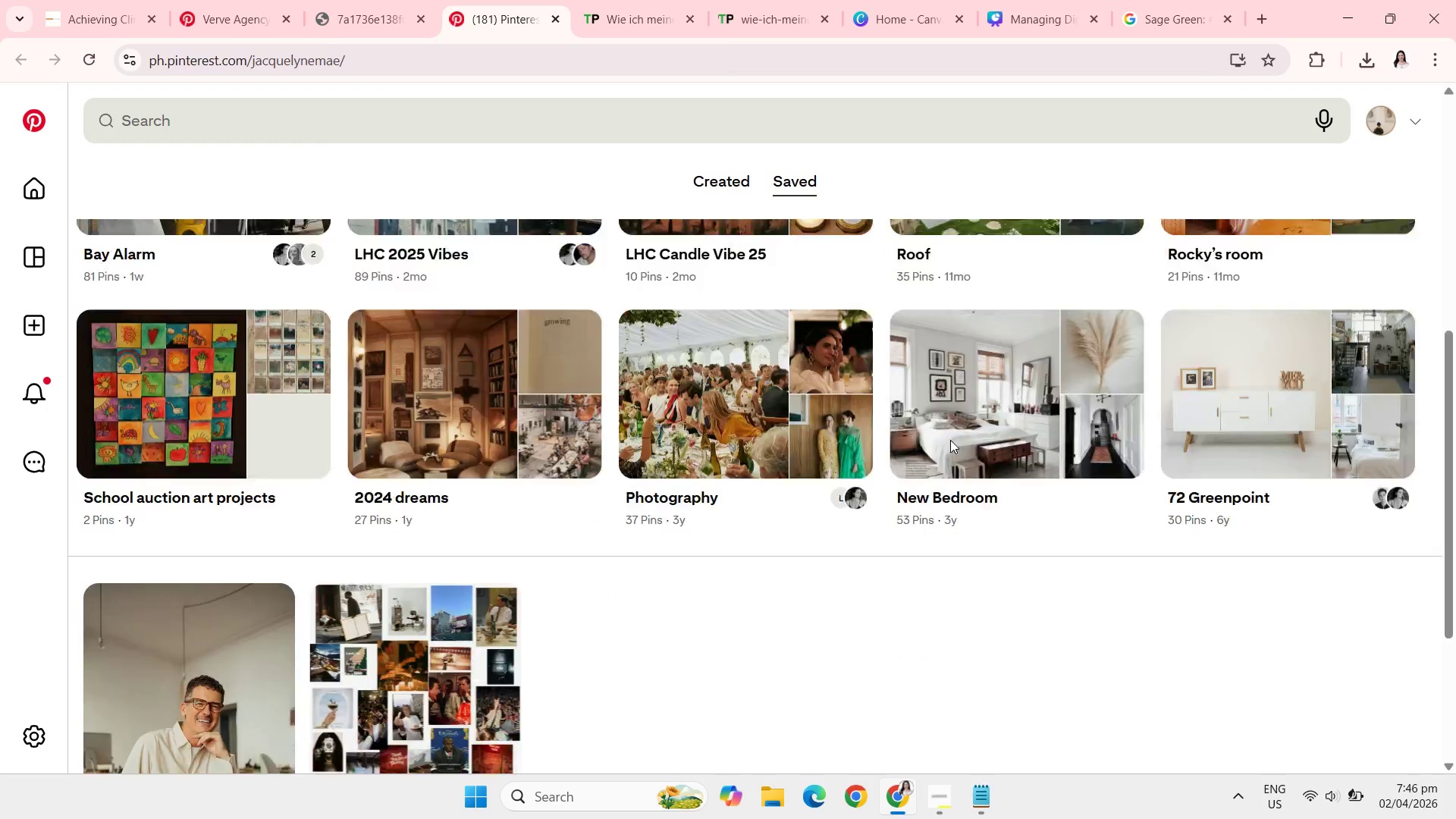 
left_click([553, 20])
 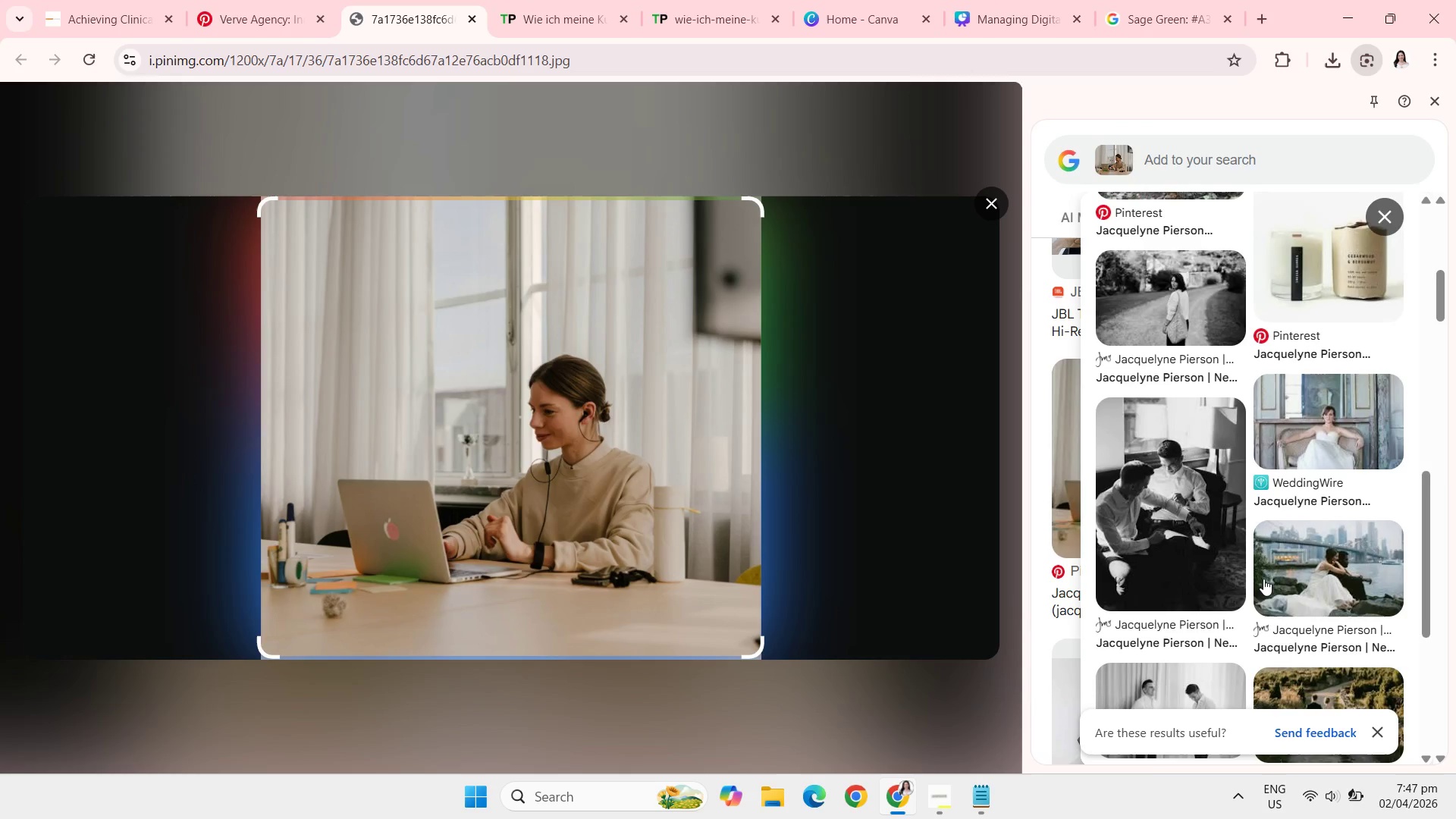 
wait(9.67)
 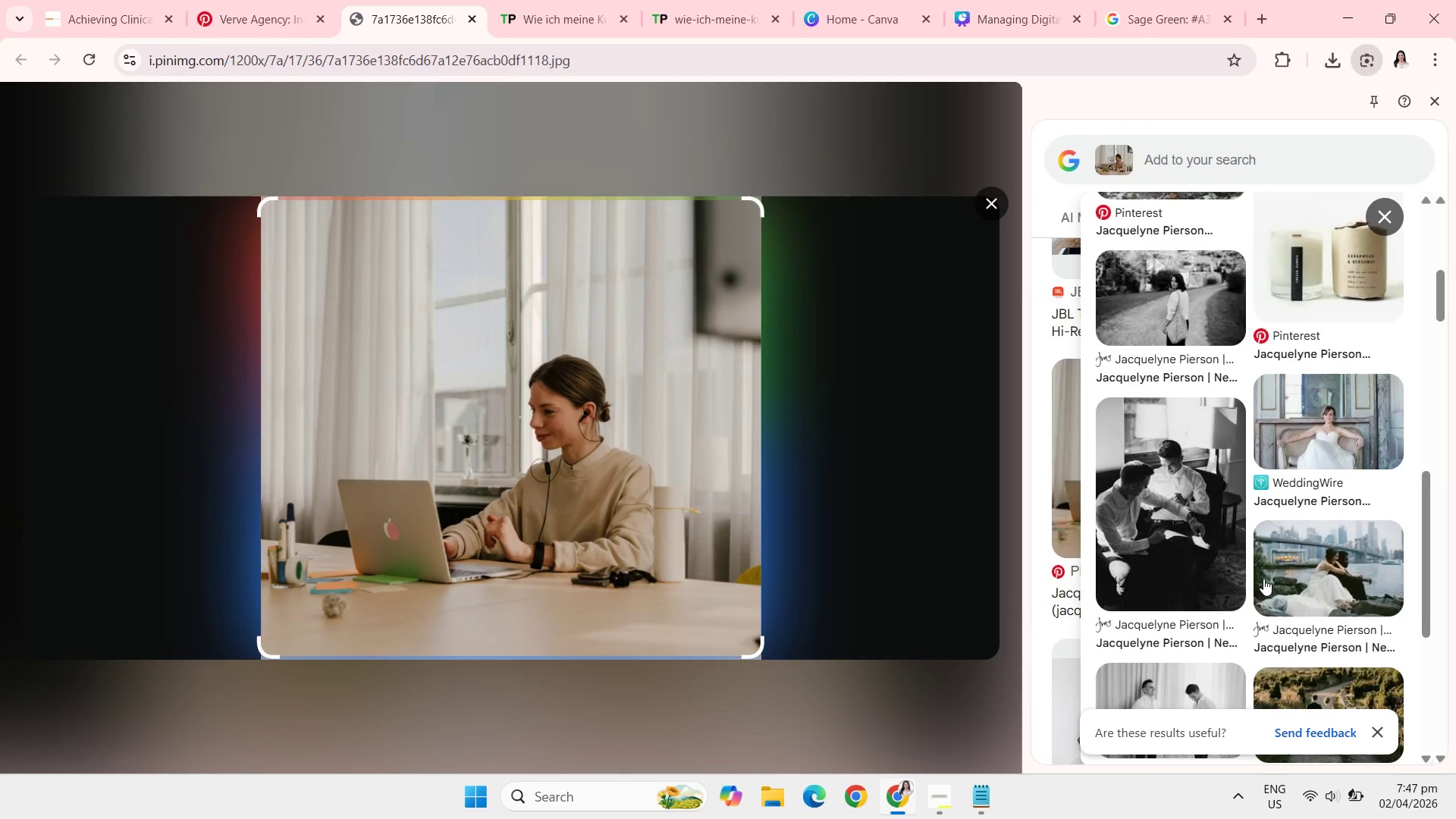 
left_click([1389, 212])
 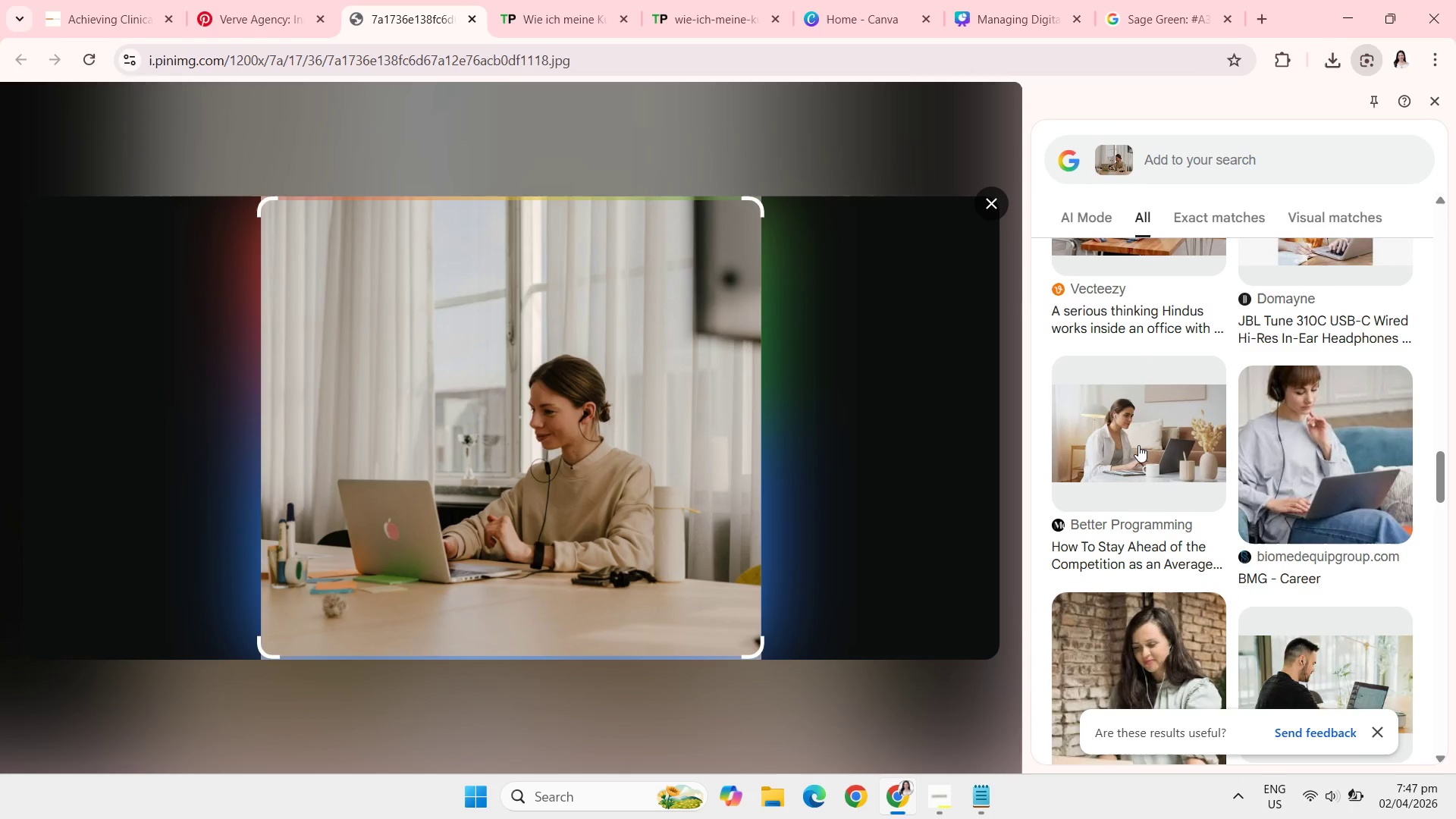 
wait(34.75)
 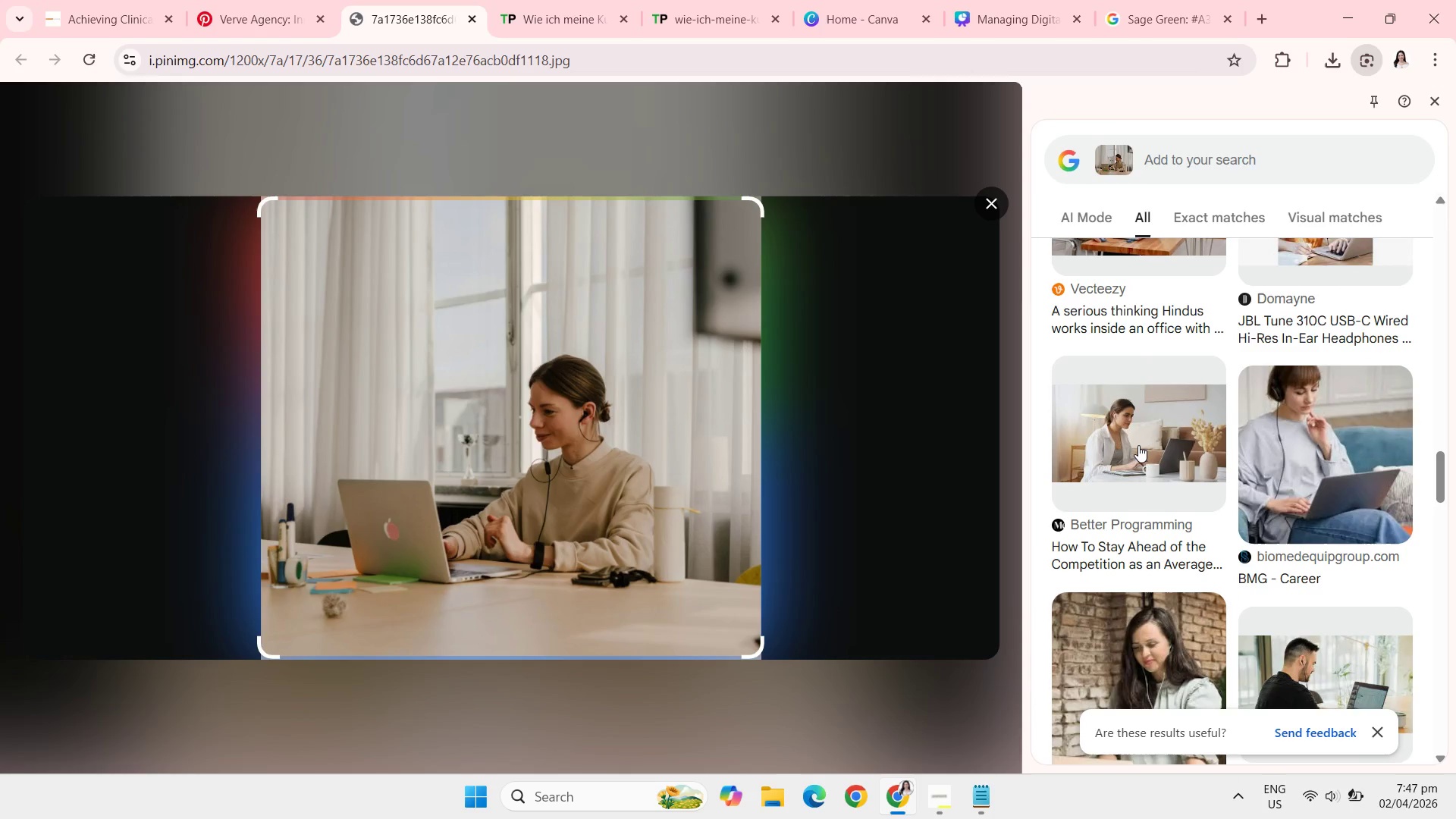 
left_click([1156, 344])
 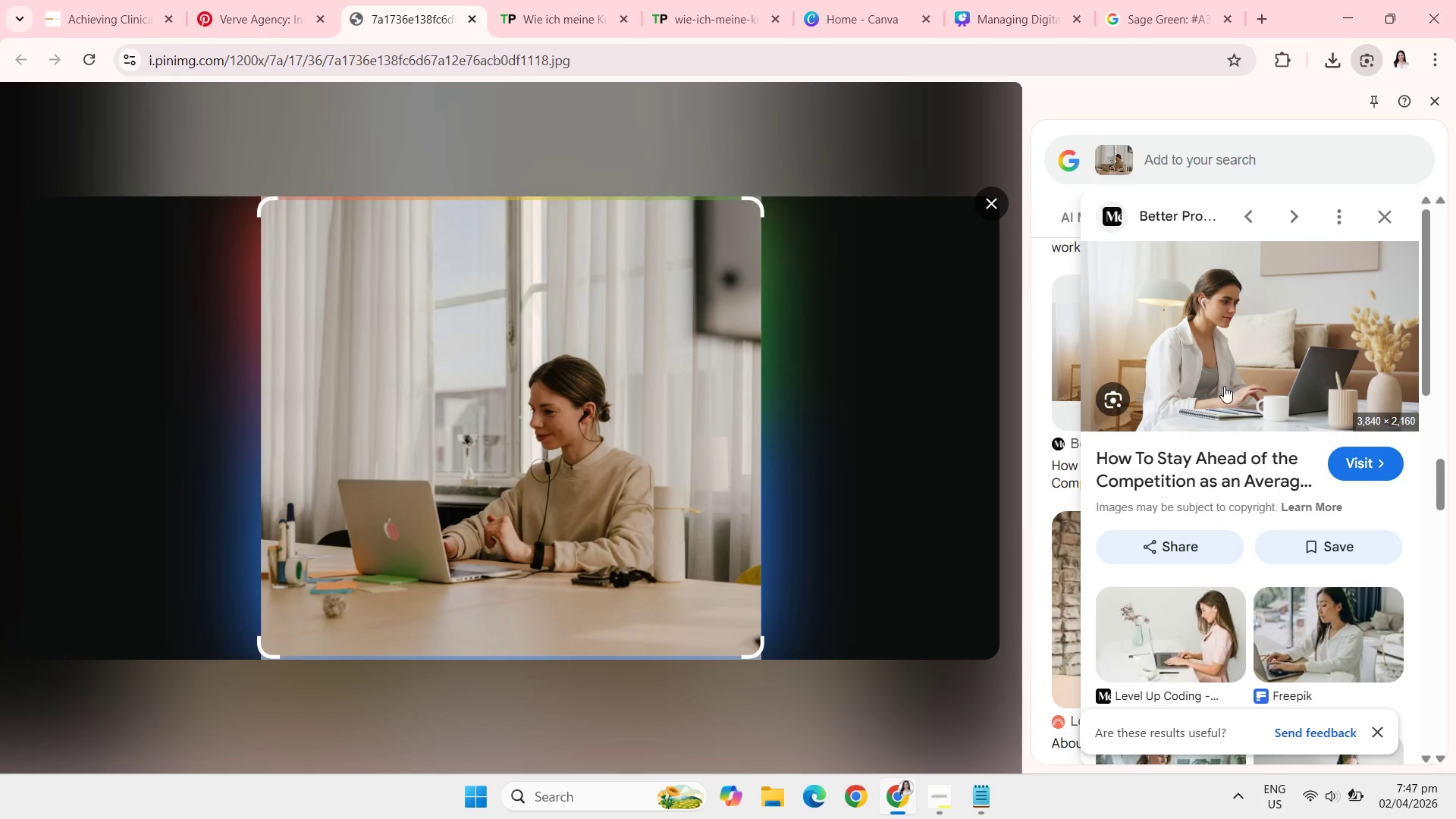 
wait(5.98)
 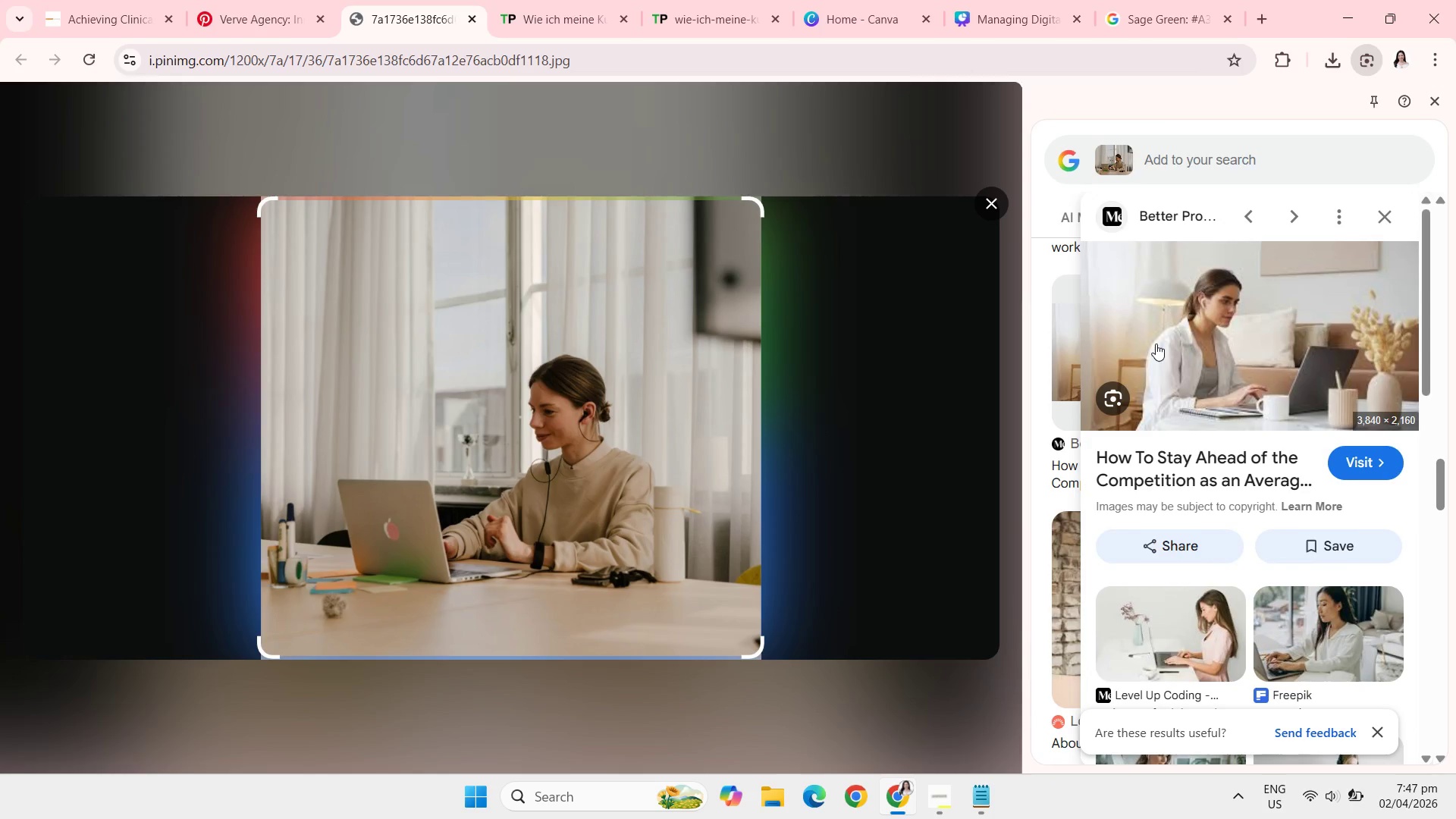 
right_click([1235, 359])
 